 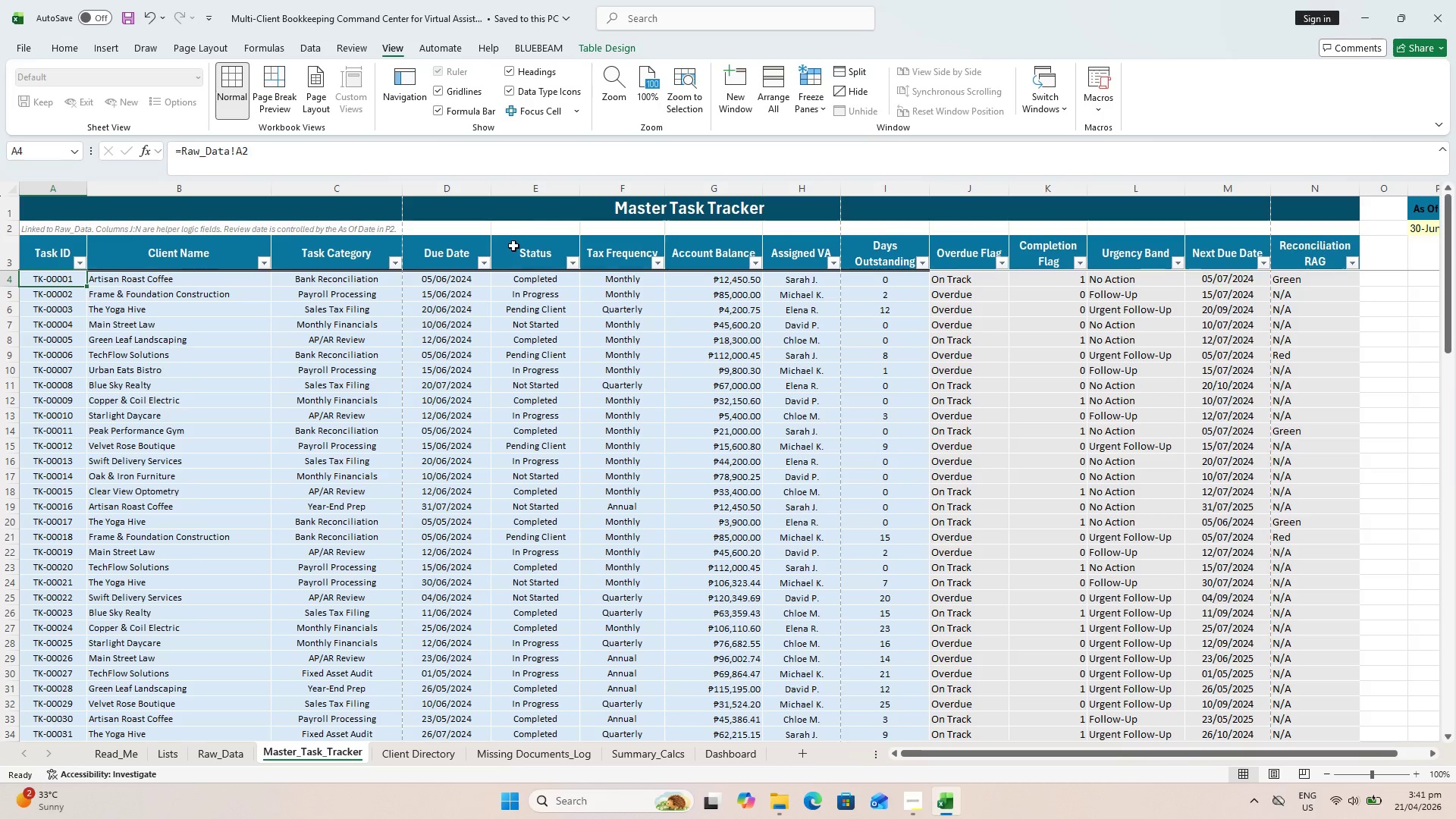 
left_click([535, 282])
 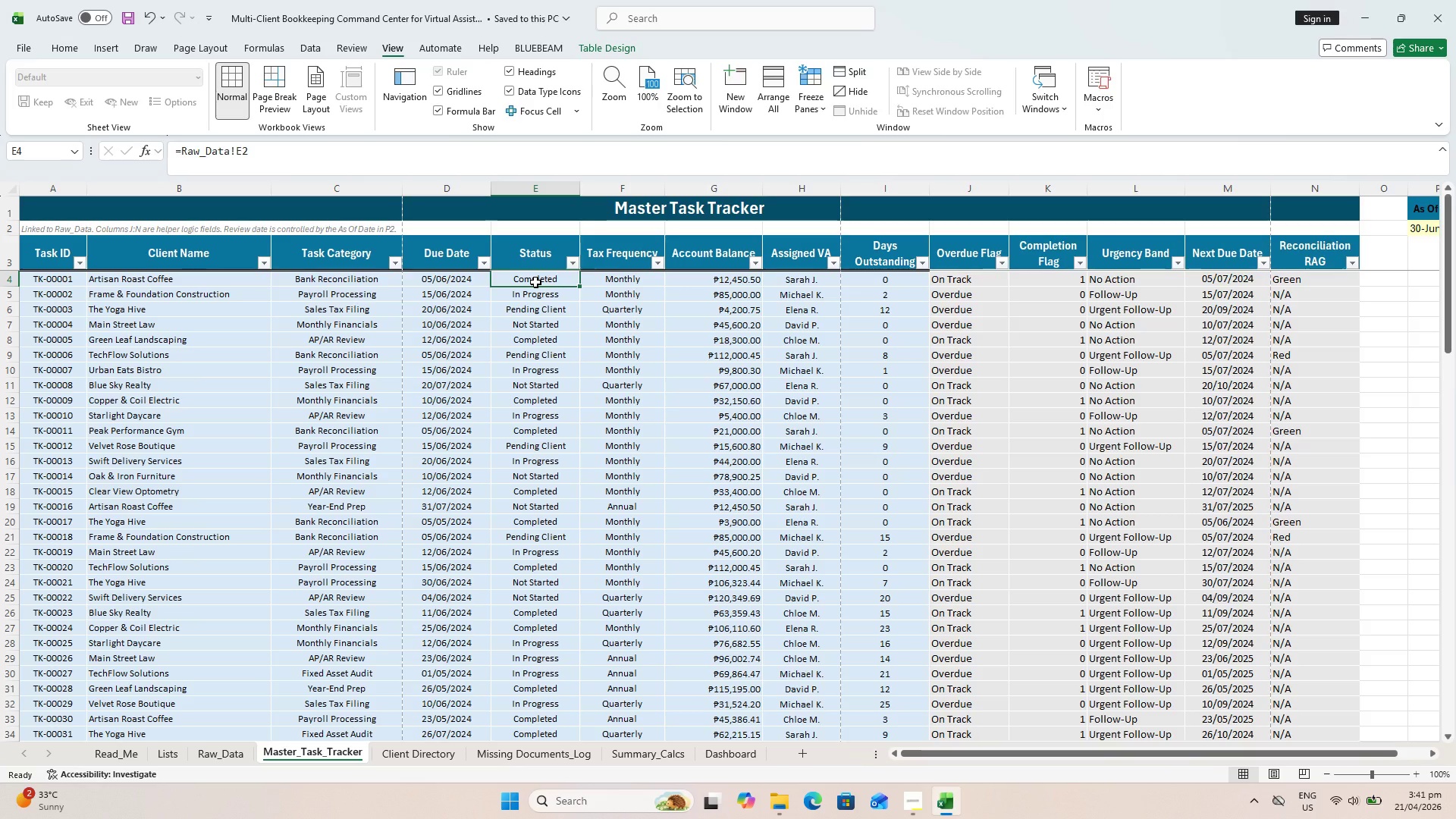 
scroll: coordinate [535, 282], scroll_direction: up, amount: 1.0
 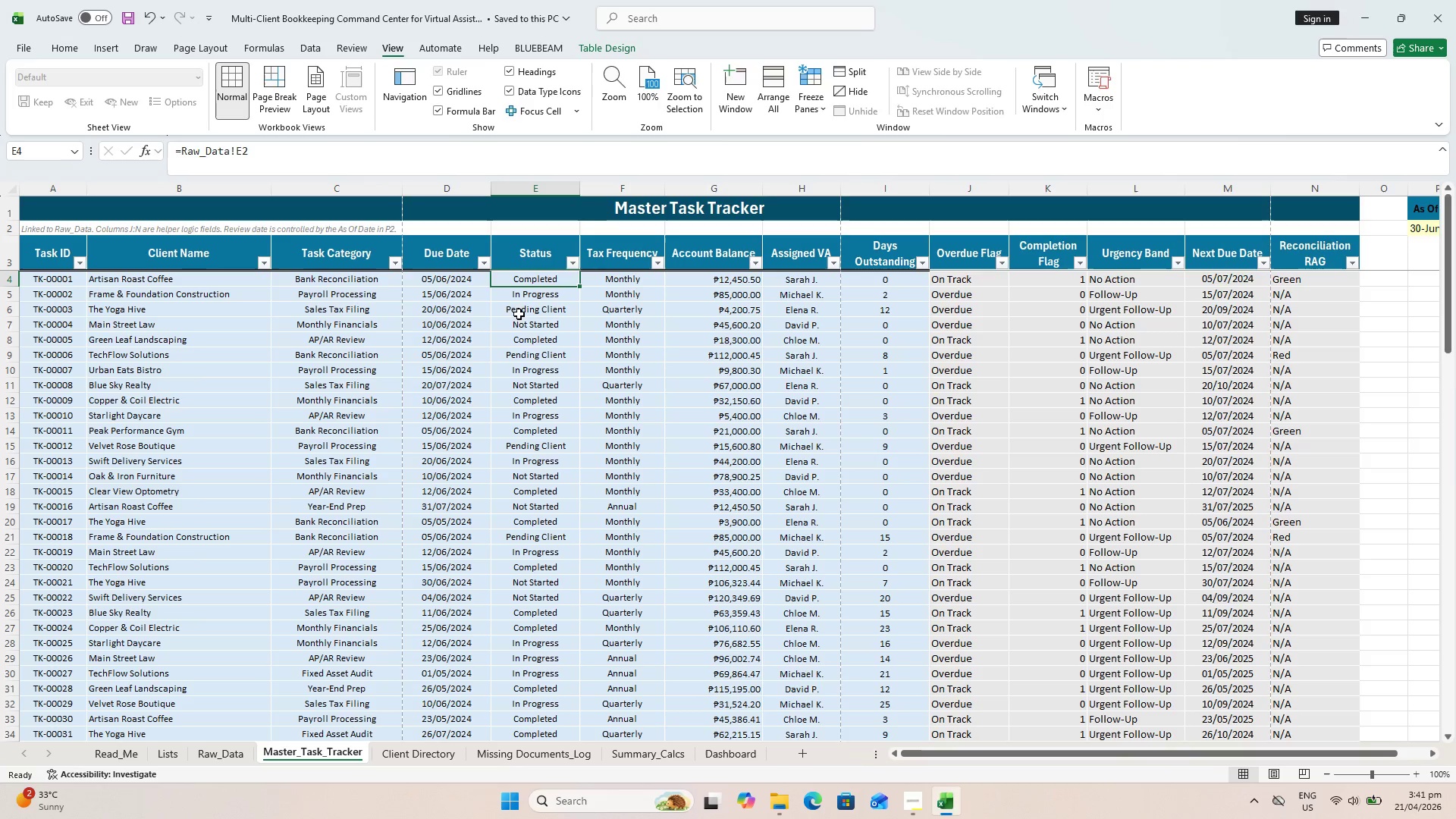 
hold_key(key=ShiftLeft, duration=0.52)
 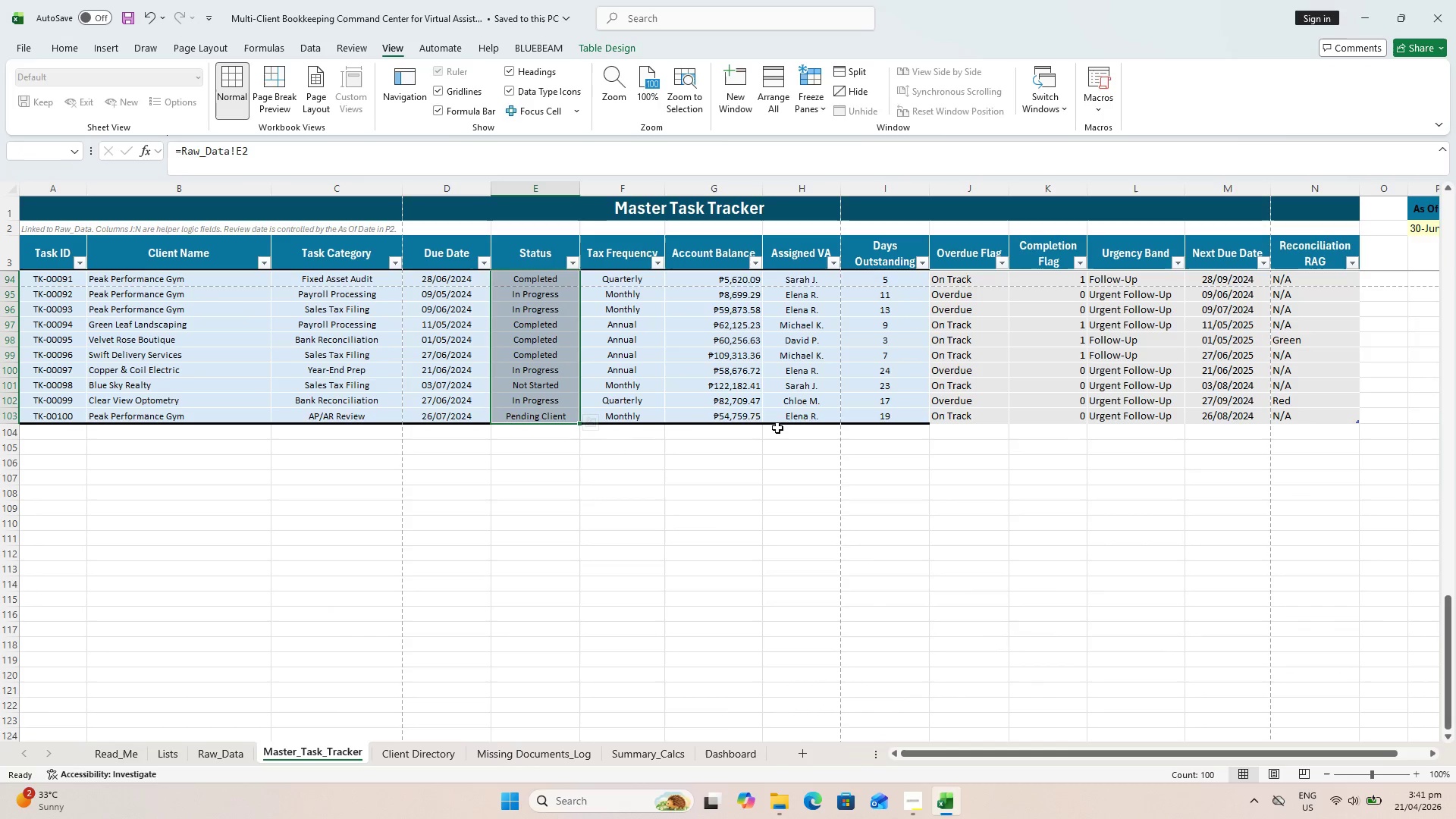 
scroll: coordinate [526, 453], scroll_direction: down, amount: 28.0
 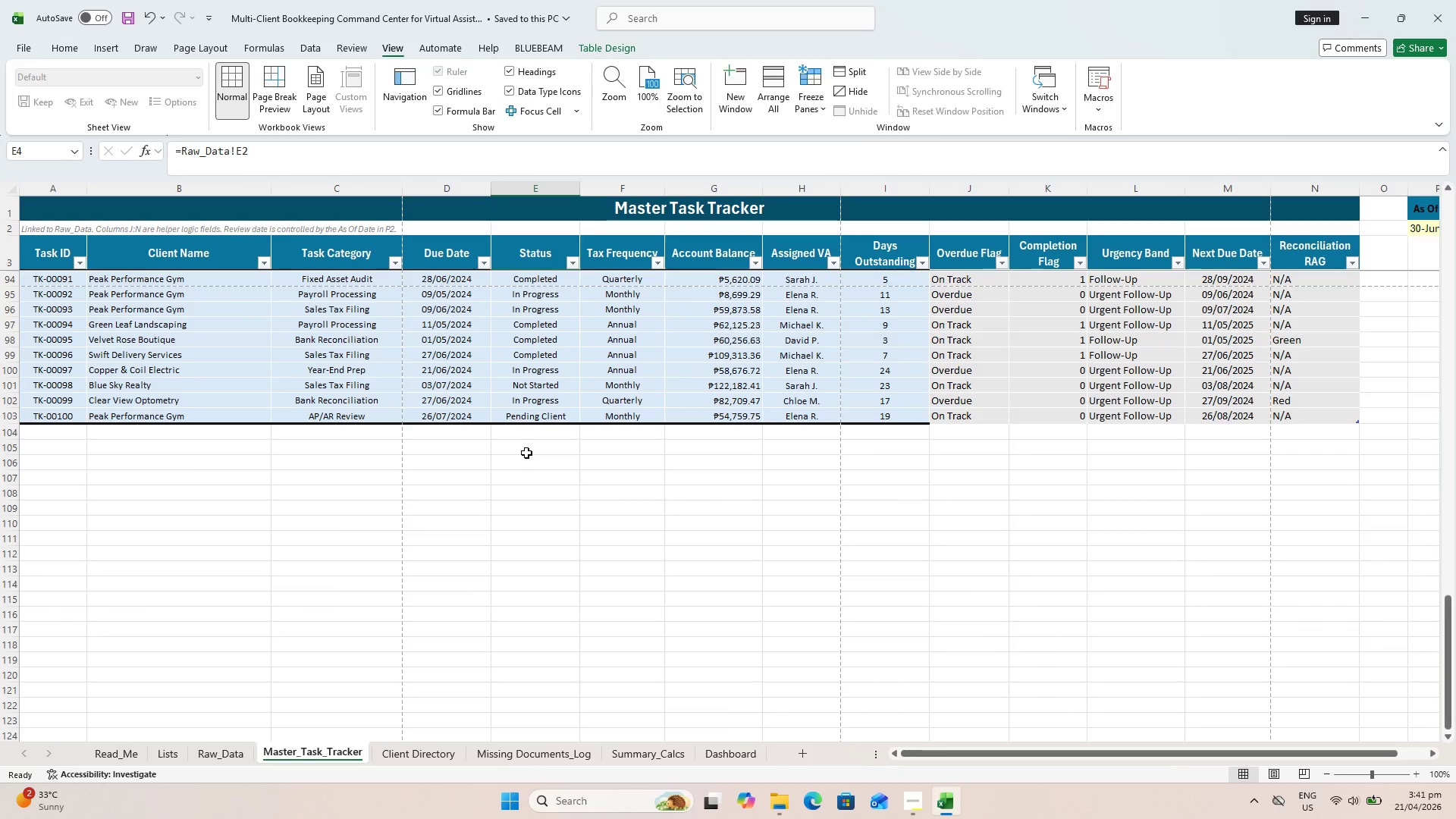 
left_click([544, 419])
 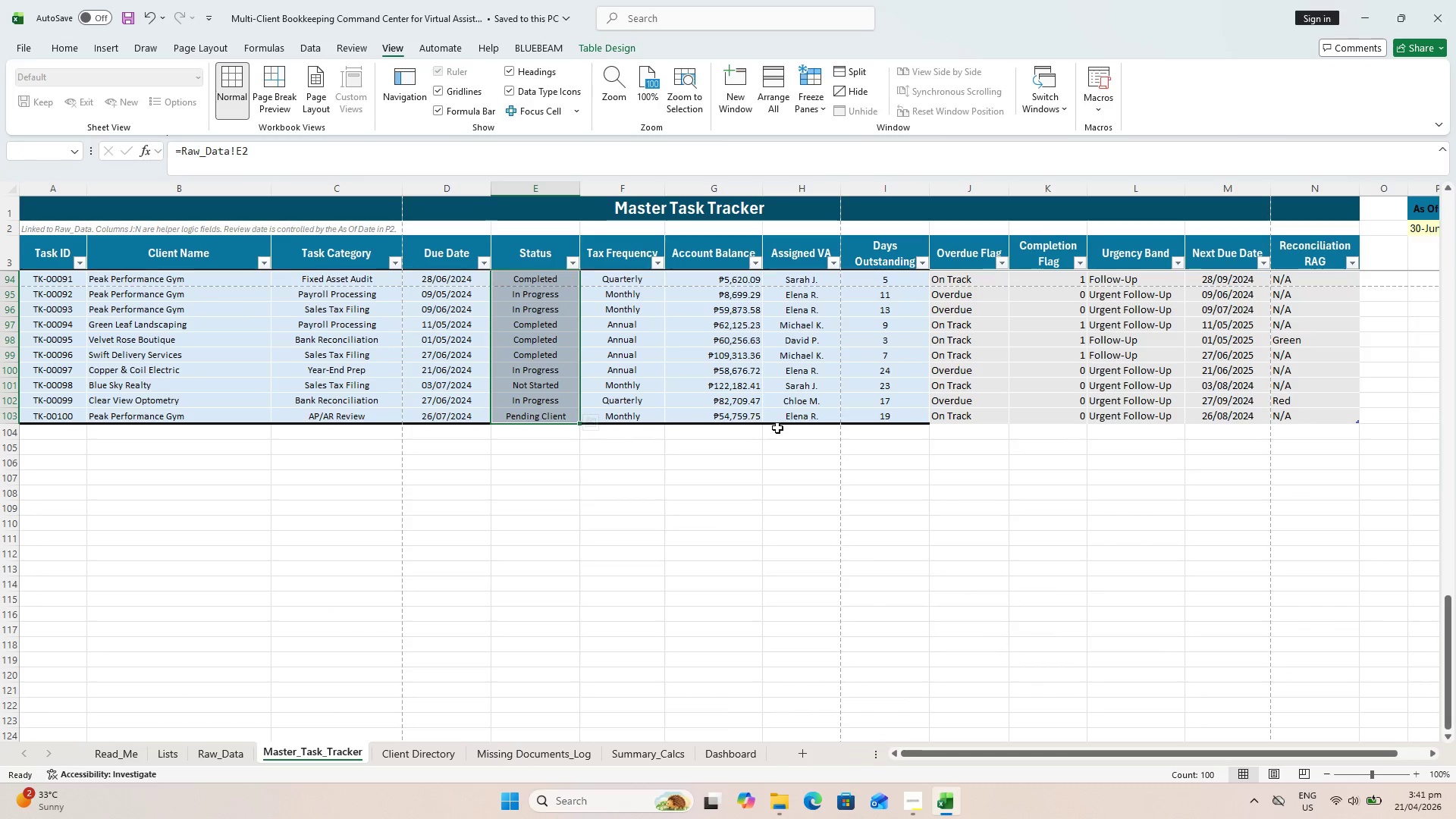 
scroll: coordinate [760, 395], scroll_direction: up, amount: 45.0
 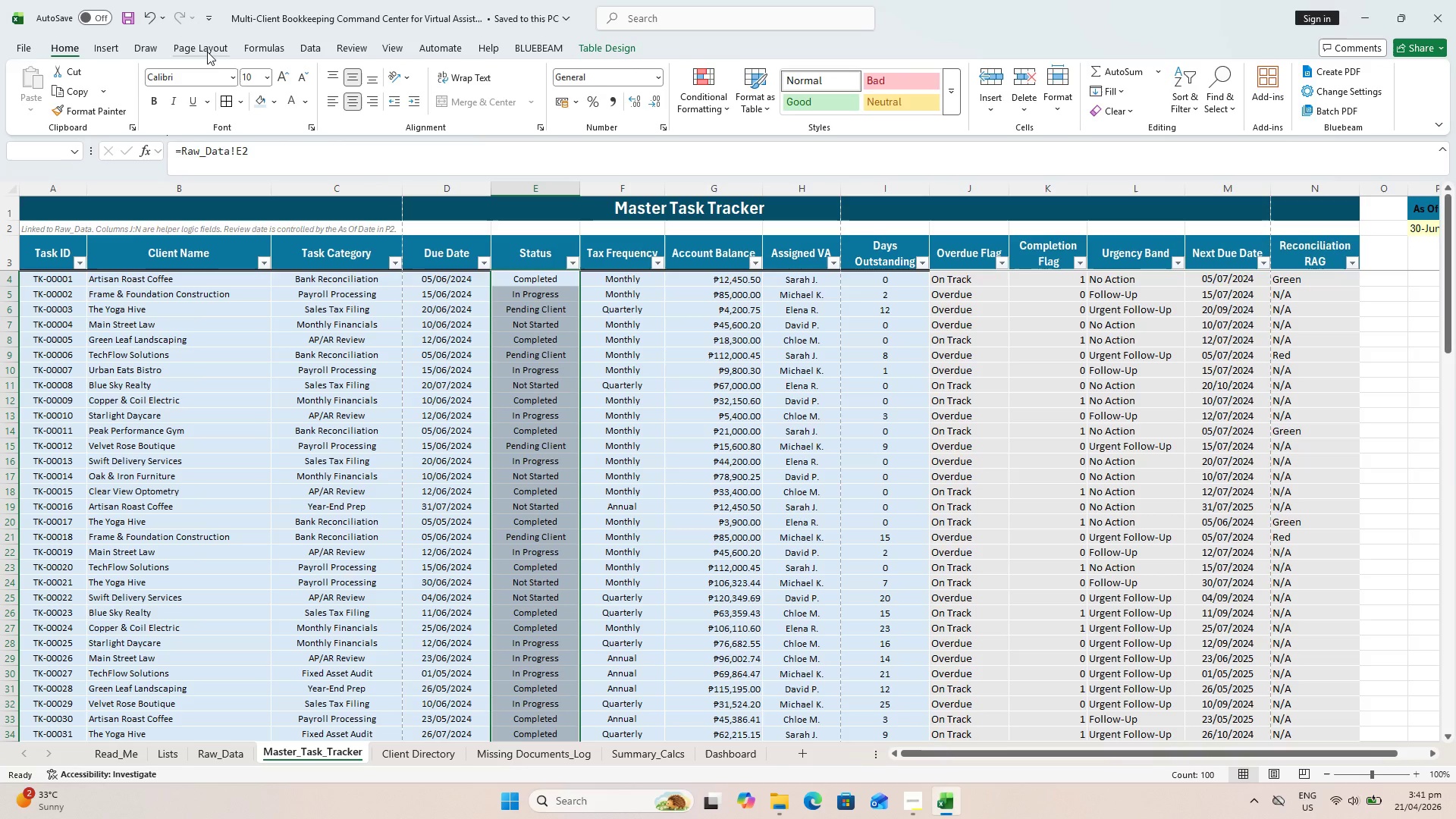 
wait(7.45)
 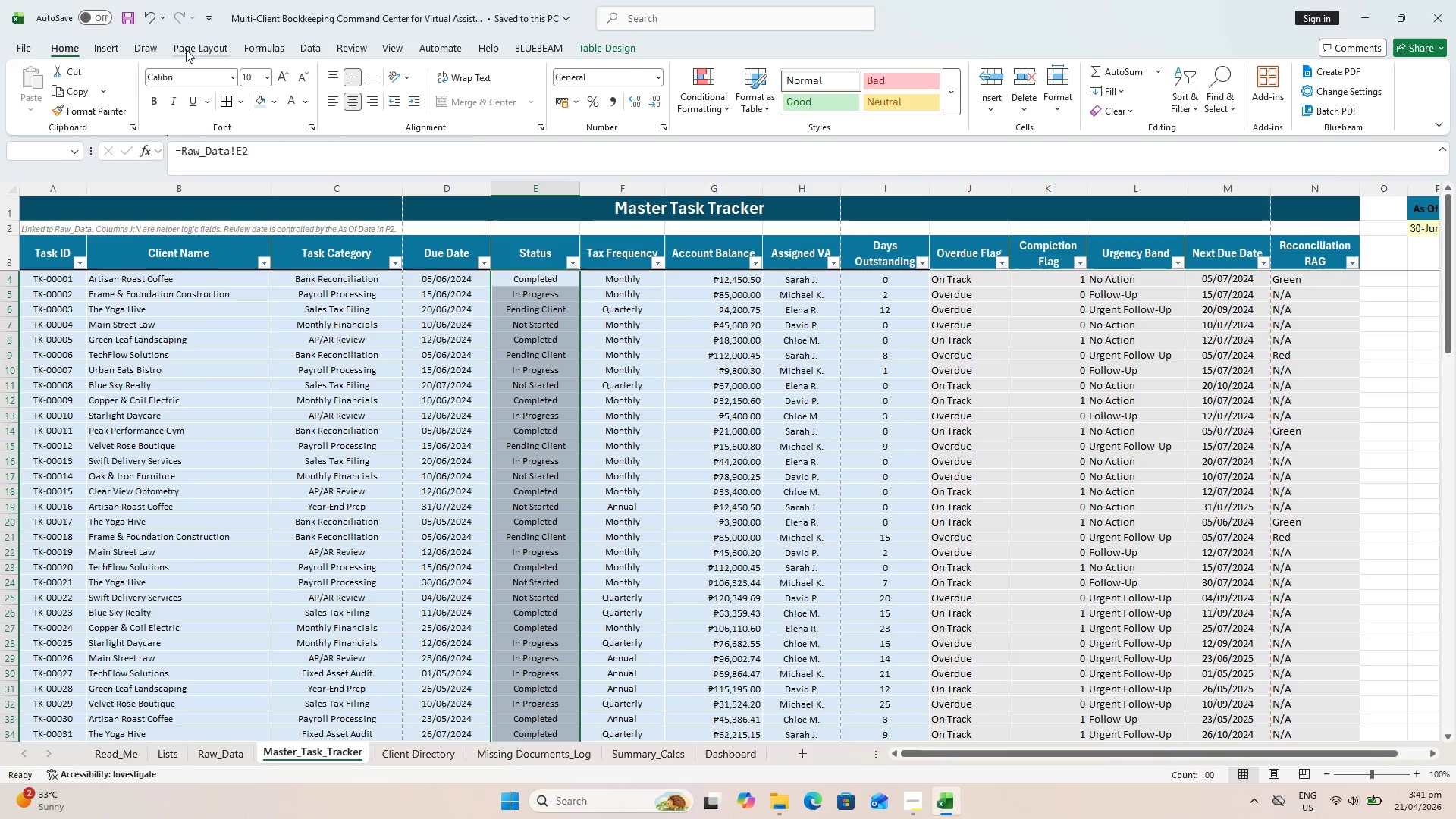 
left_click([821, 111])
 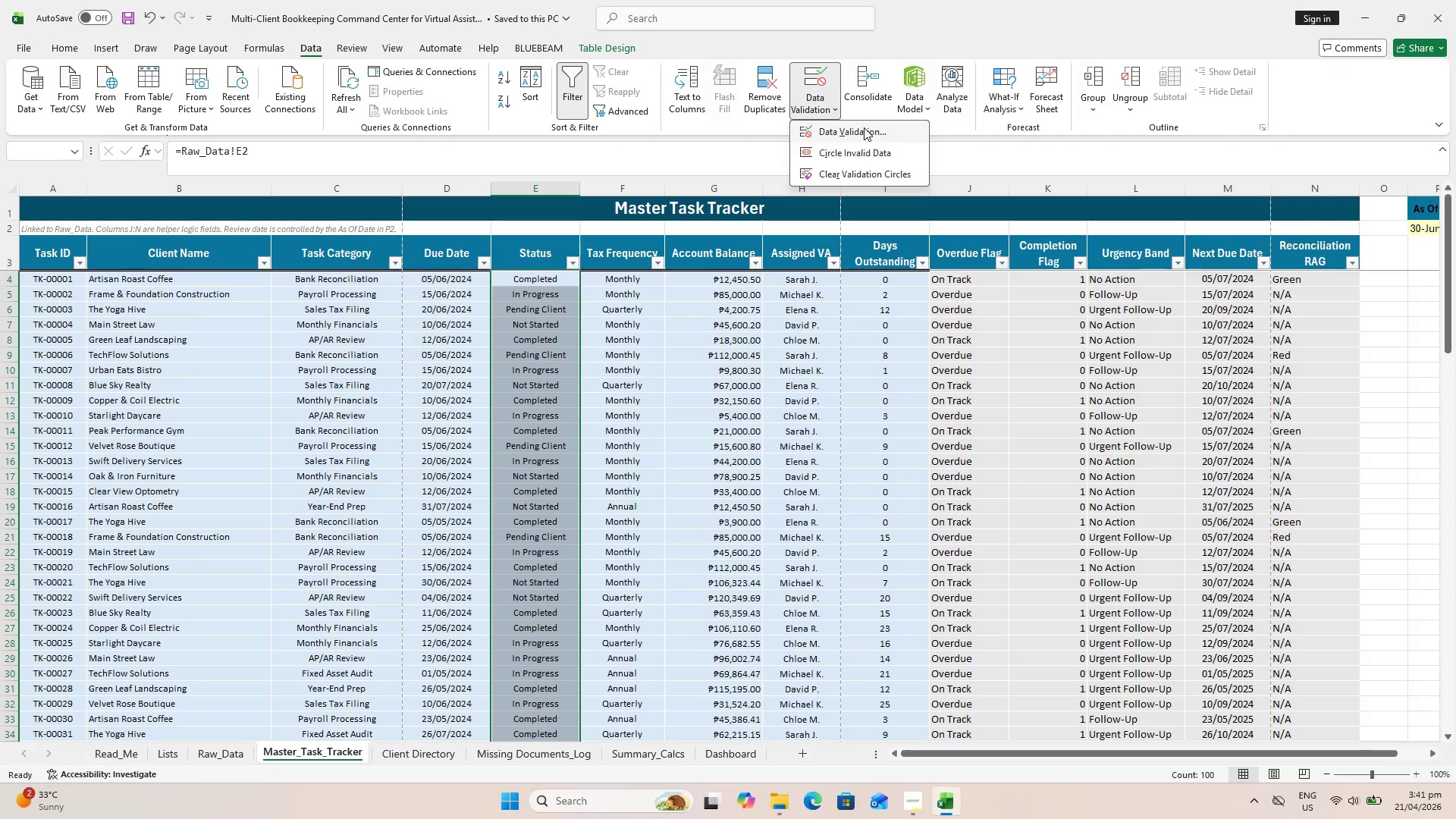 
left_click([864, 127])
 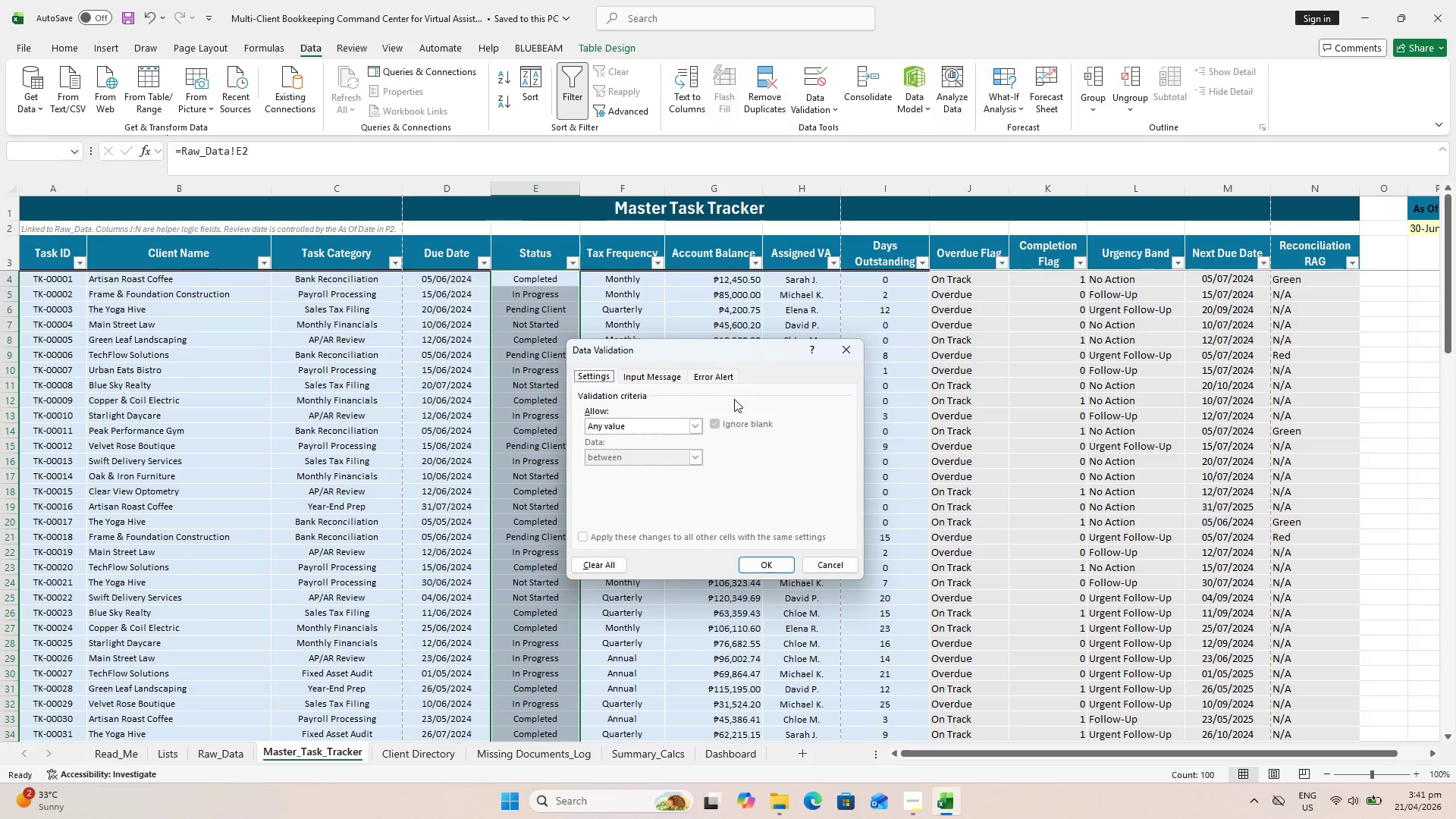 
mouse_move([689, 436])
 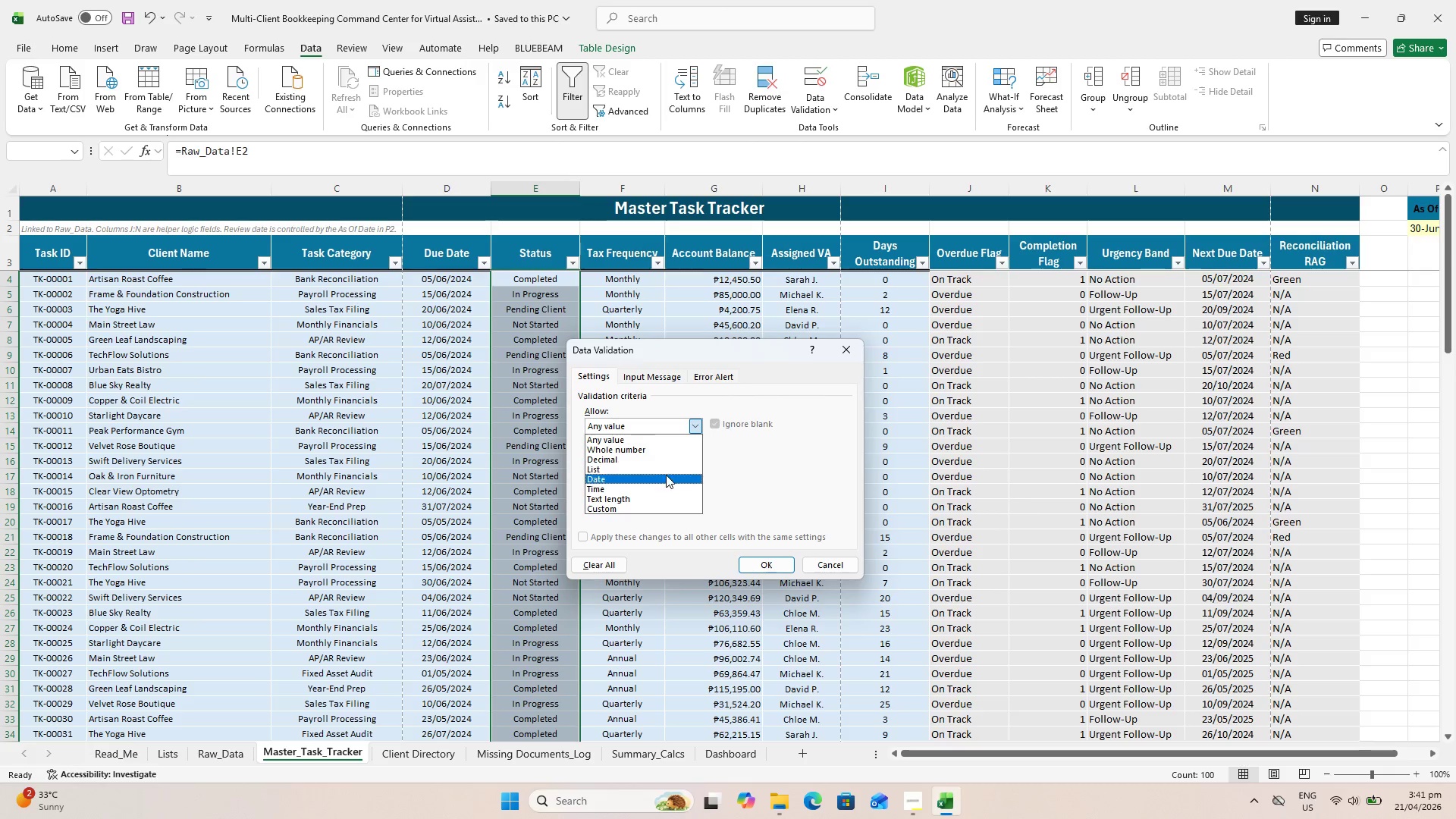 
left_click_drag(start_coordinate=[665, 475], to_coordinate=[665, 467])
 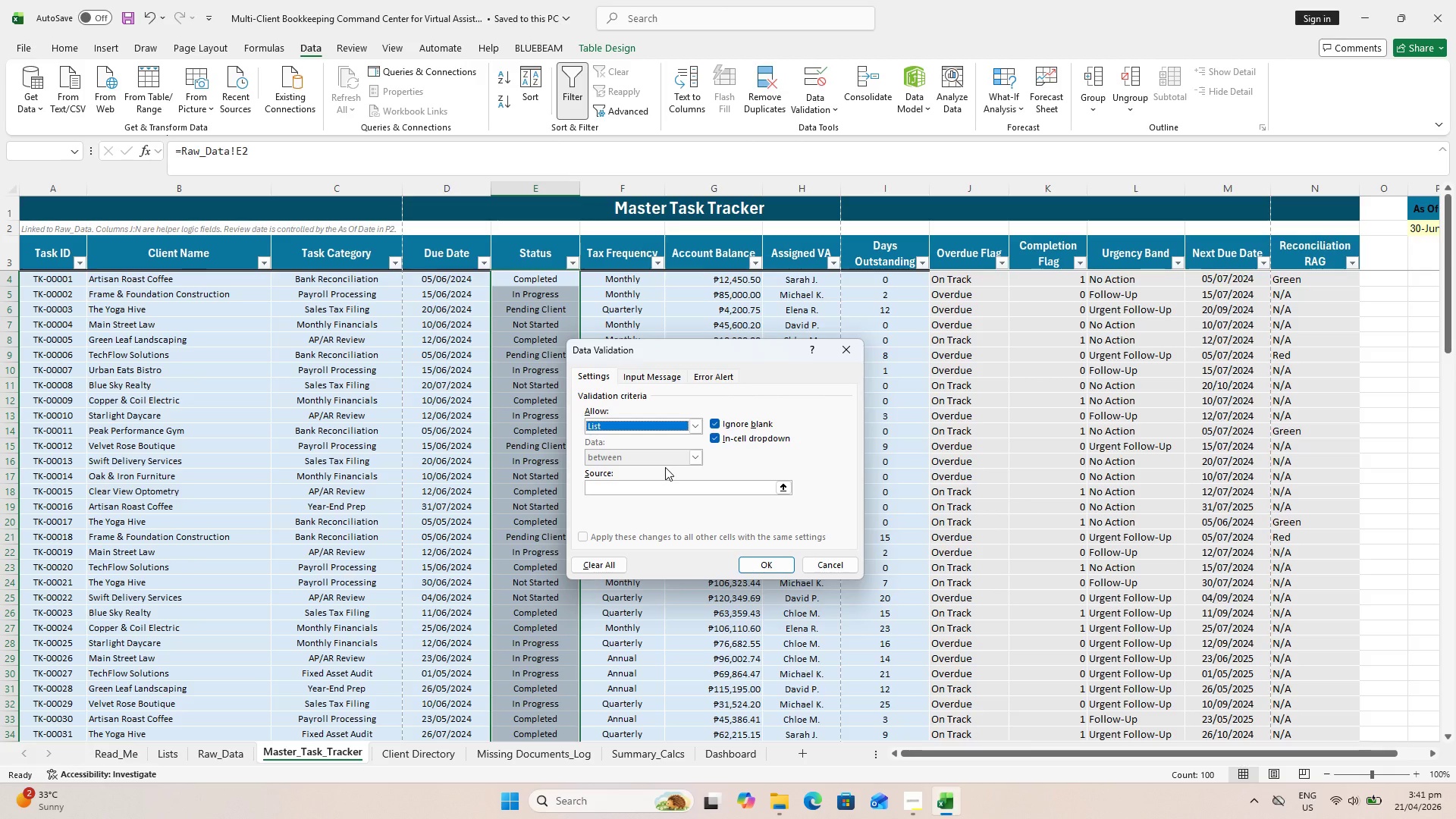 
left_click([682, 488])
 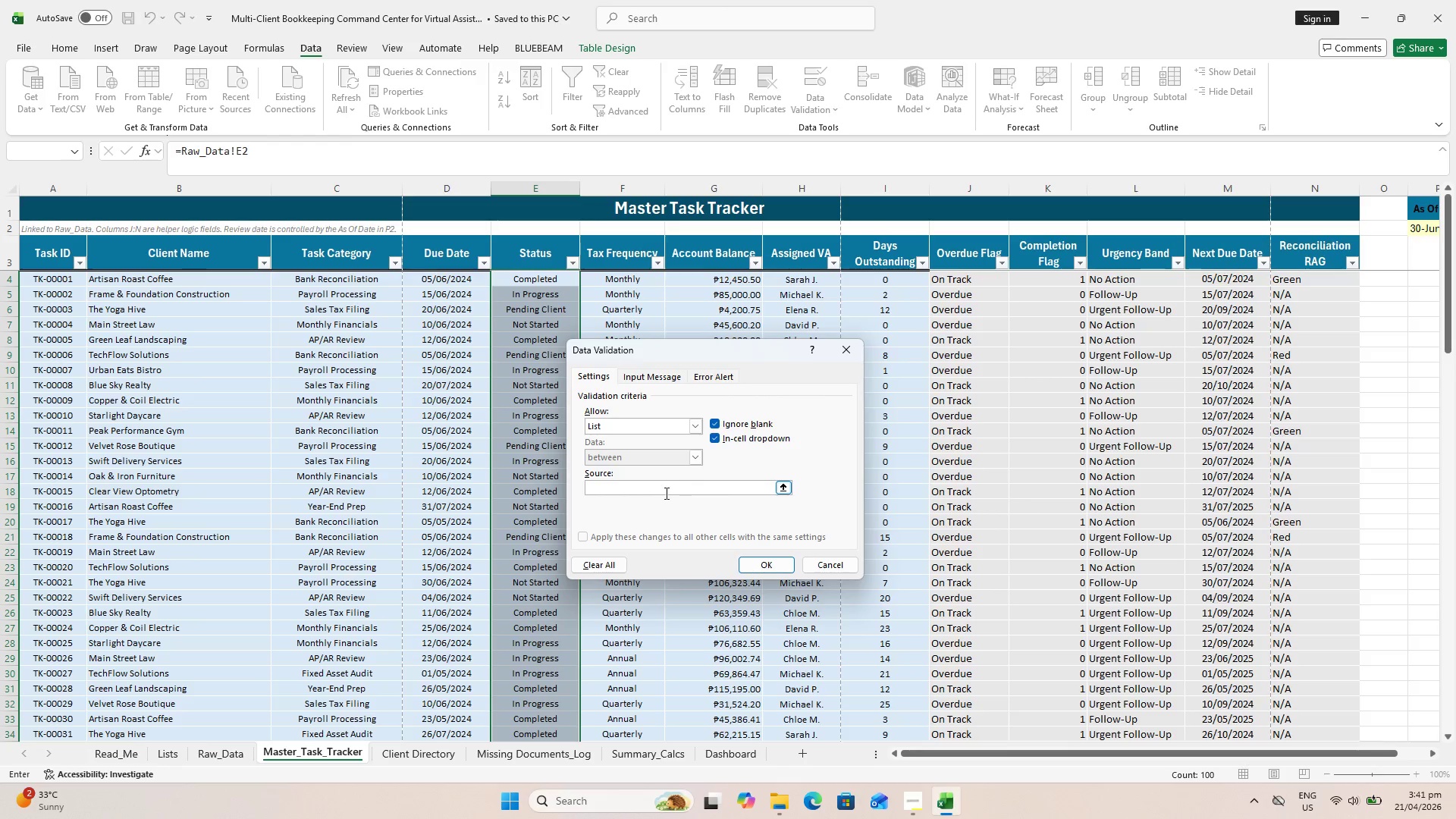 
key(Equal)
 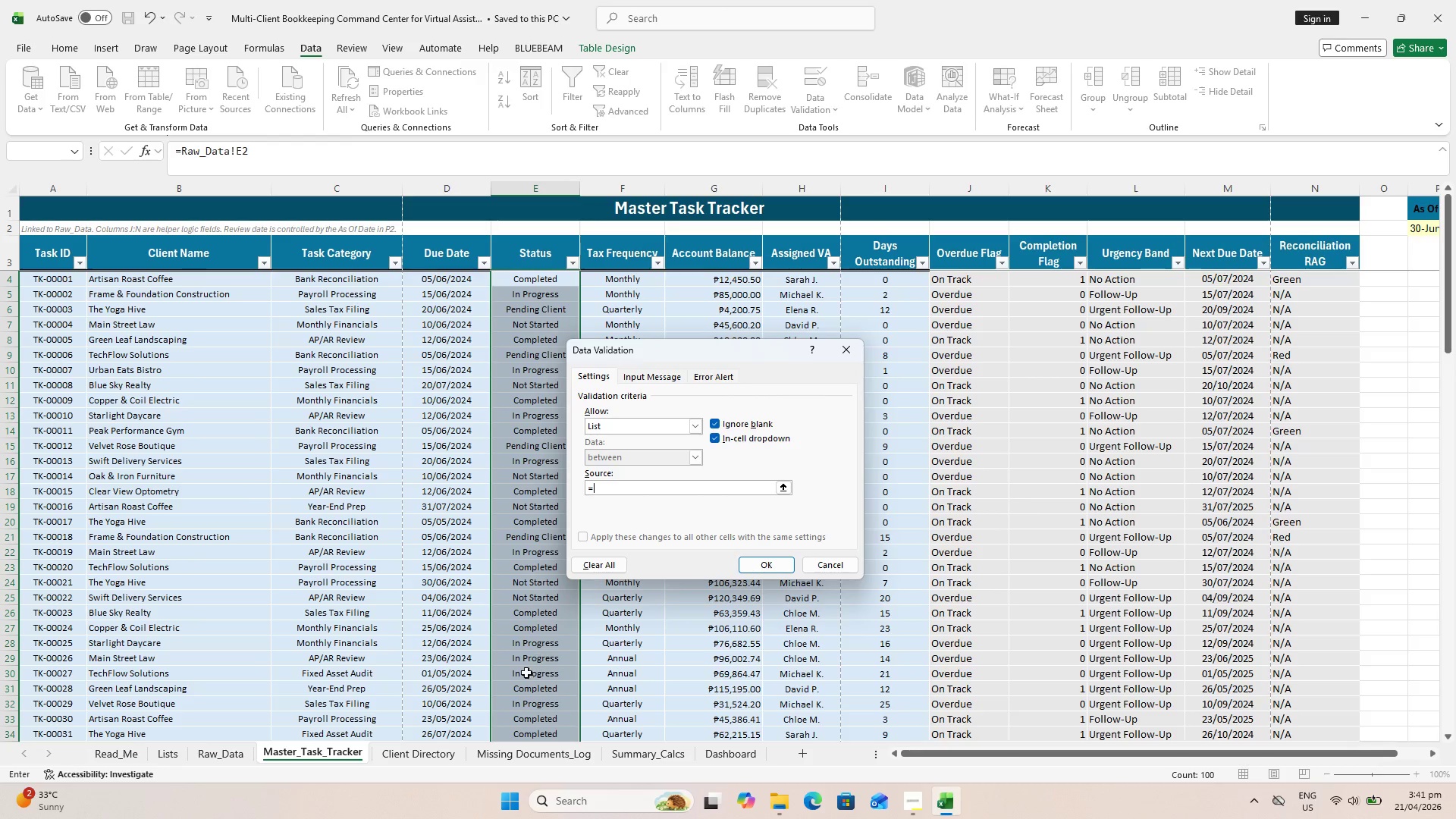 
left_click([161, 760])
 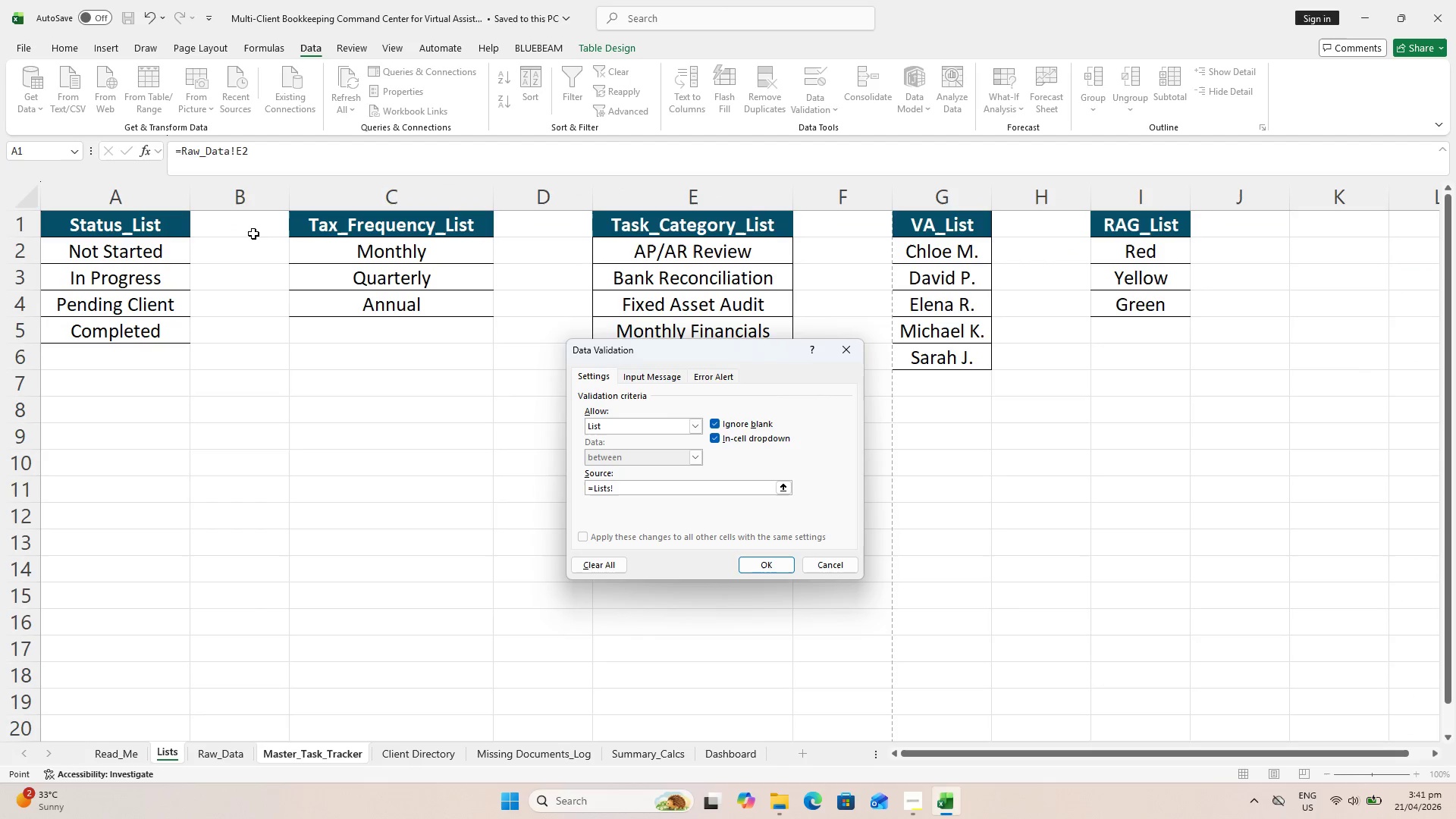 
scroll: coordinate [330, 410], scroll_direction: up, amount: 4.0
 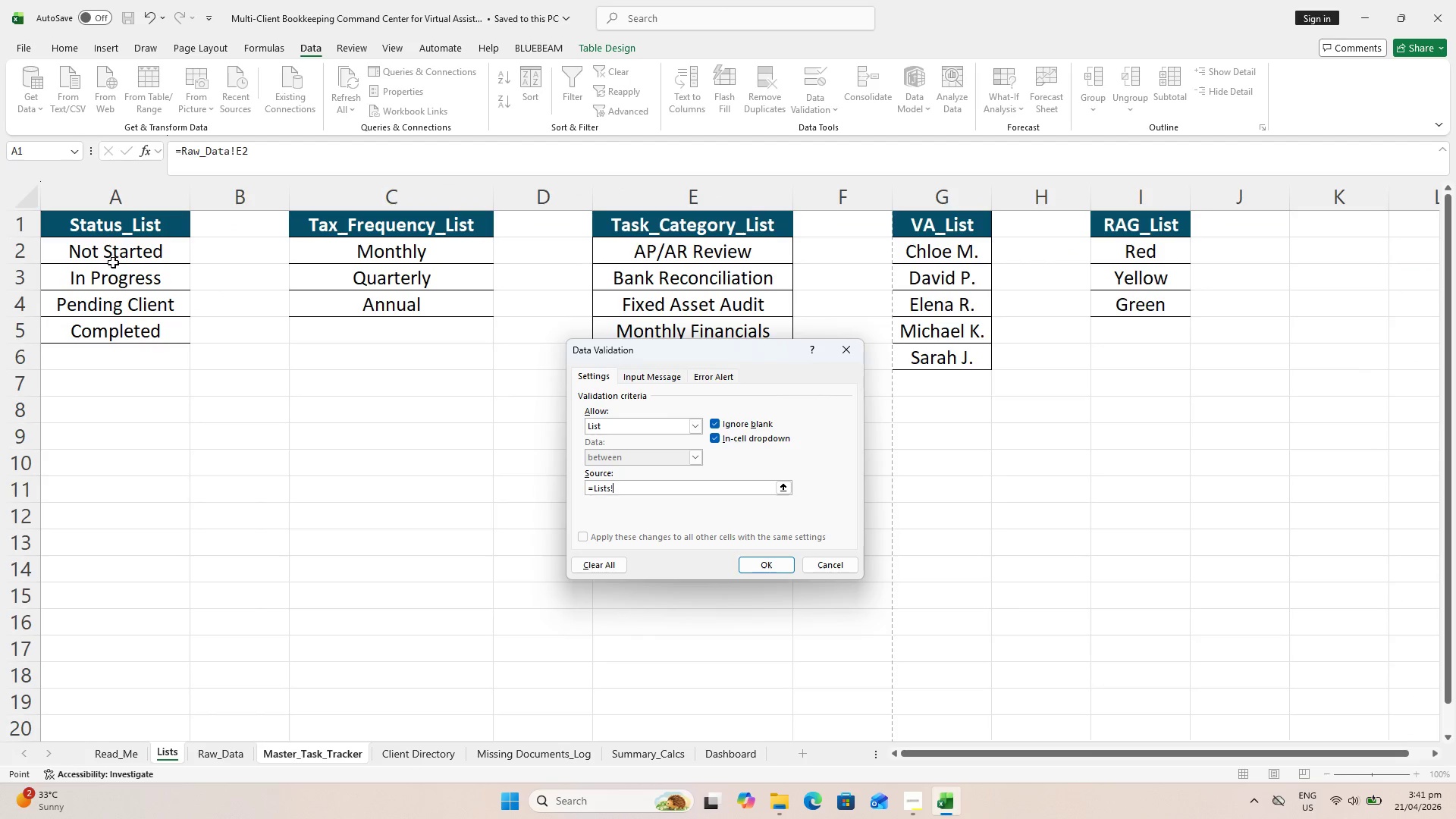 
left_click_drag(start_coordinate=[113, 256], to_coordinate=[118, 341])
 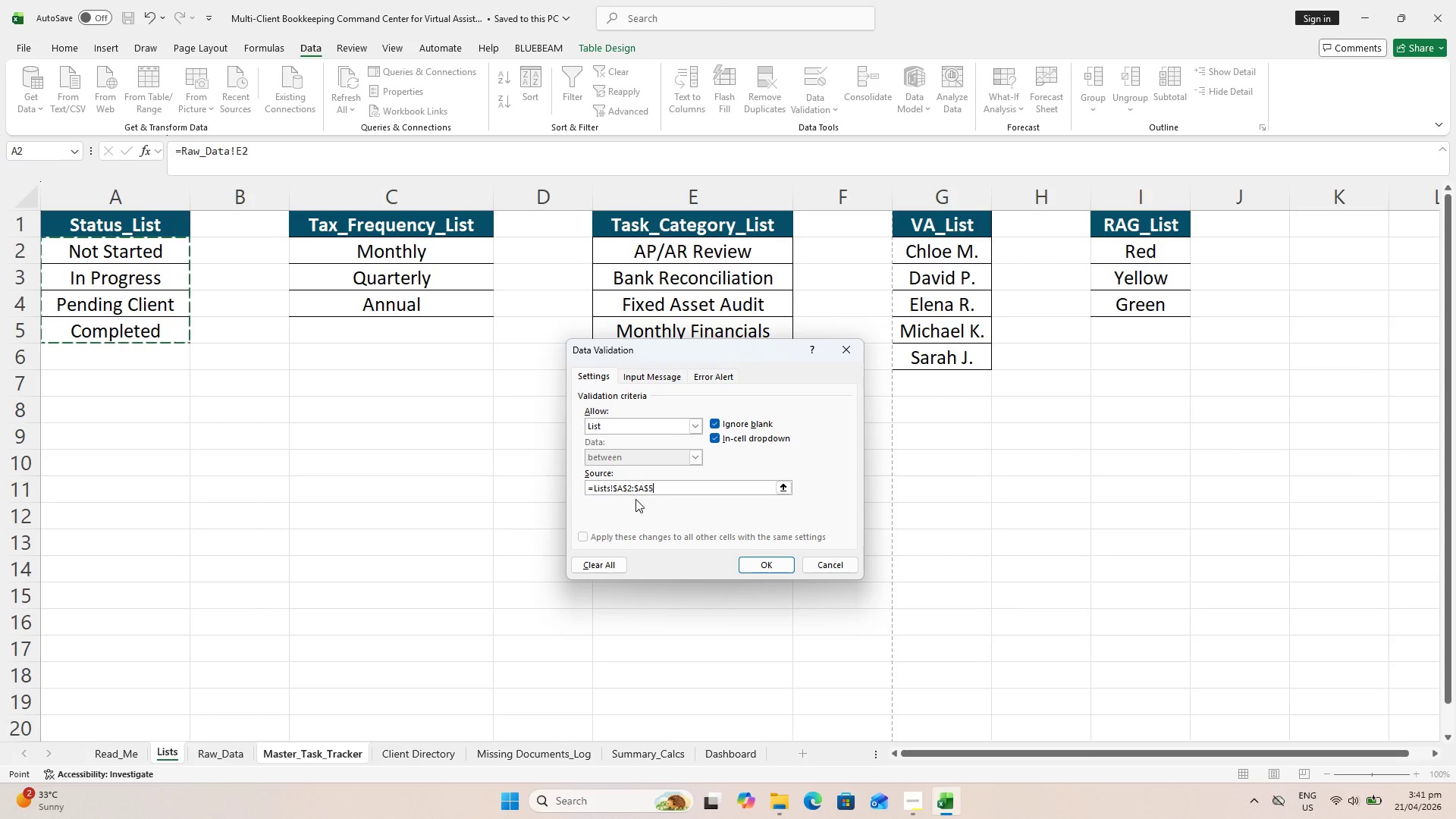 
key(Enter)
 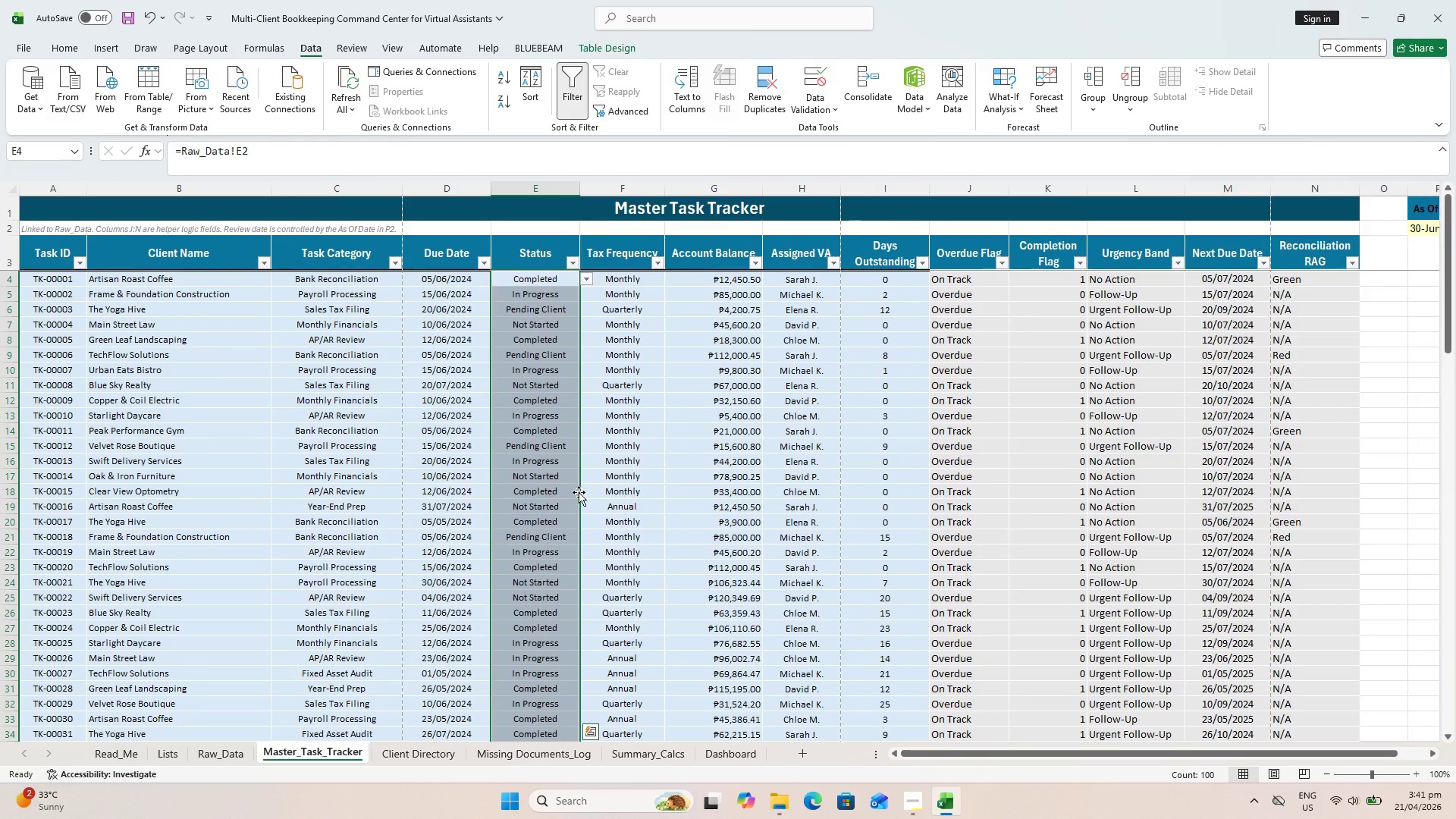 
scroll: coordinate [694, 431], scroll_direction: up, amount: 1.0
 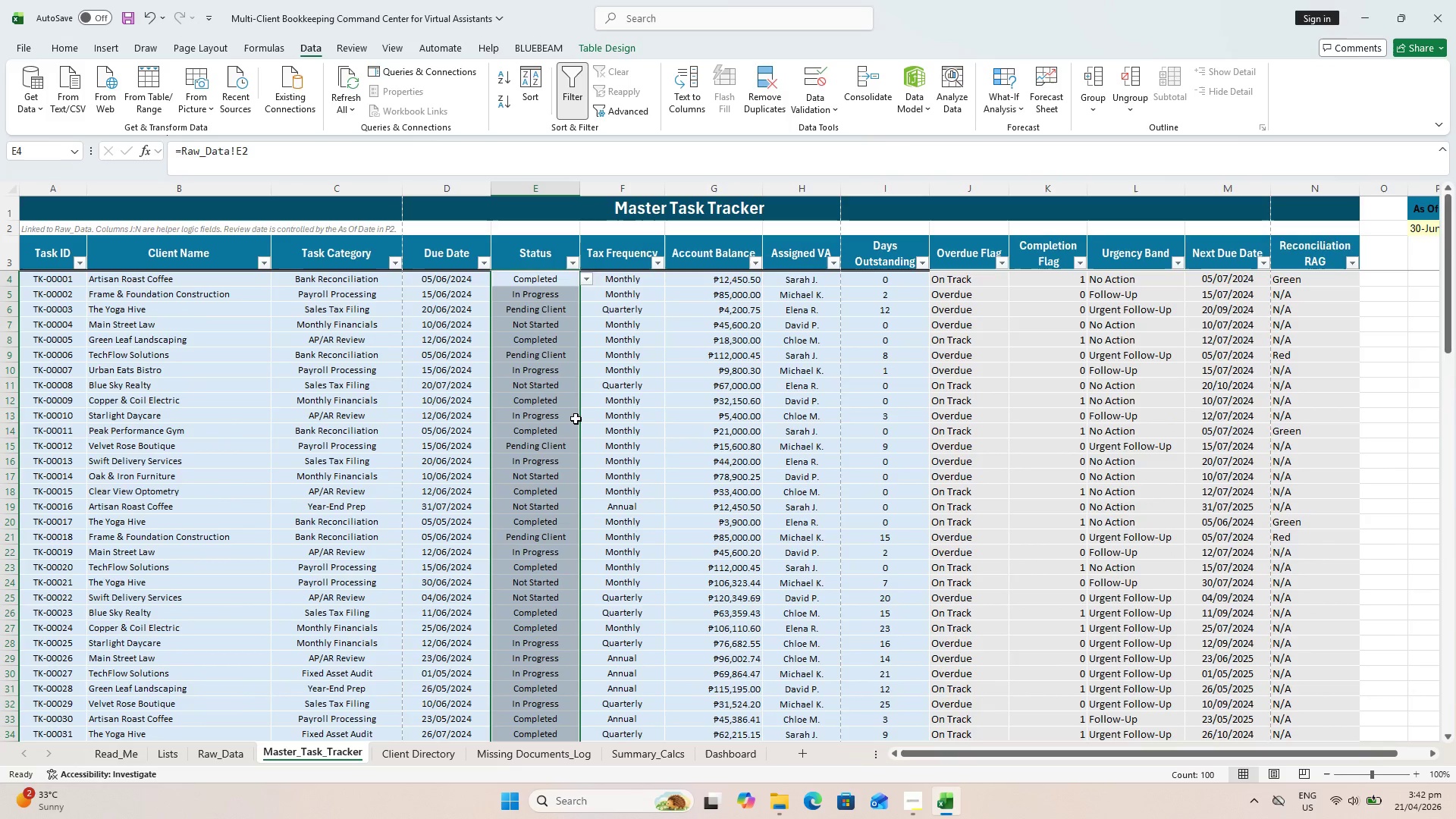 
left_click([529, 403])
 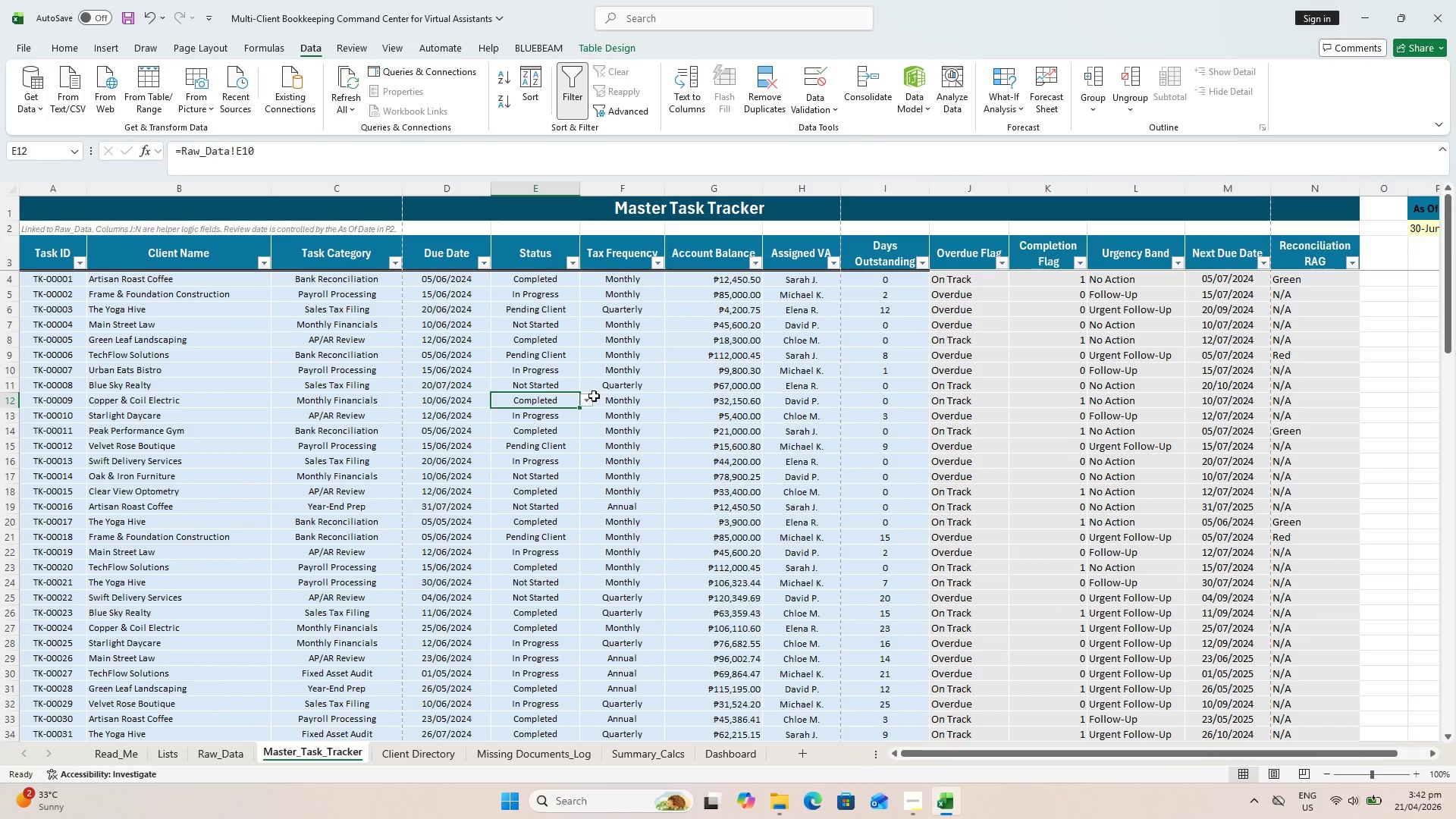 
key(Control+S)
 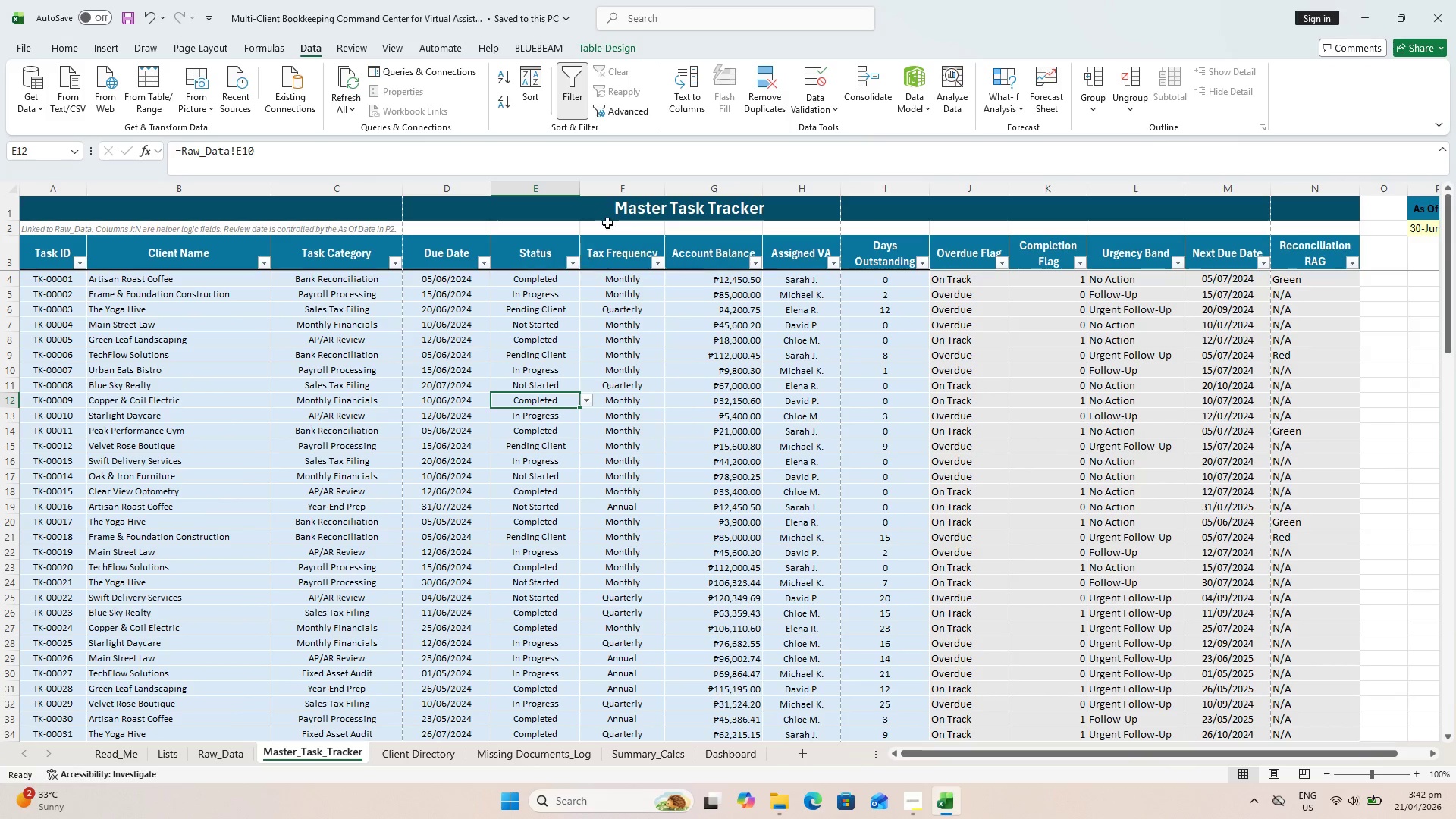 
scroll: coordinate [621, 314], scroll_direction: up, amount: 6.0
 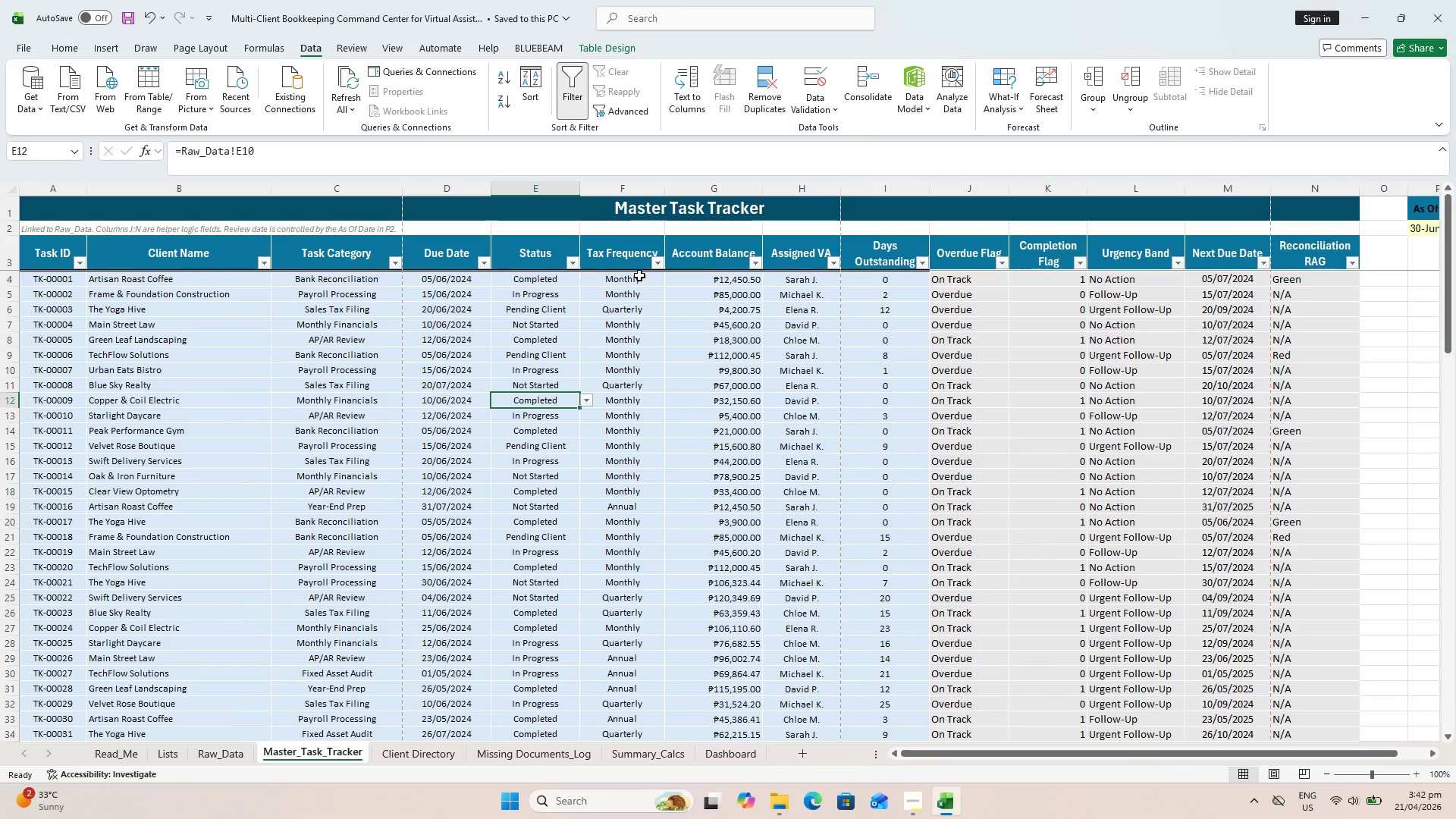 
left_click([638, 278])
 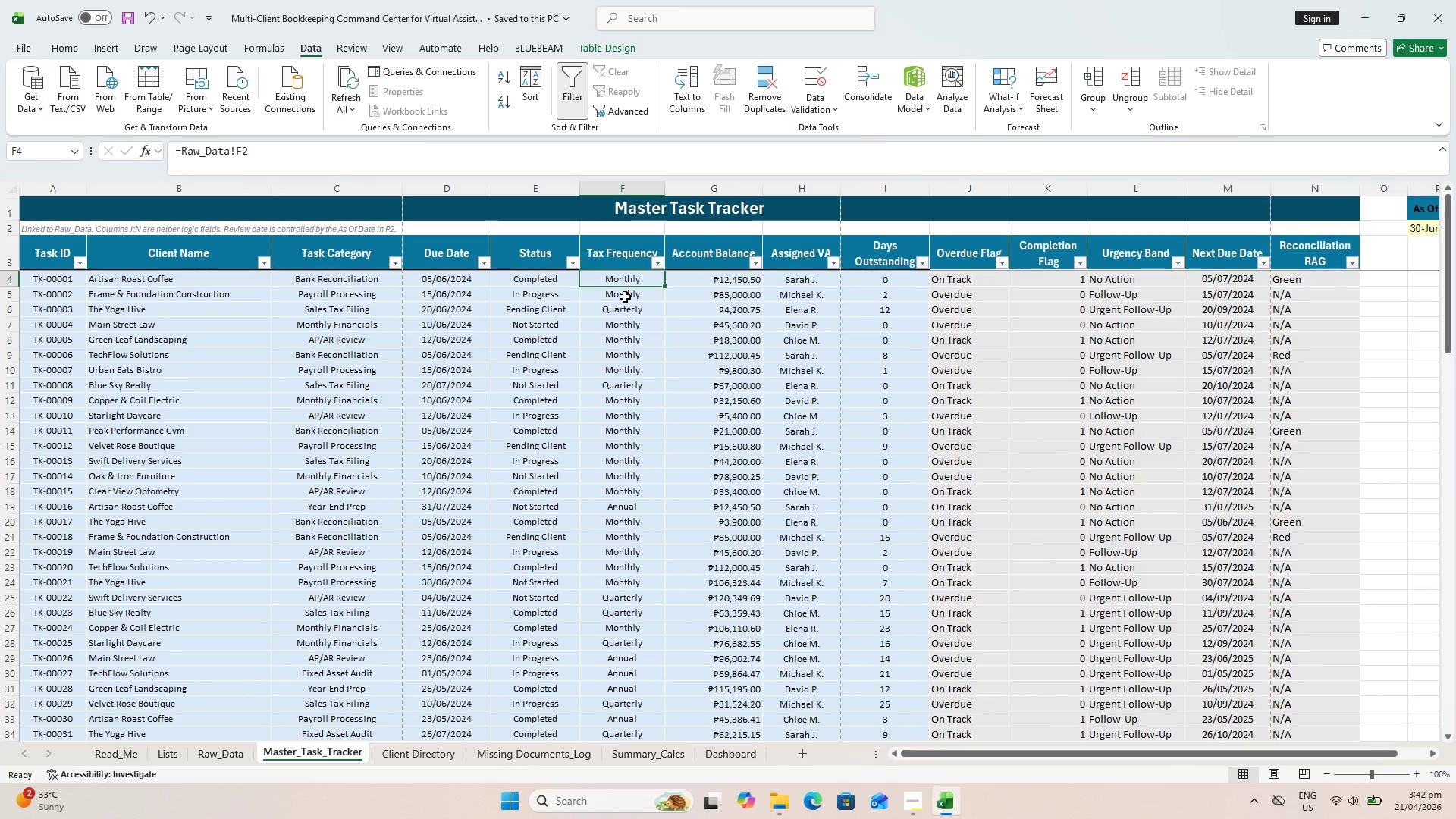 
hold_key(key=ShiftLeft, duration=1.16)
 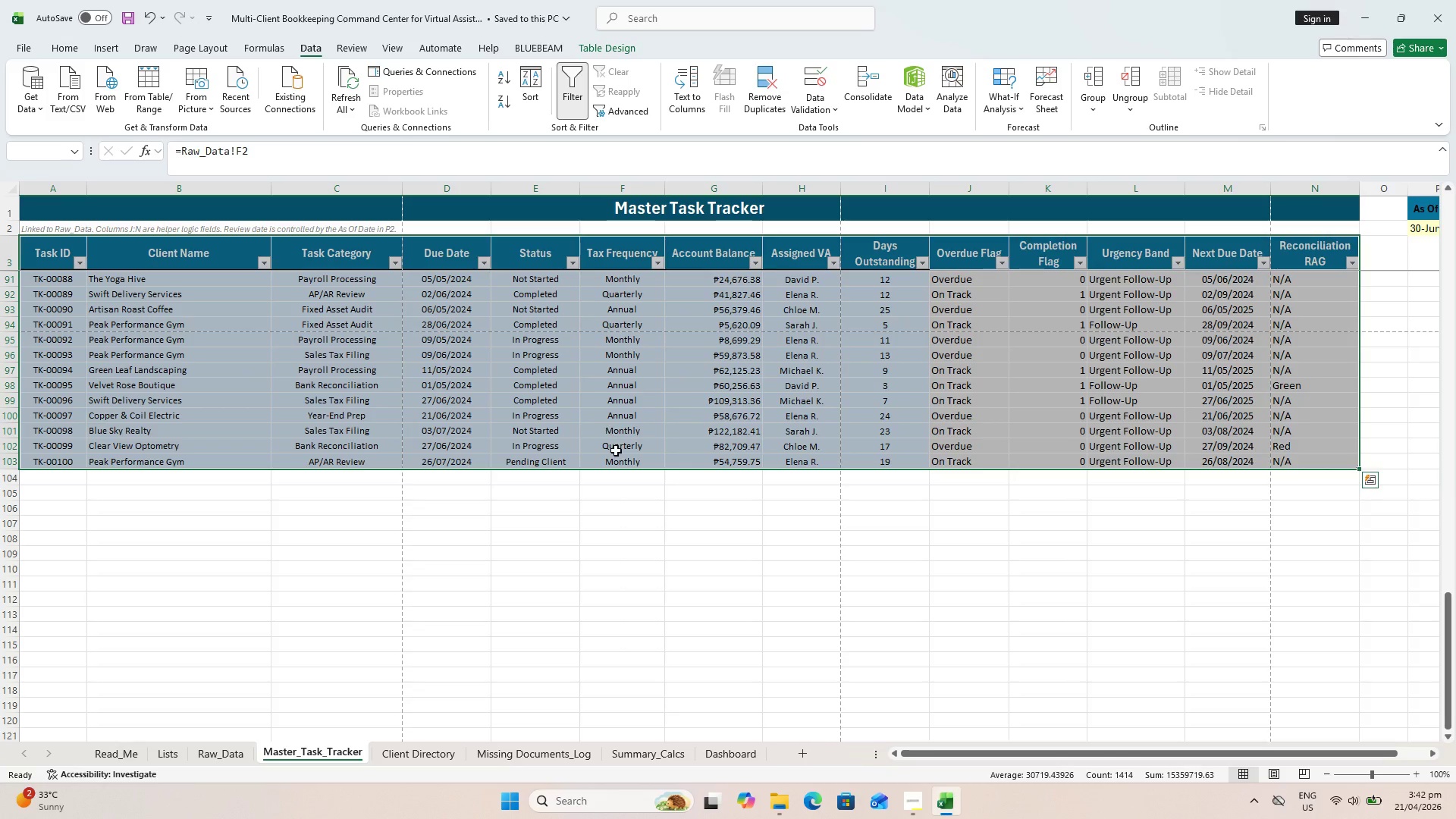 
scroll: coordinate [617, 423], scroll_direction: down, amount: 29.0
 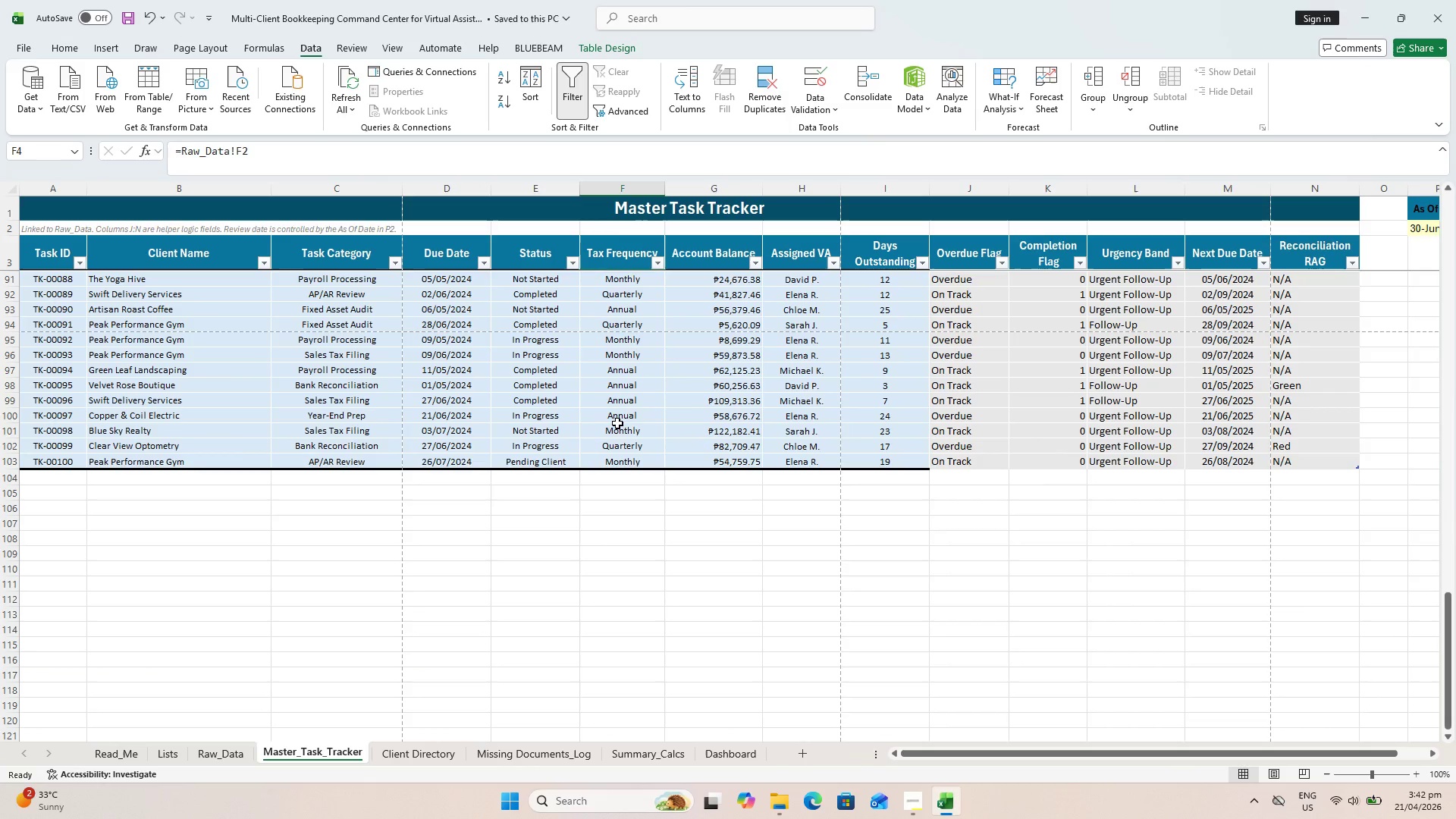 
left_click([631, 467])
 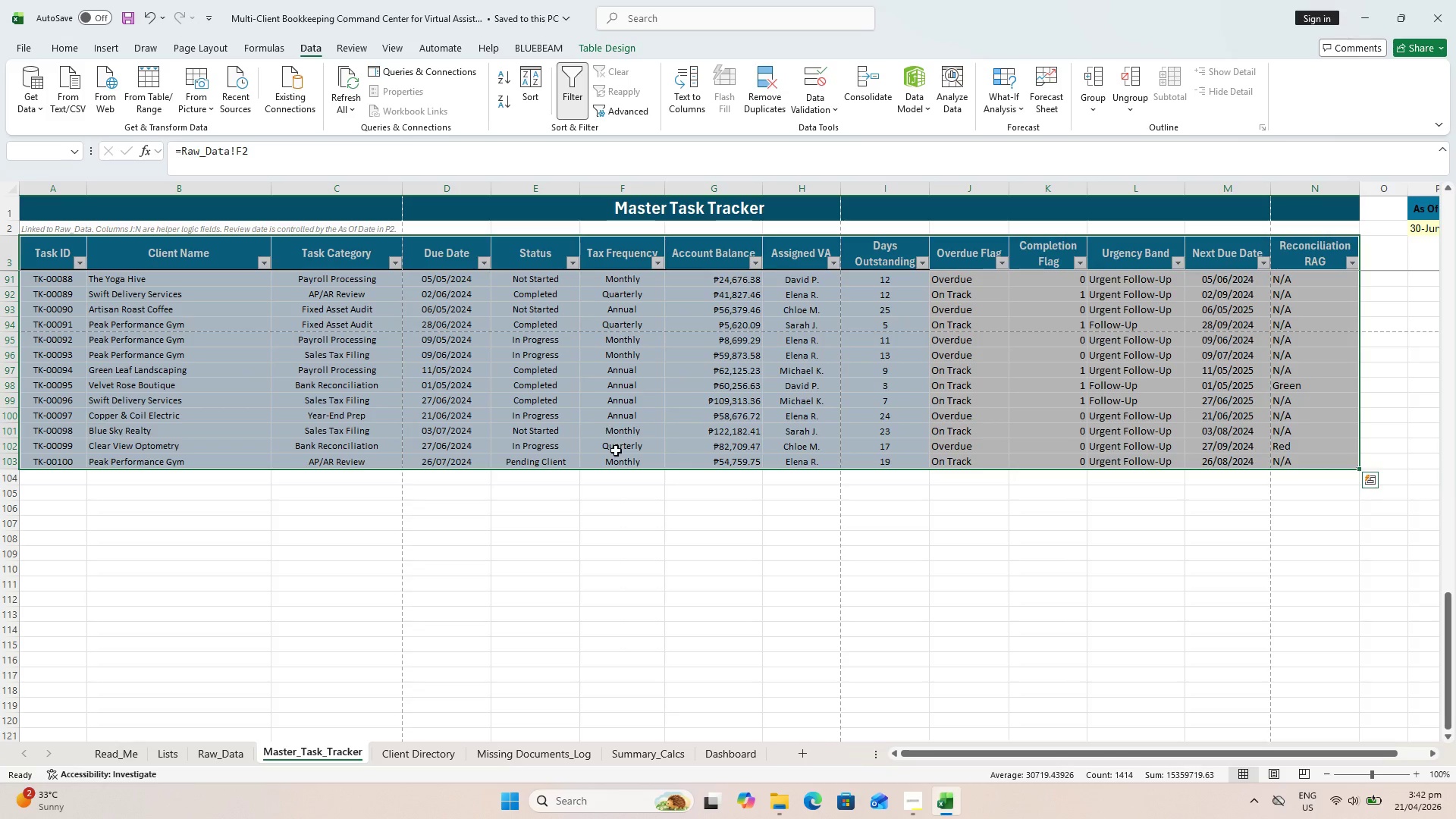 
hold_key(key=ShiftLeft, duration=0.41)
left_click([623, 460])
 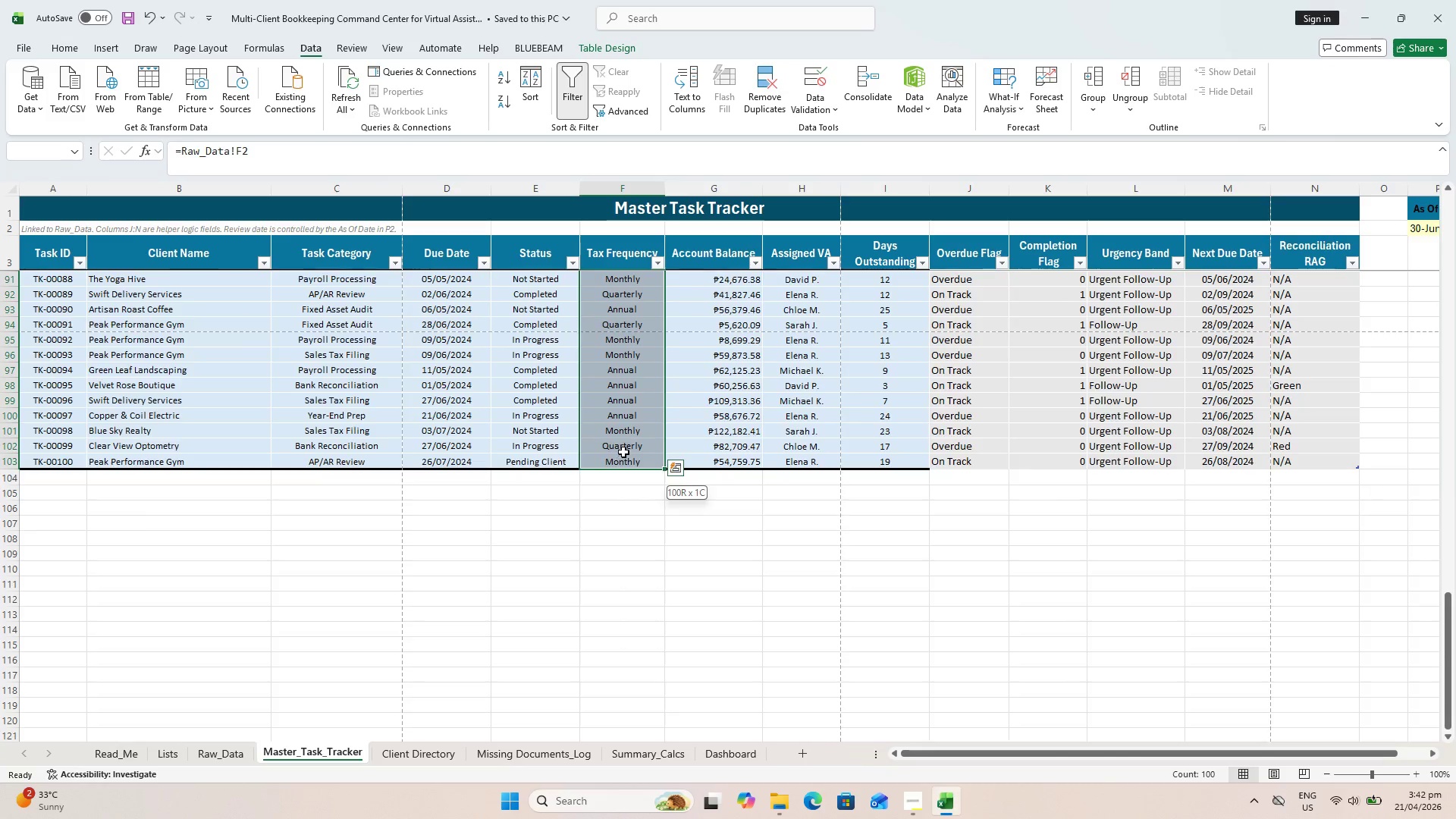 
scroll: coordinate [623, 434], scroll_direction: up, amount: 4.0
 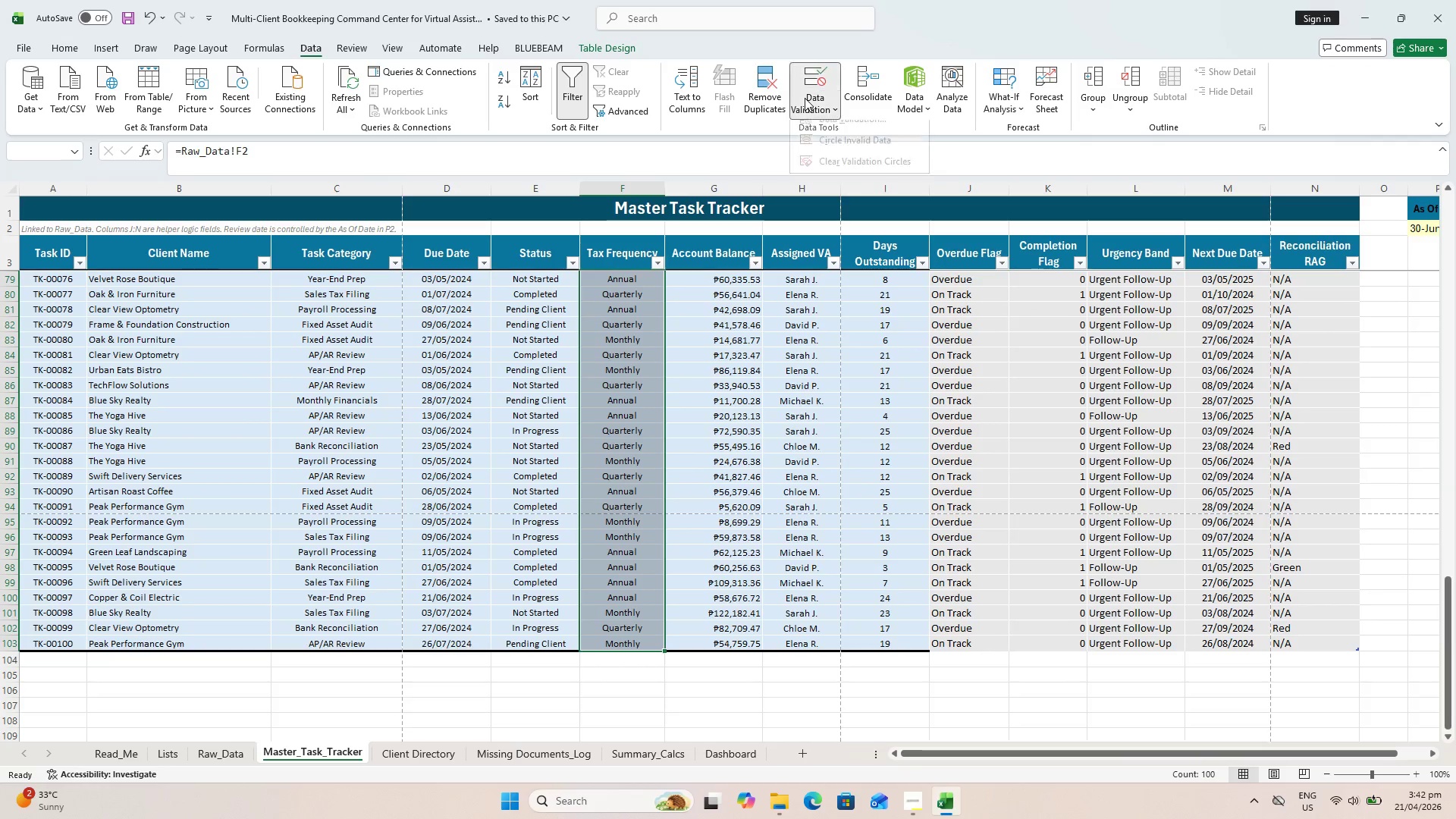 
double_click([827, 130])
 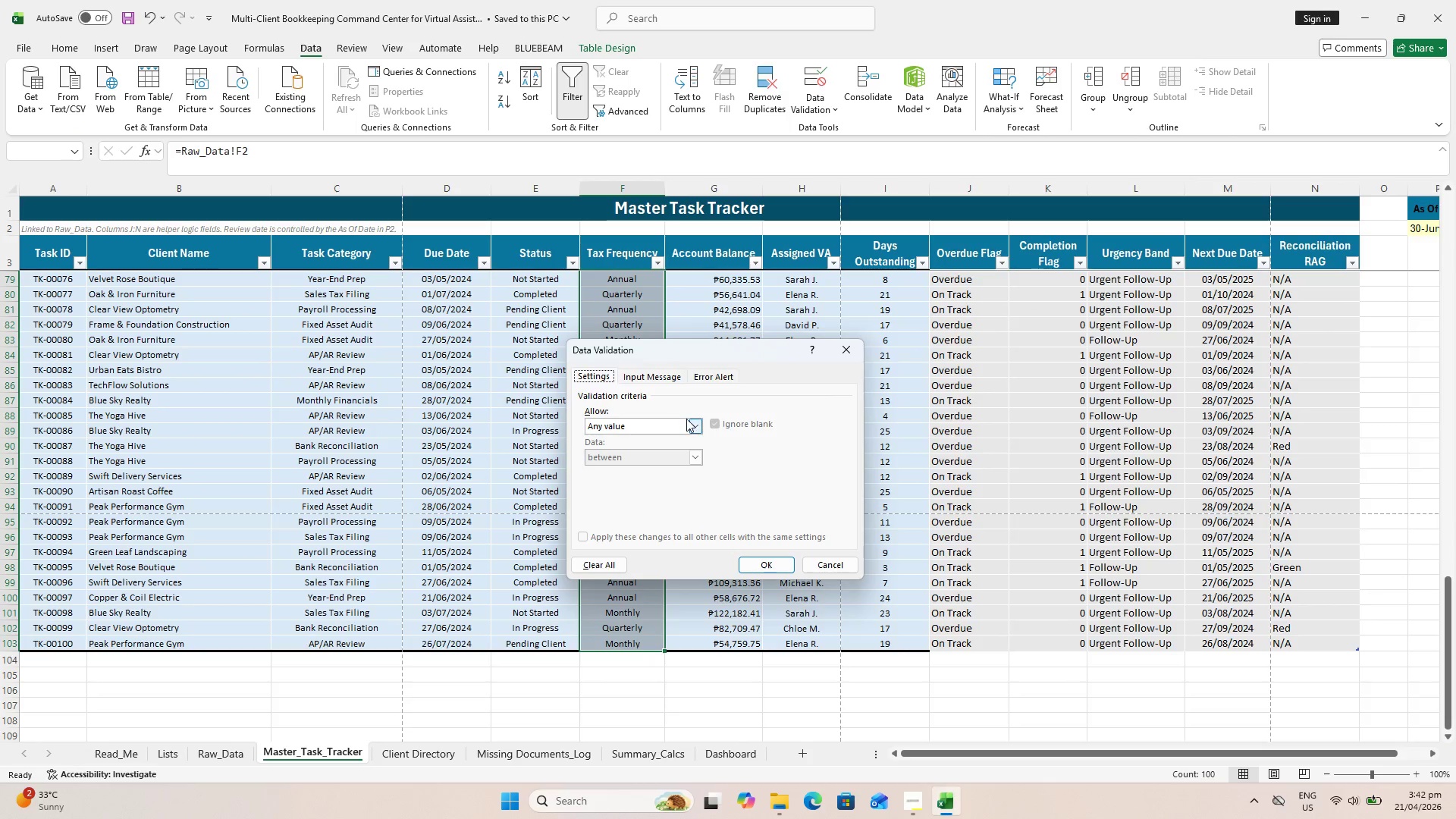 
left_click([696, 428])
 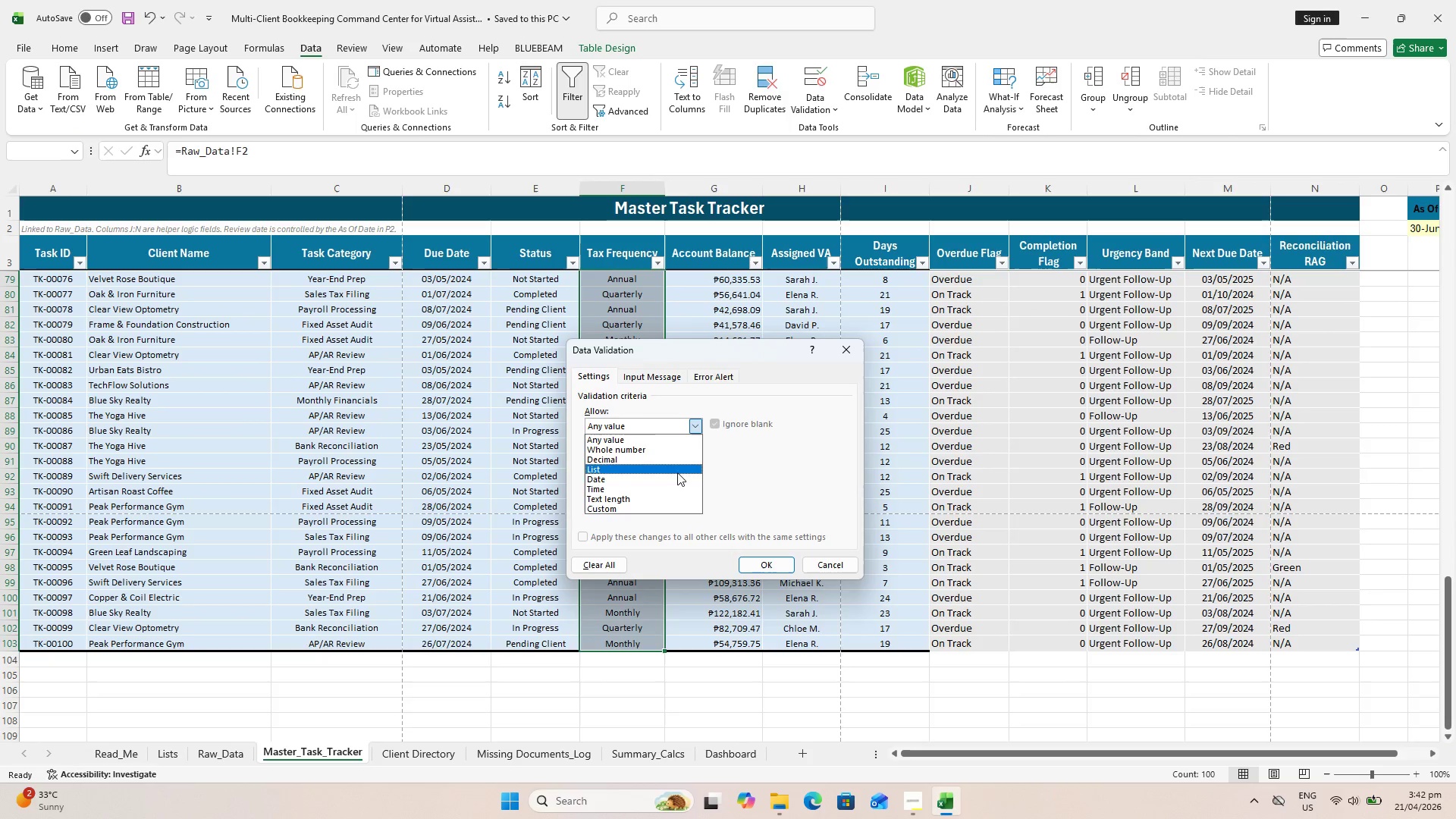 
left_click_drag(start_coordinate=[675, 477], to_coordinate=[674, 472])
 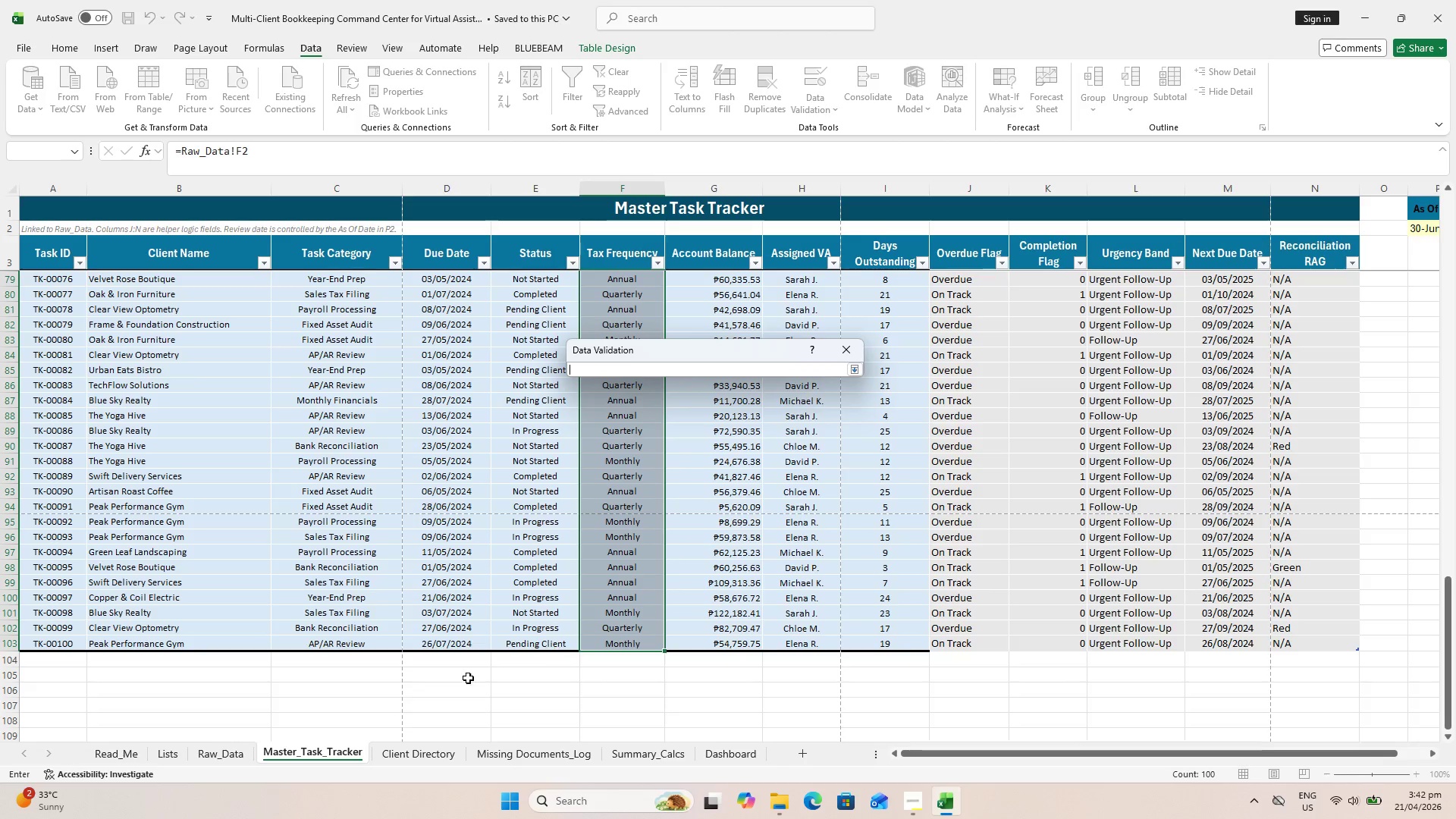 
wait(7.66)
 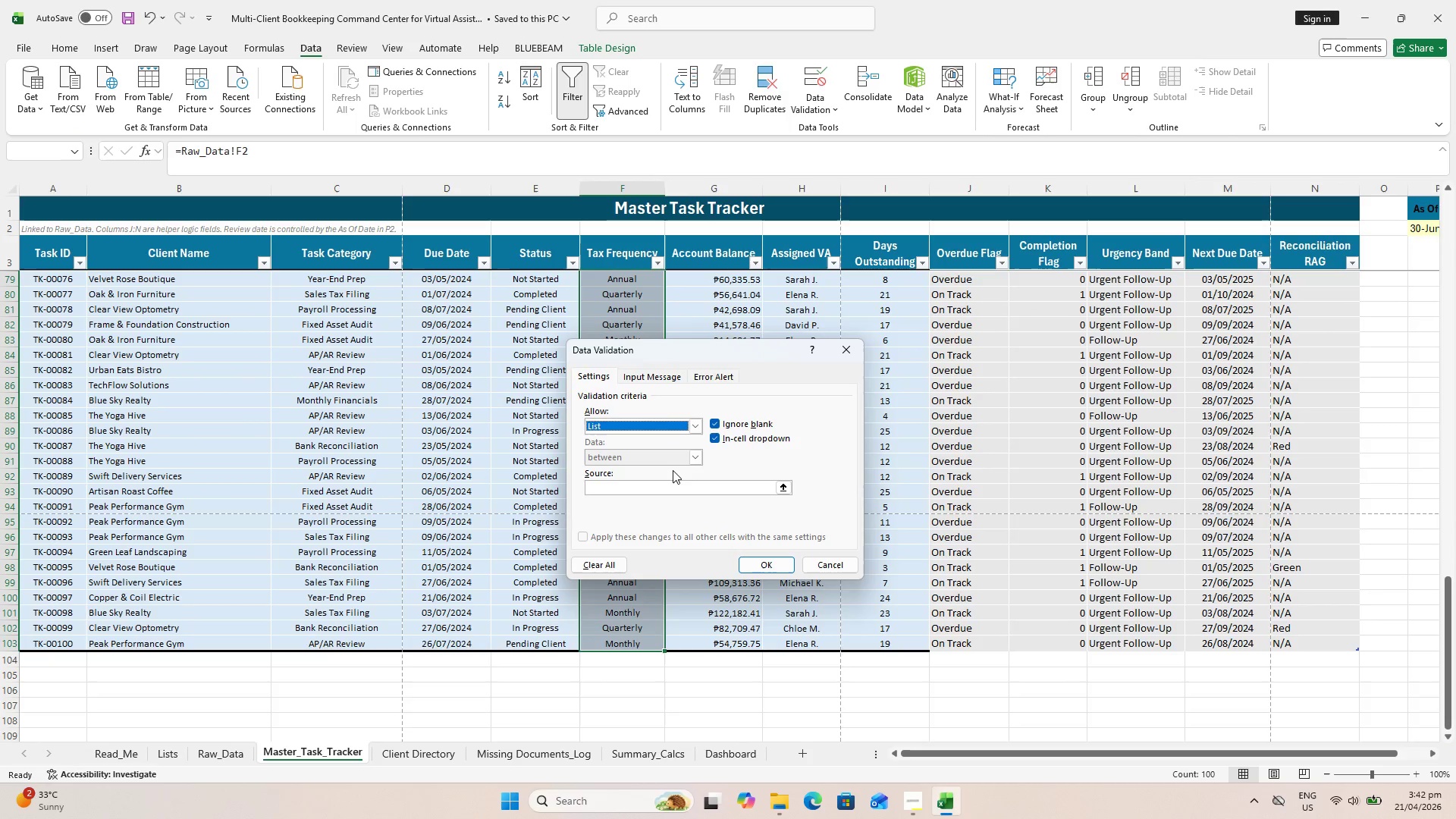 
scroll: coordinate [359, 494], scroll_direction: up, amount: 2.0
 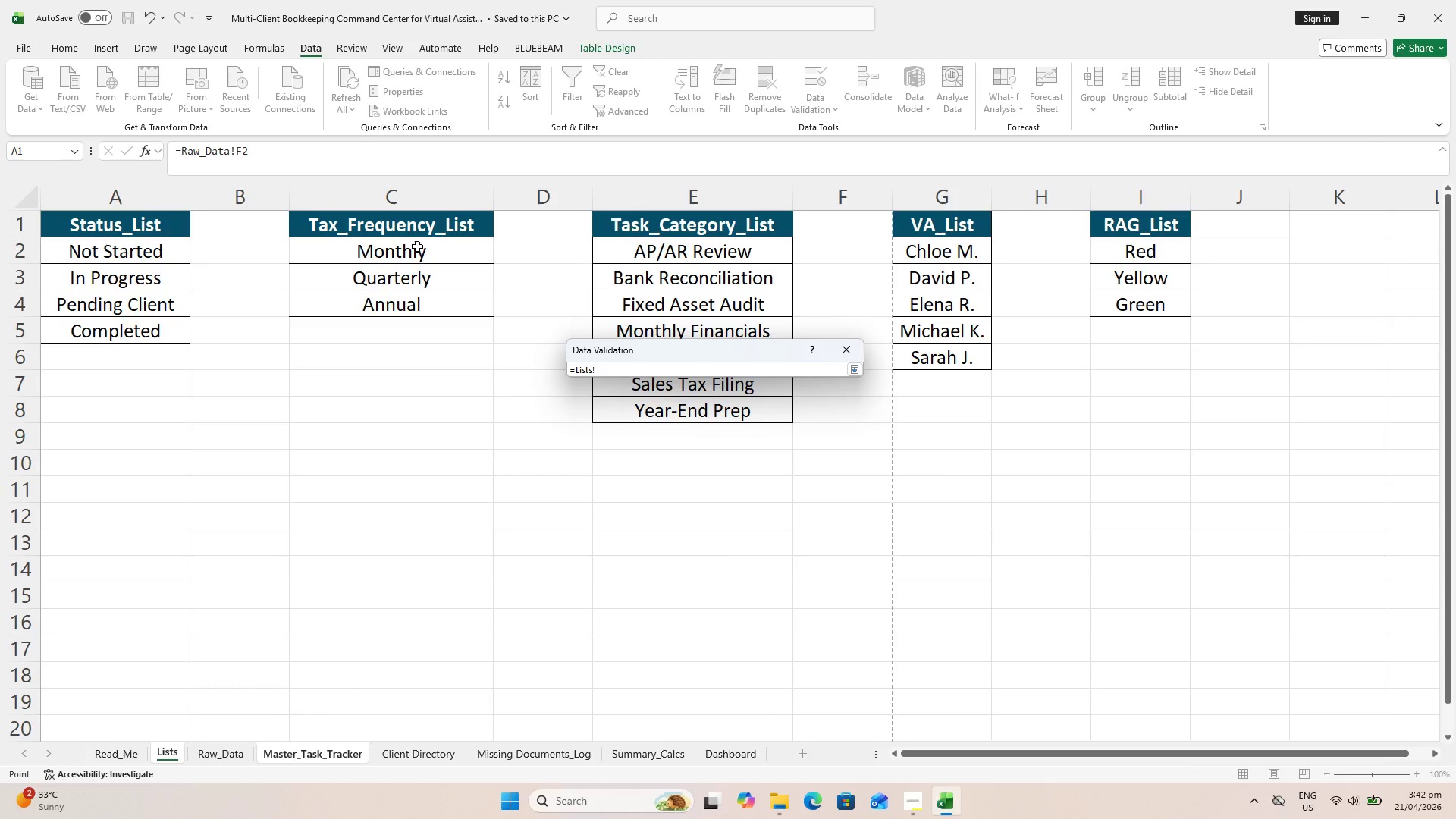 
left_click_drag(start_coordinate=[416, 248], to_coordinate=[416, 301])
 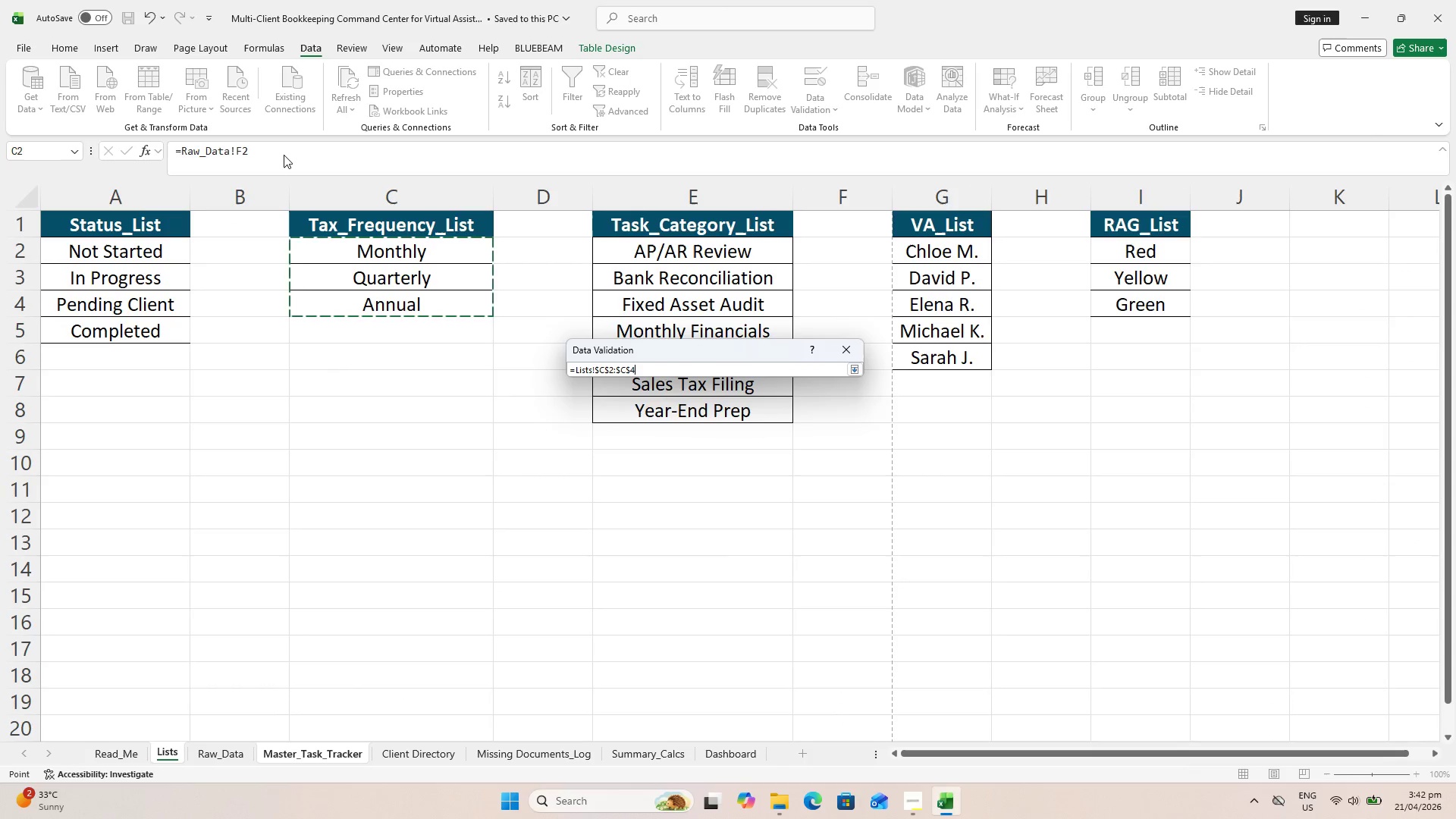 
key(Enter)
 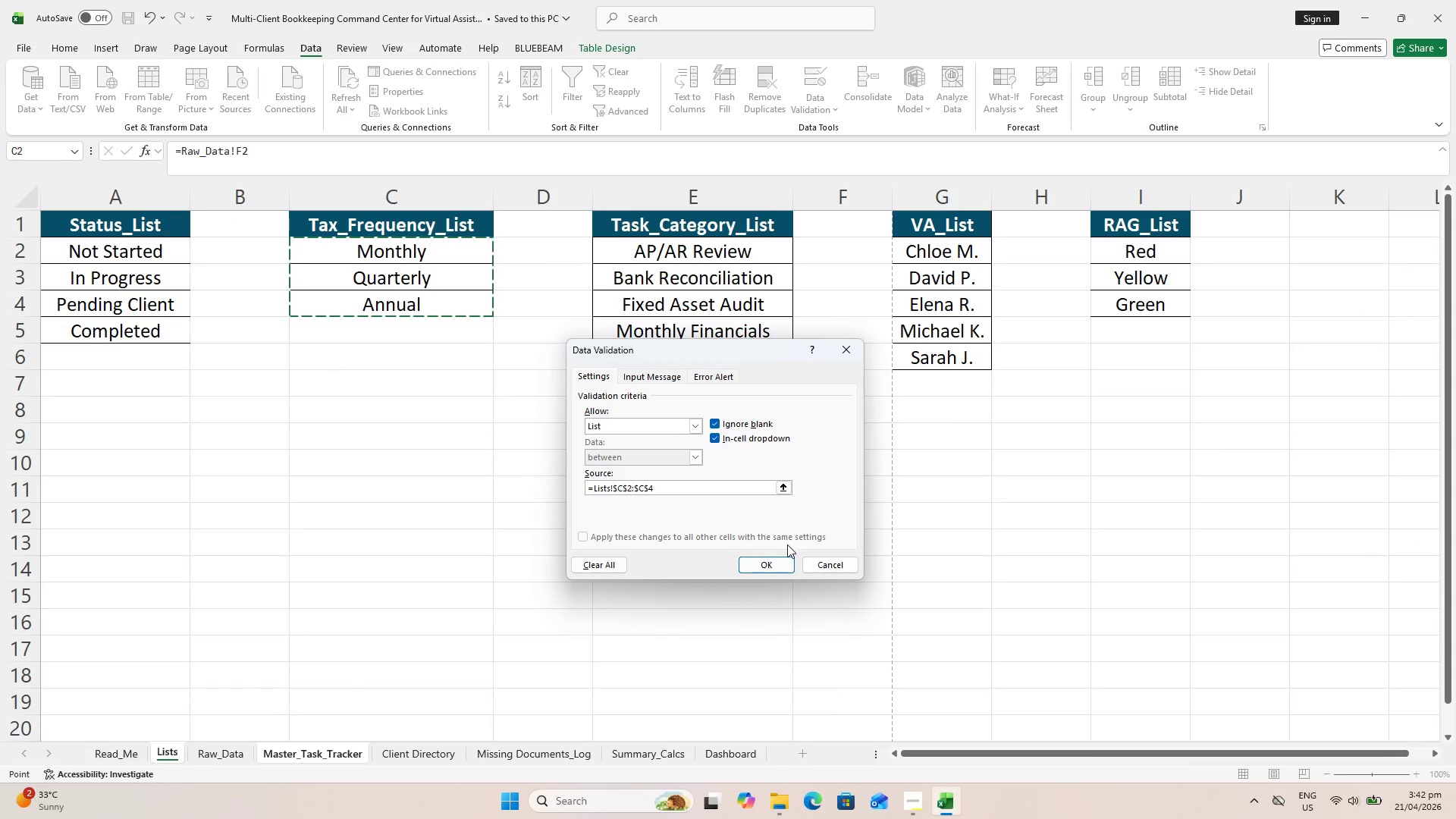 
left_click([752, 560])
 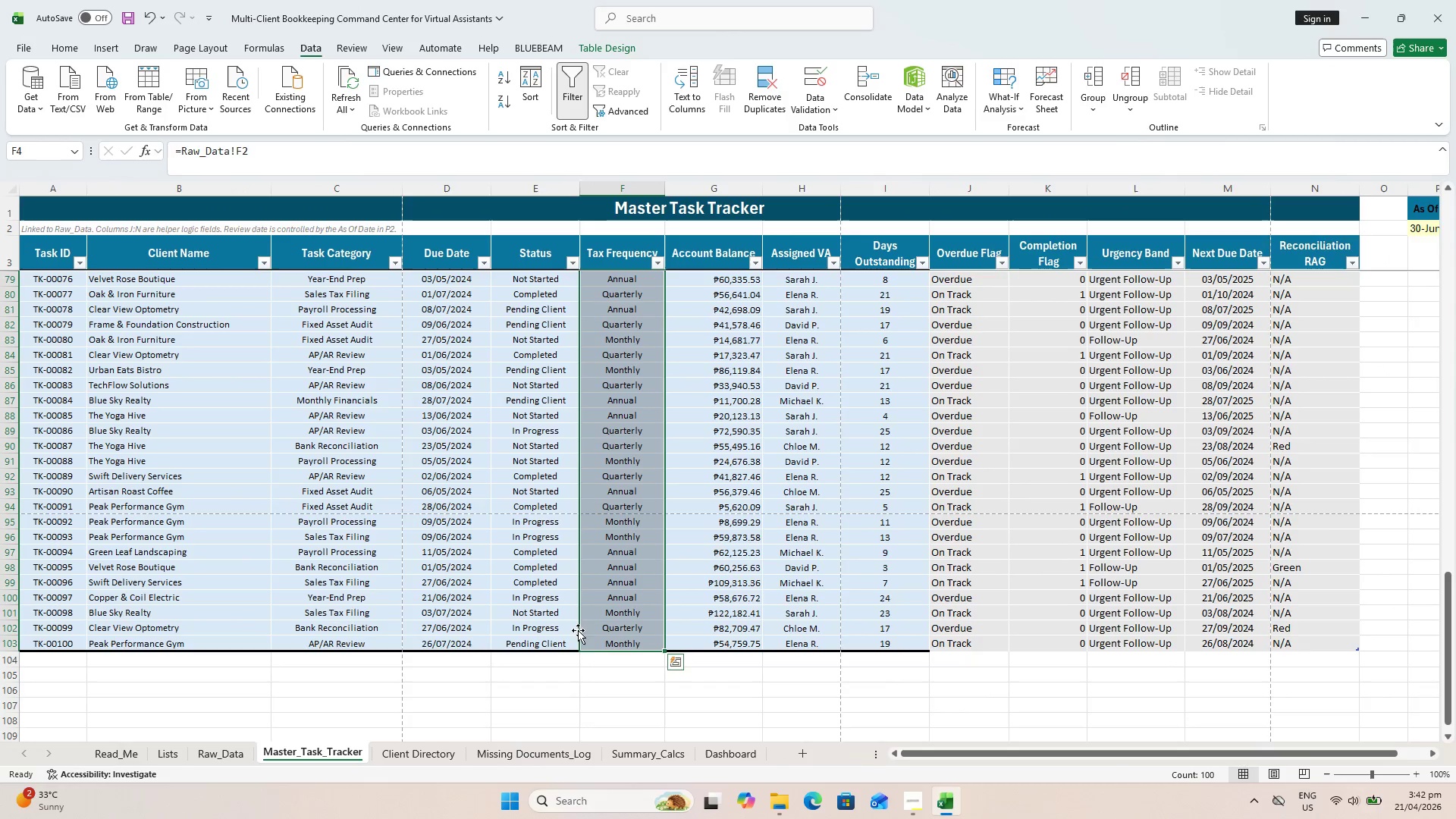 
scroll: coordinate [610, 567], scroll_direction: up, amount: 33.0
 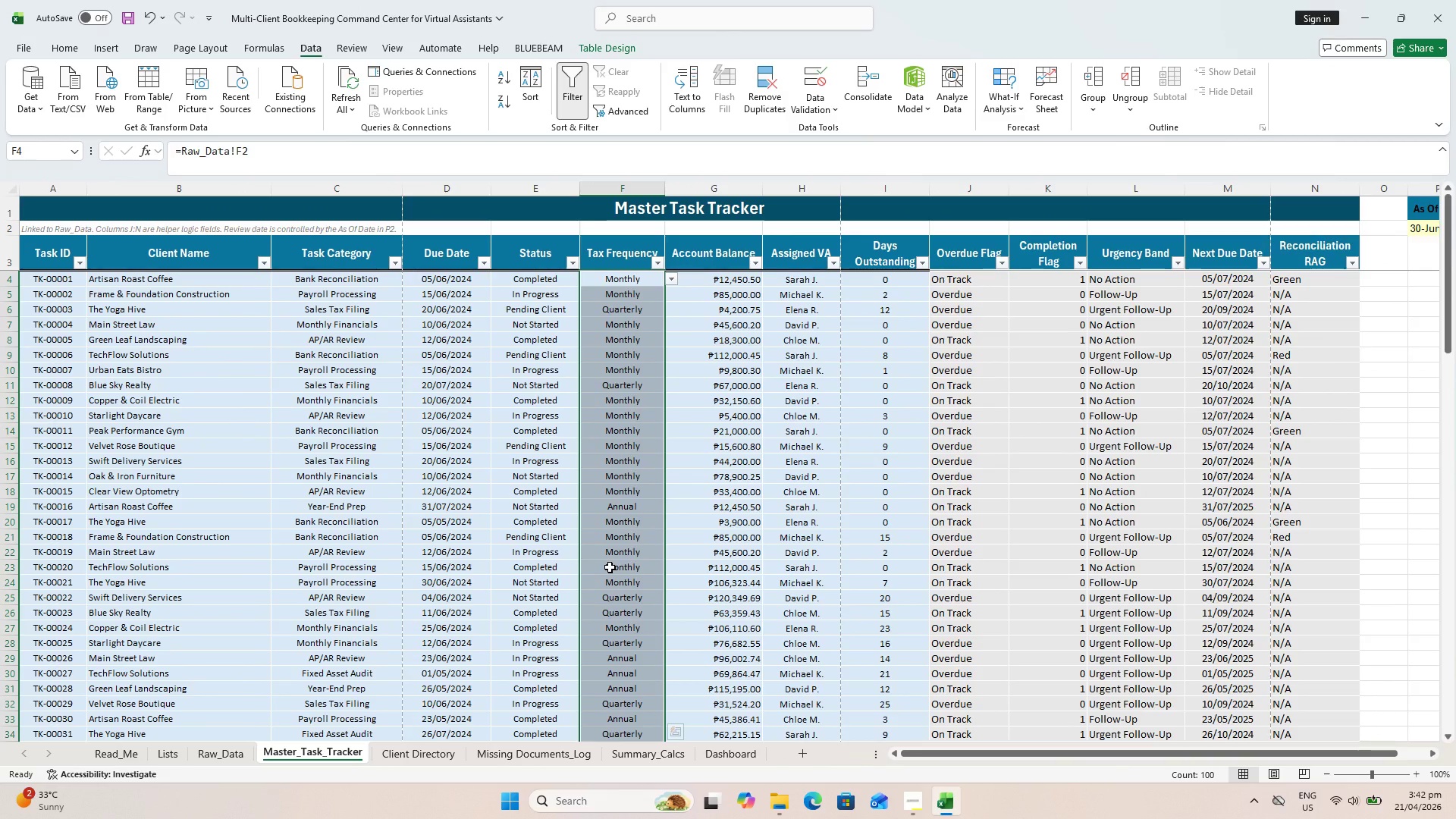 
key(Control+S)
 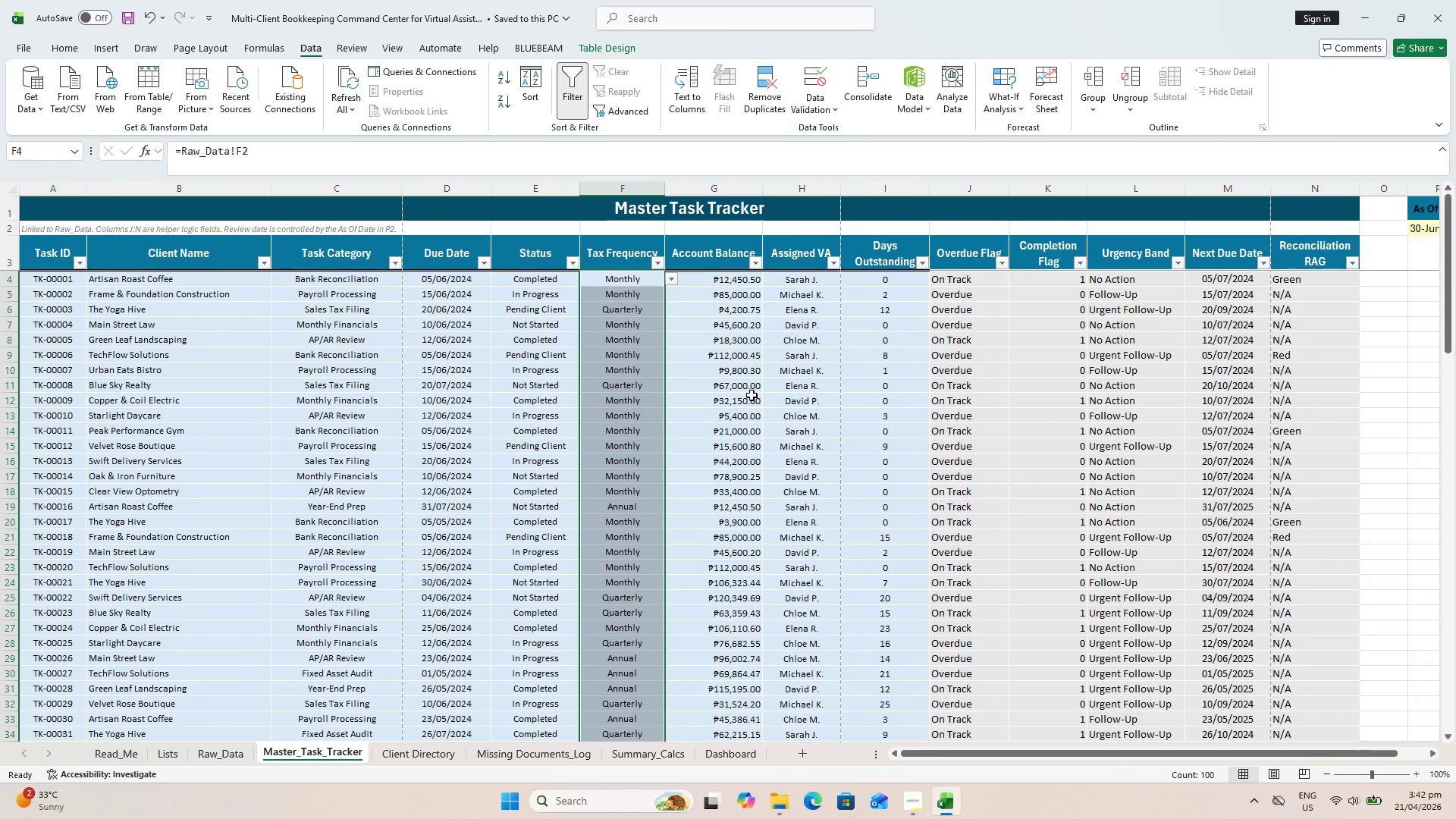 
key(Control+S)
 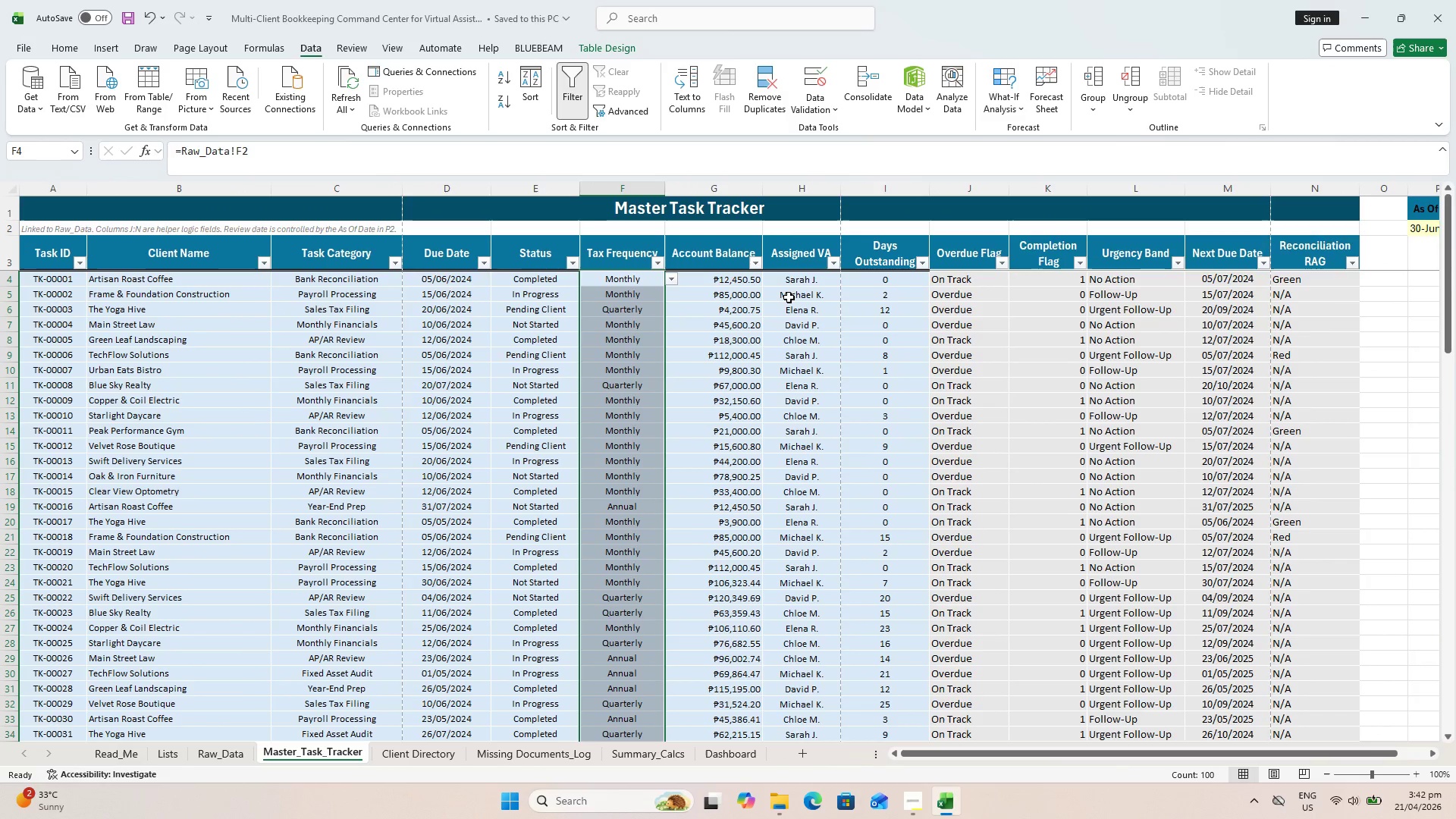 
scroll: coordinate [789, 297], scroll_direction: up, amount: 1.0
 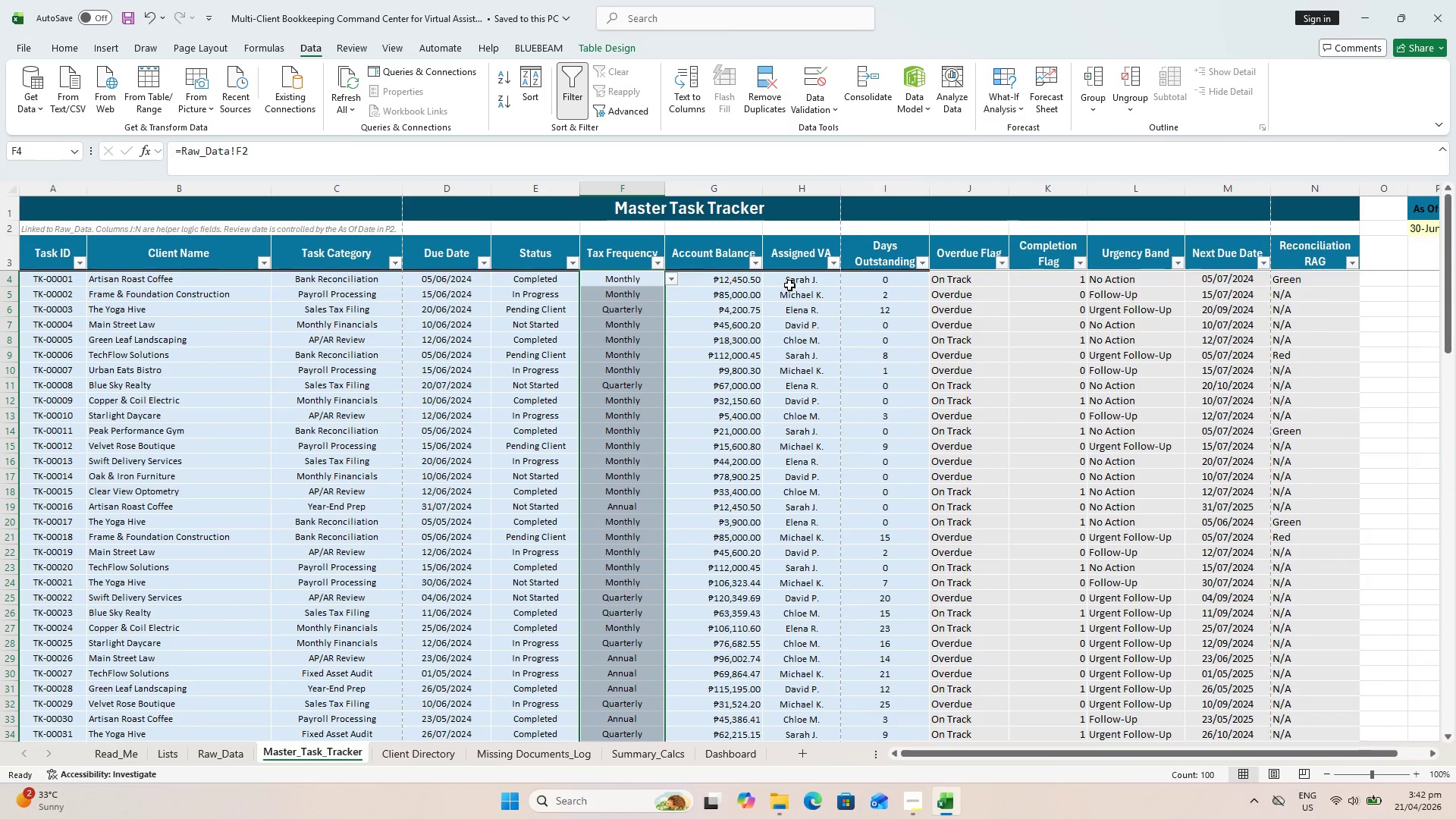 
left_click([795, 275])
 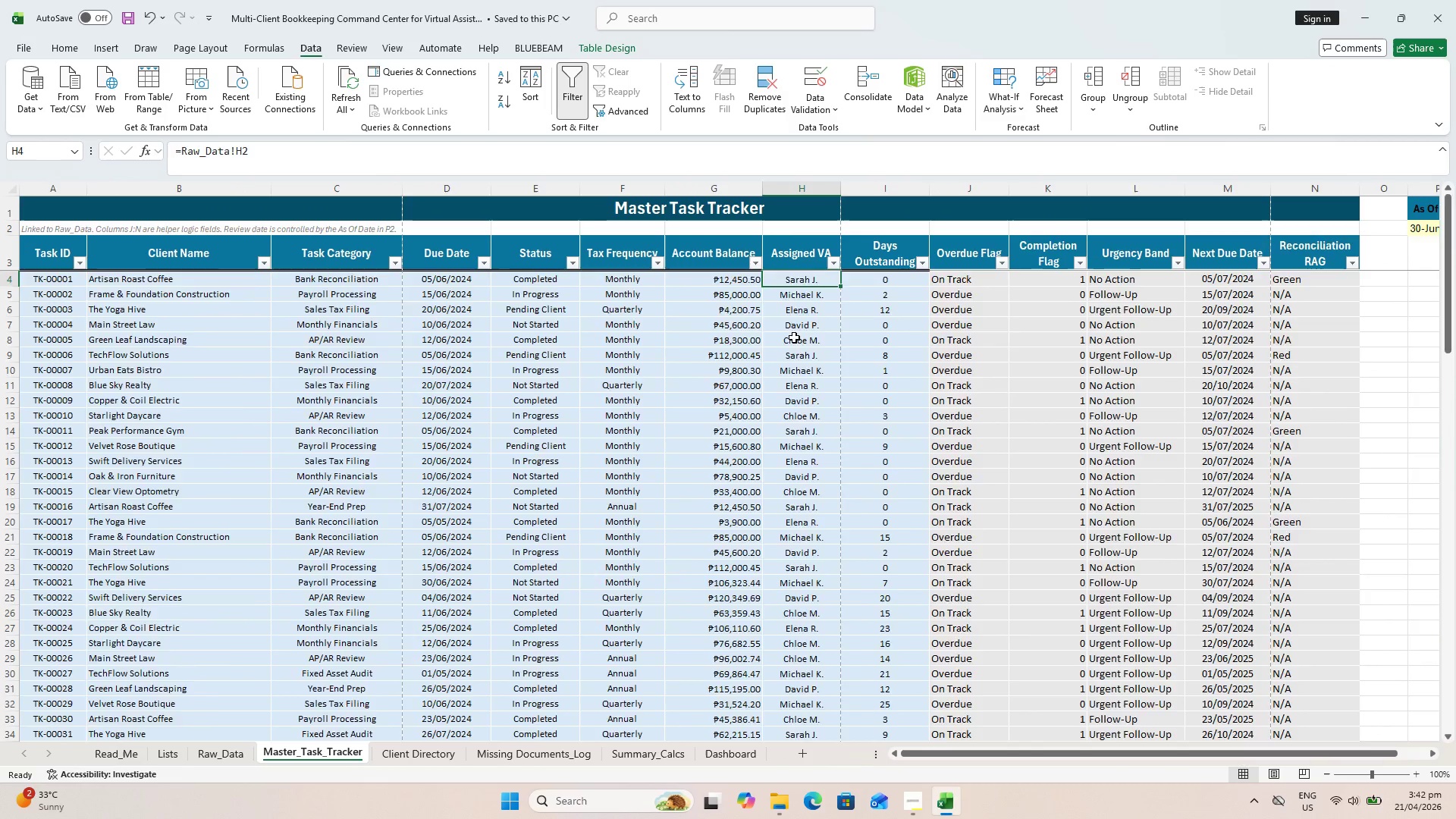 
scroll: coordinate [797, 289], scroll_direction: up, amount: 4.0
 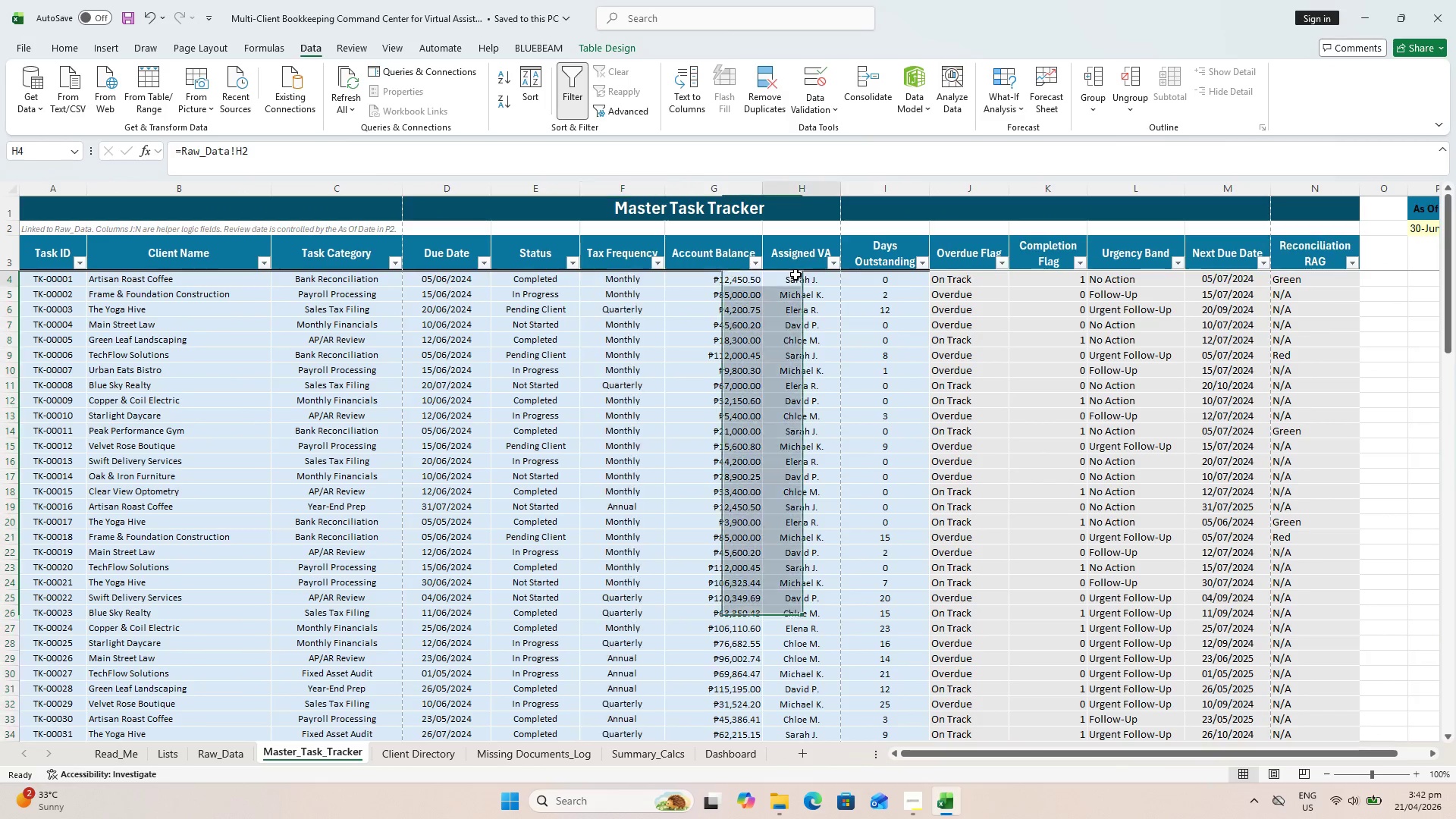 
hold_key(key=ShiftLeft, duration=0.53)
 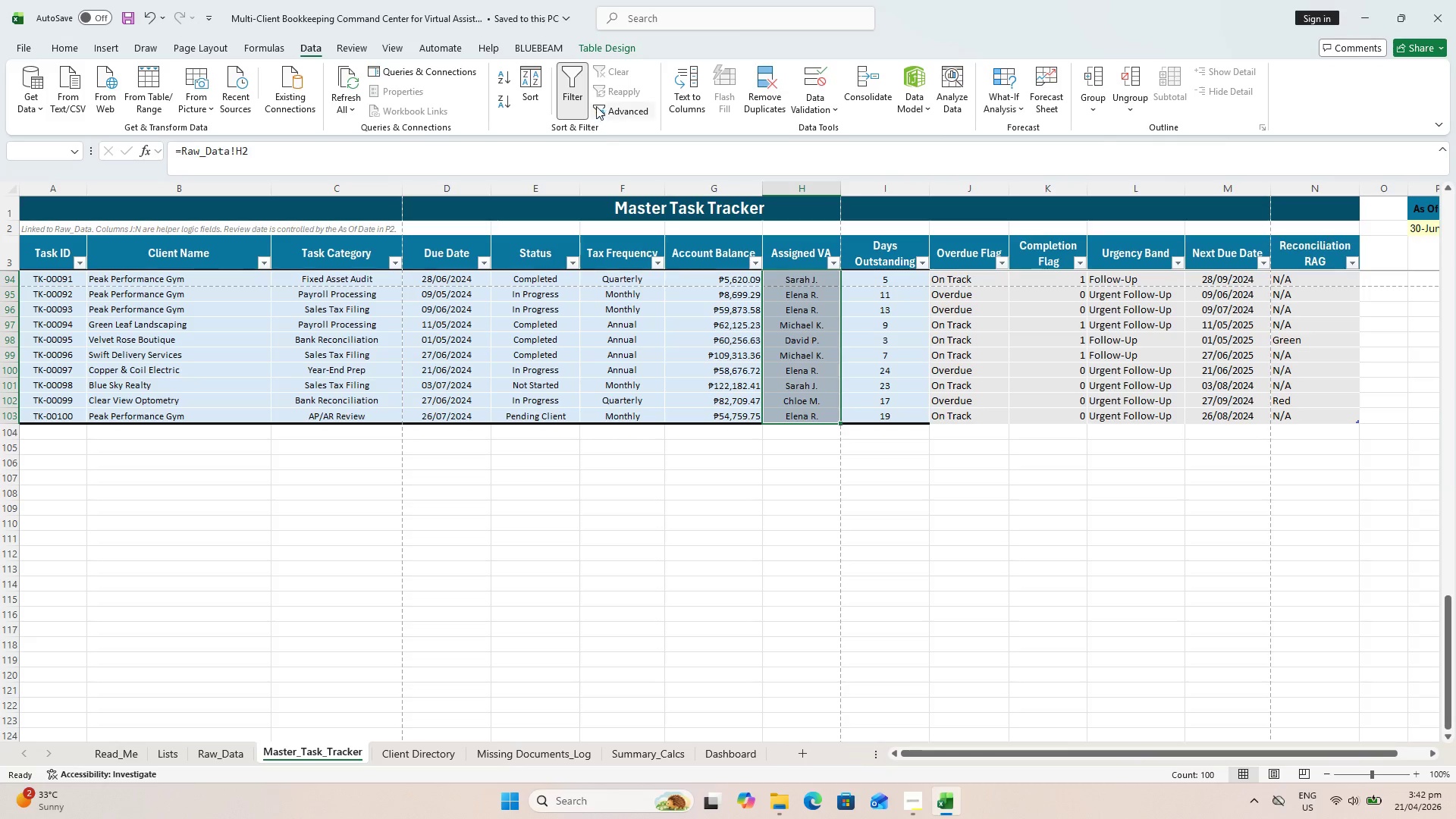 
scroll: coordinate [764, 442], scroll_direction: down, amount: 30.0
 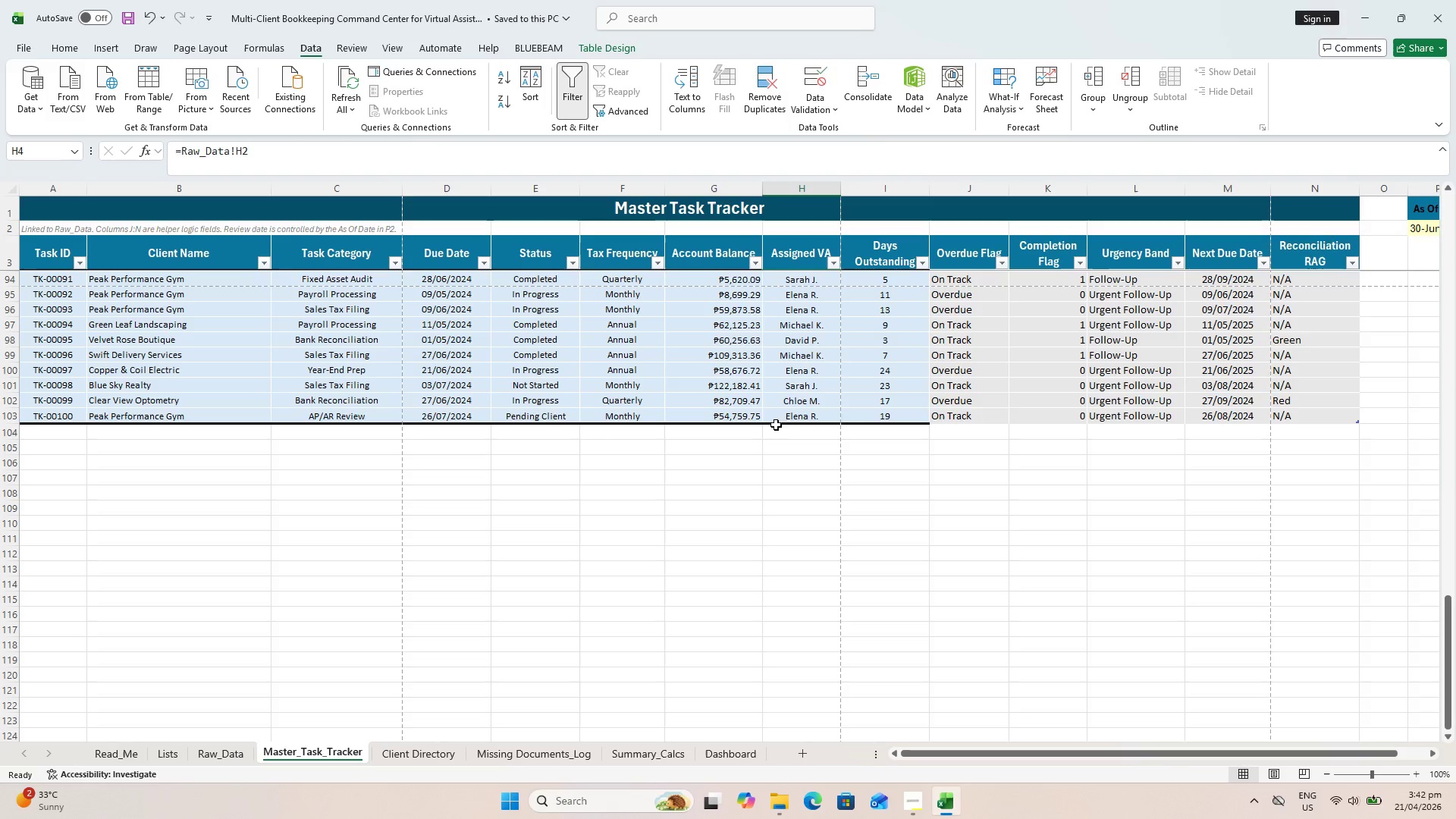 
left_click([806, 415])
 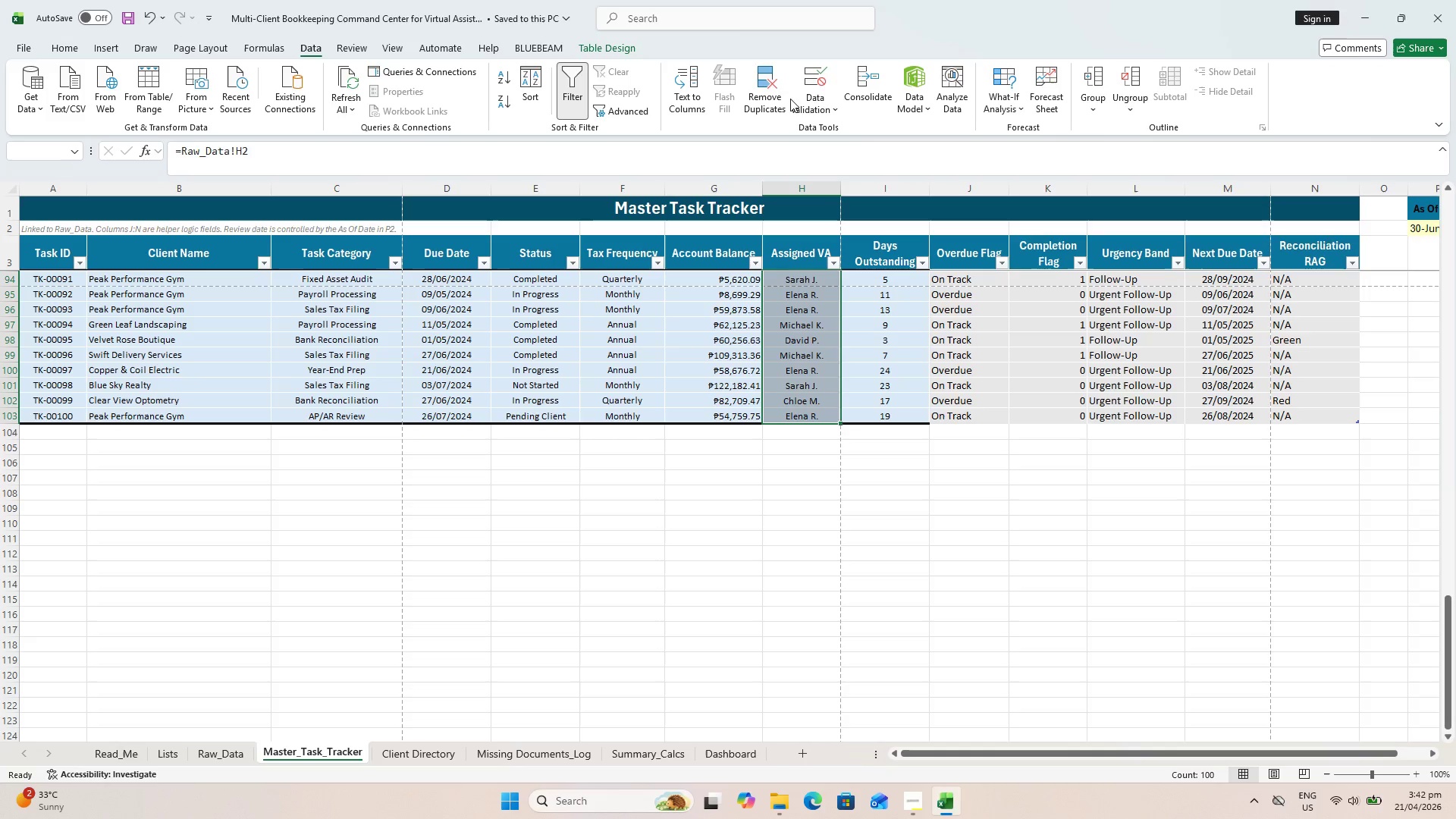 
left_click([820, 107])
 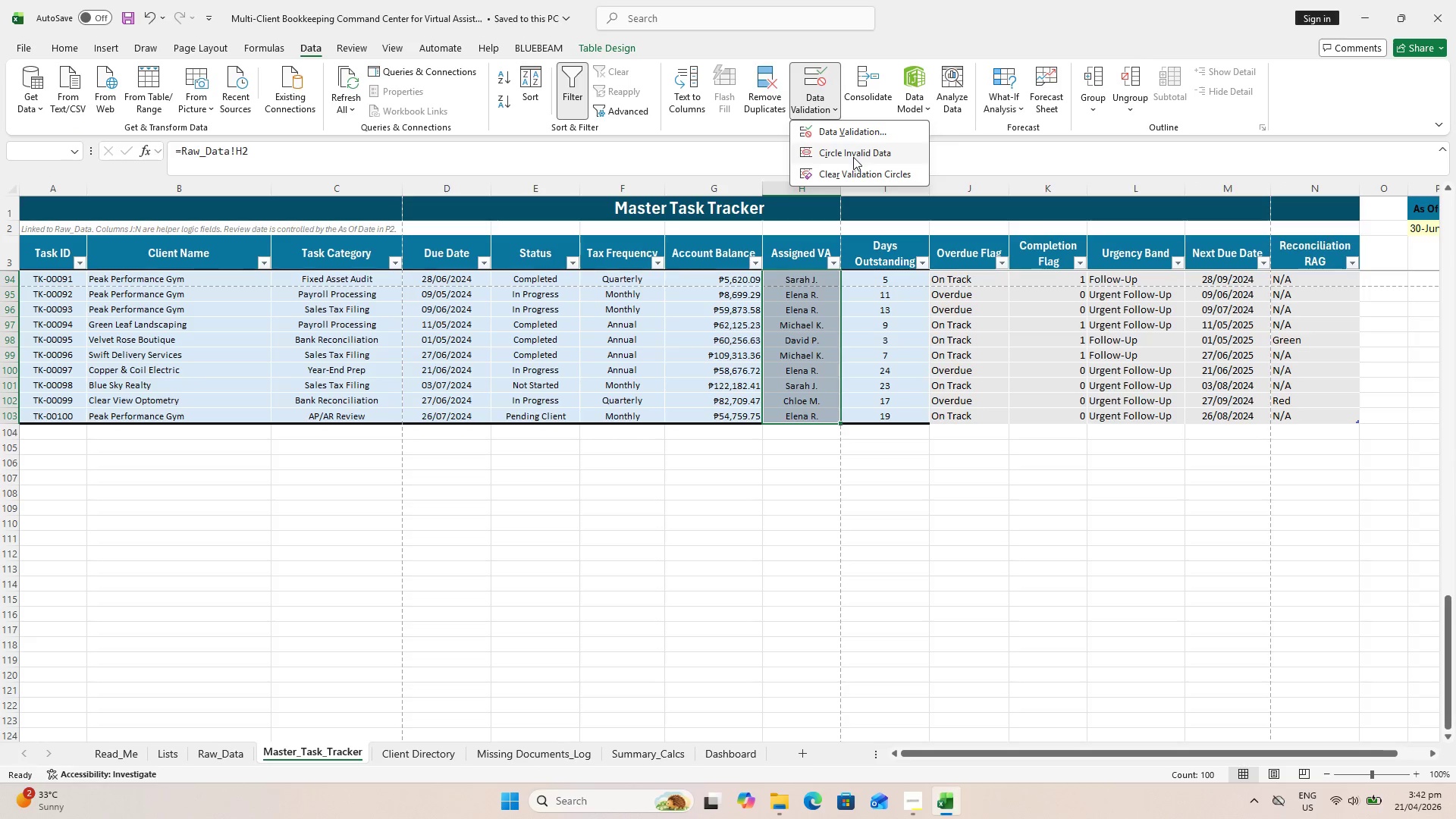 
left_click([853, 131])
 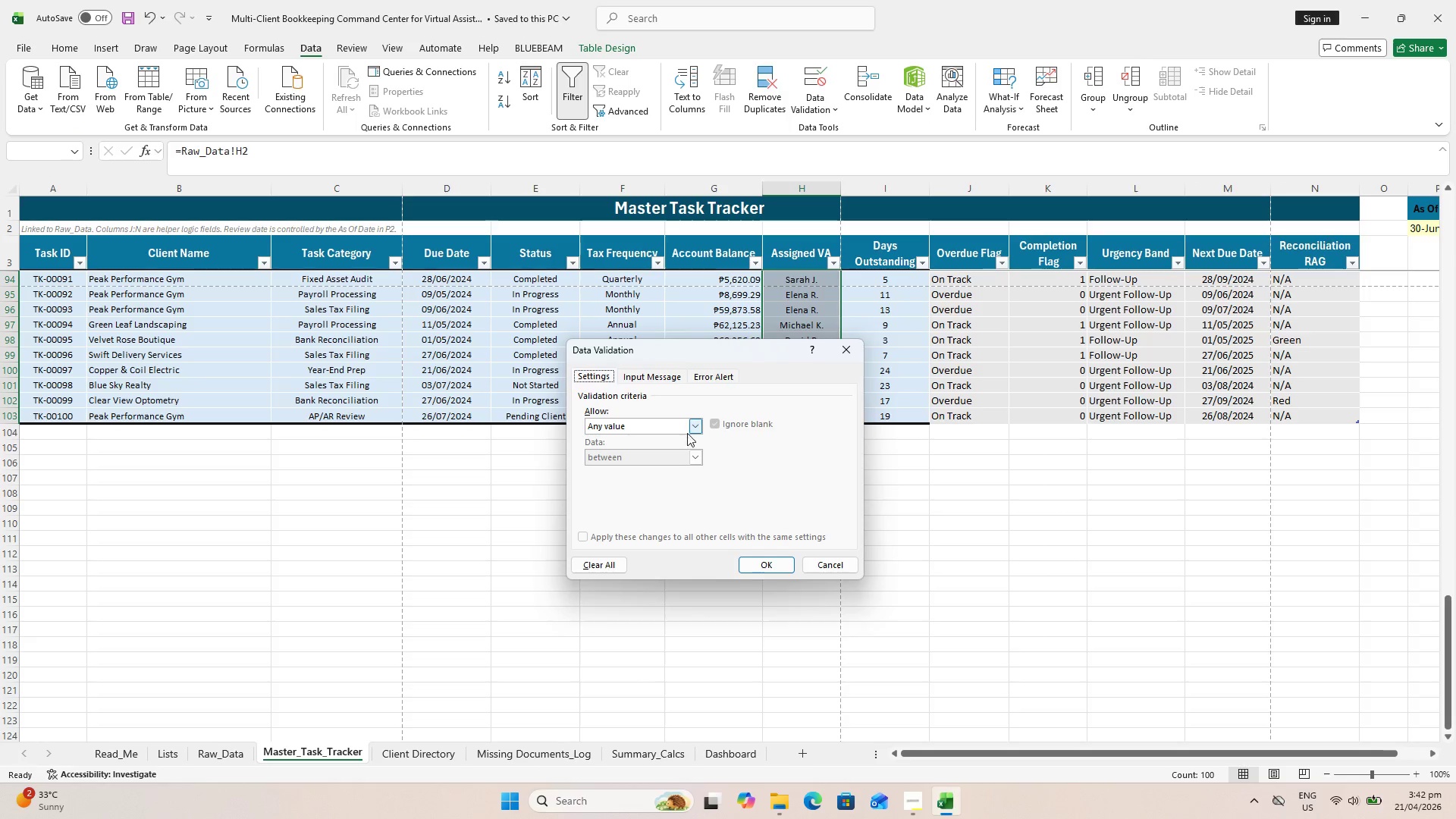 
left_click([692, 427])
 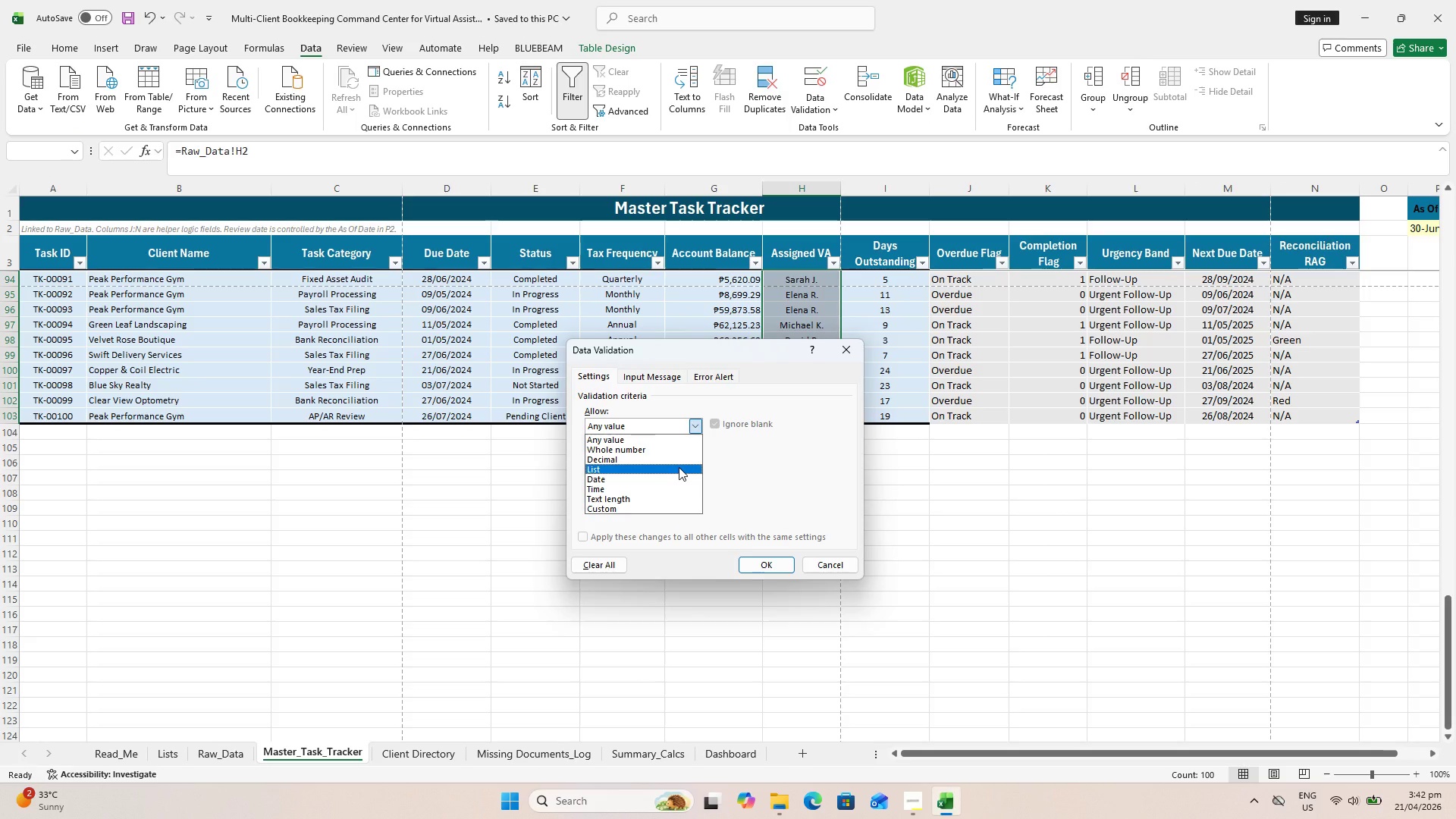 
left_click([679, 467])
 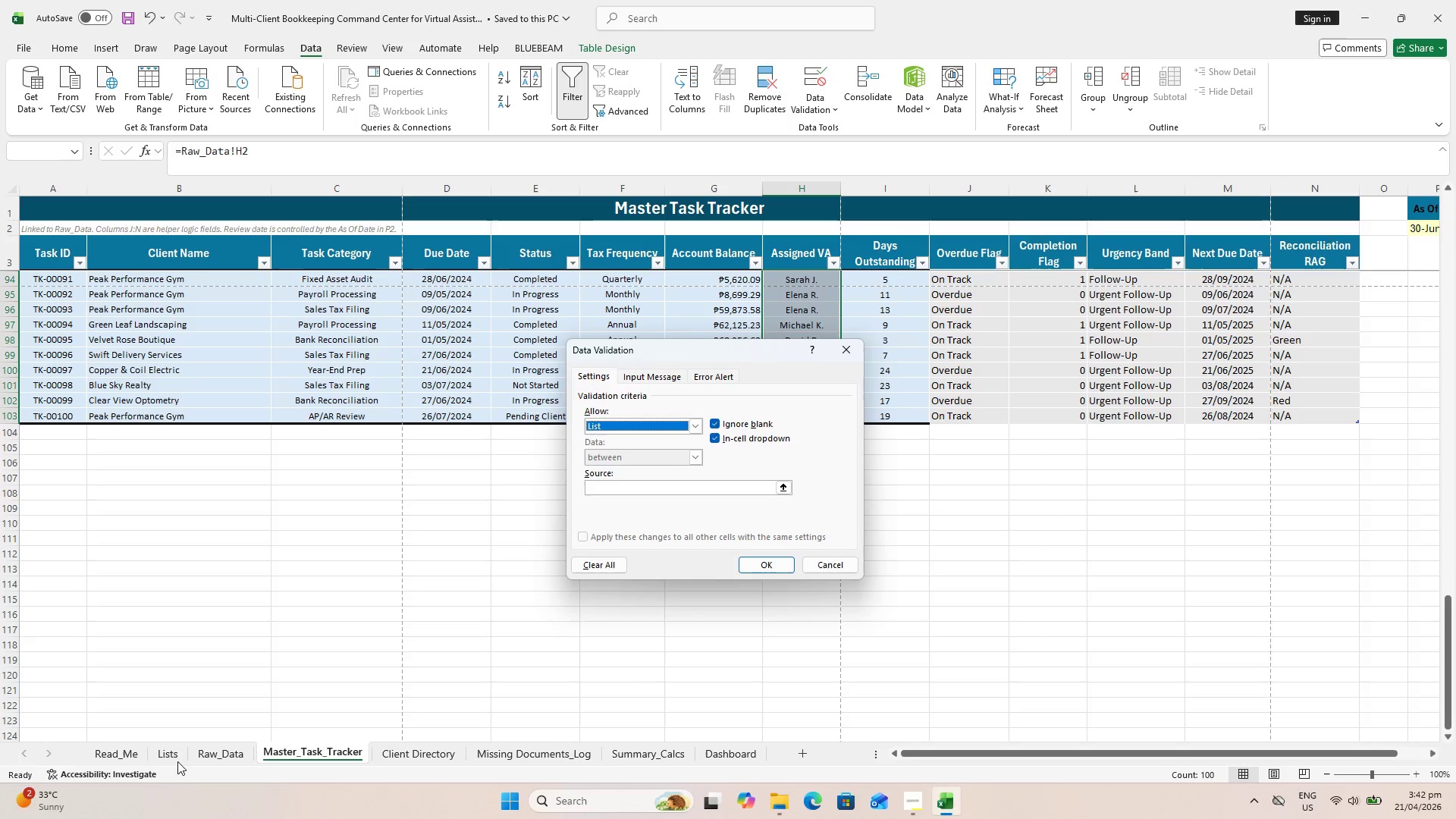 
left_click([171, 758])
 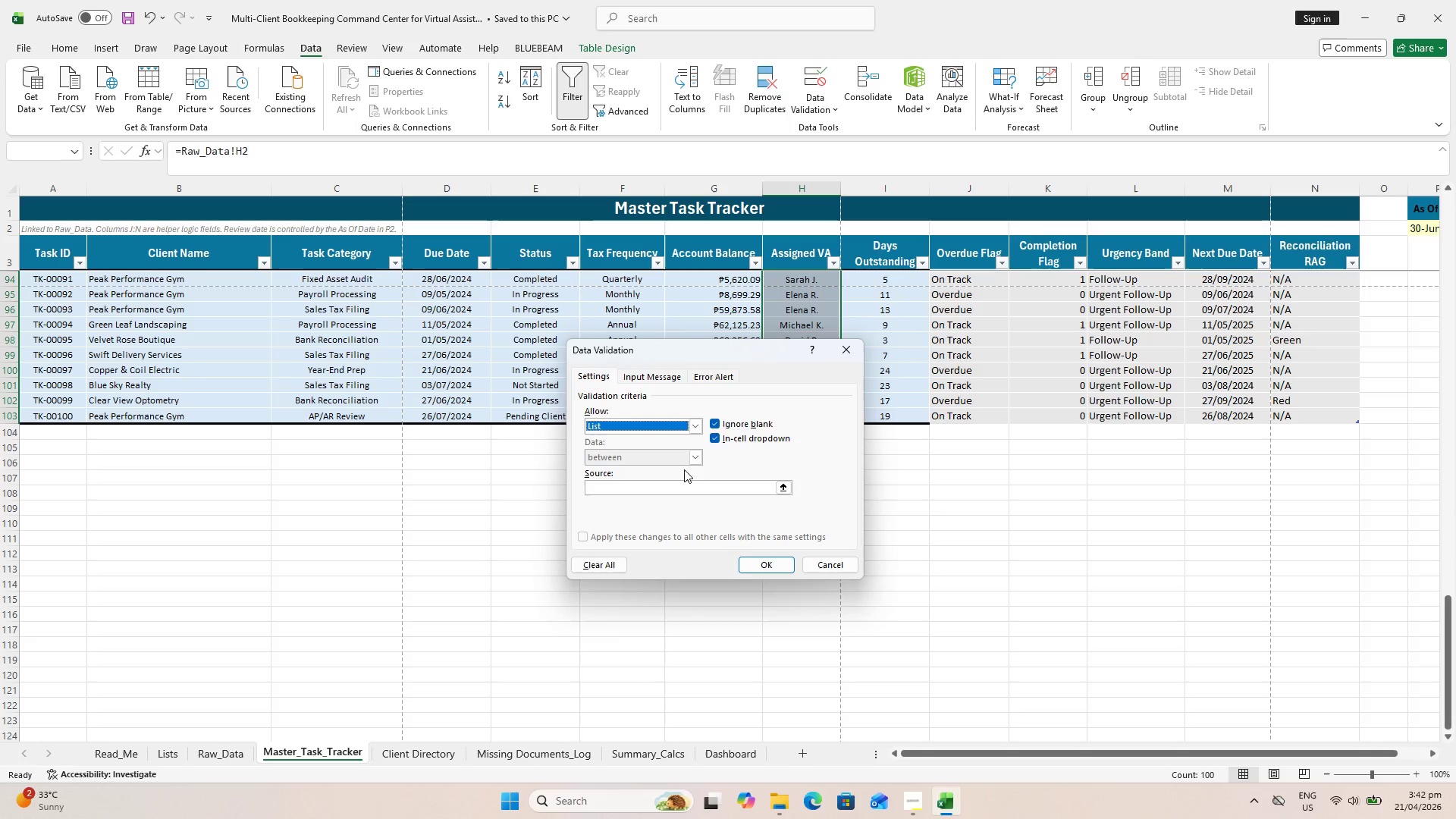 
left_click([689, 487])
 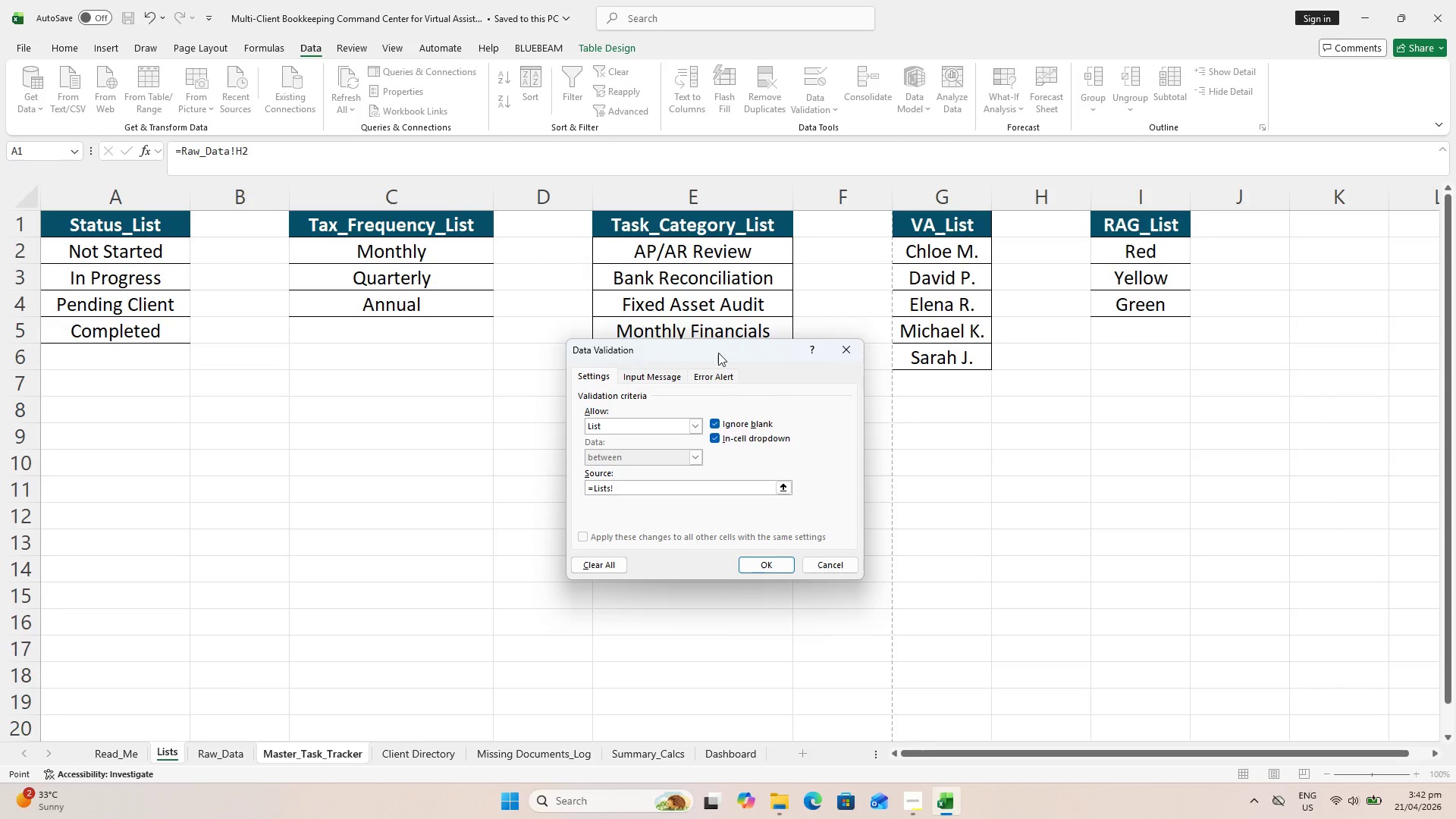 
left_click_drag(start_coordinate=[717, 349], to_coordinate=[717, 422])
 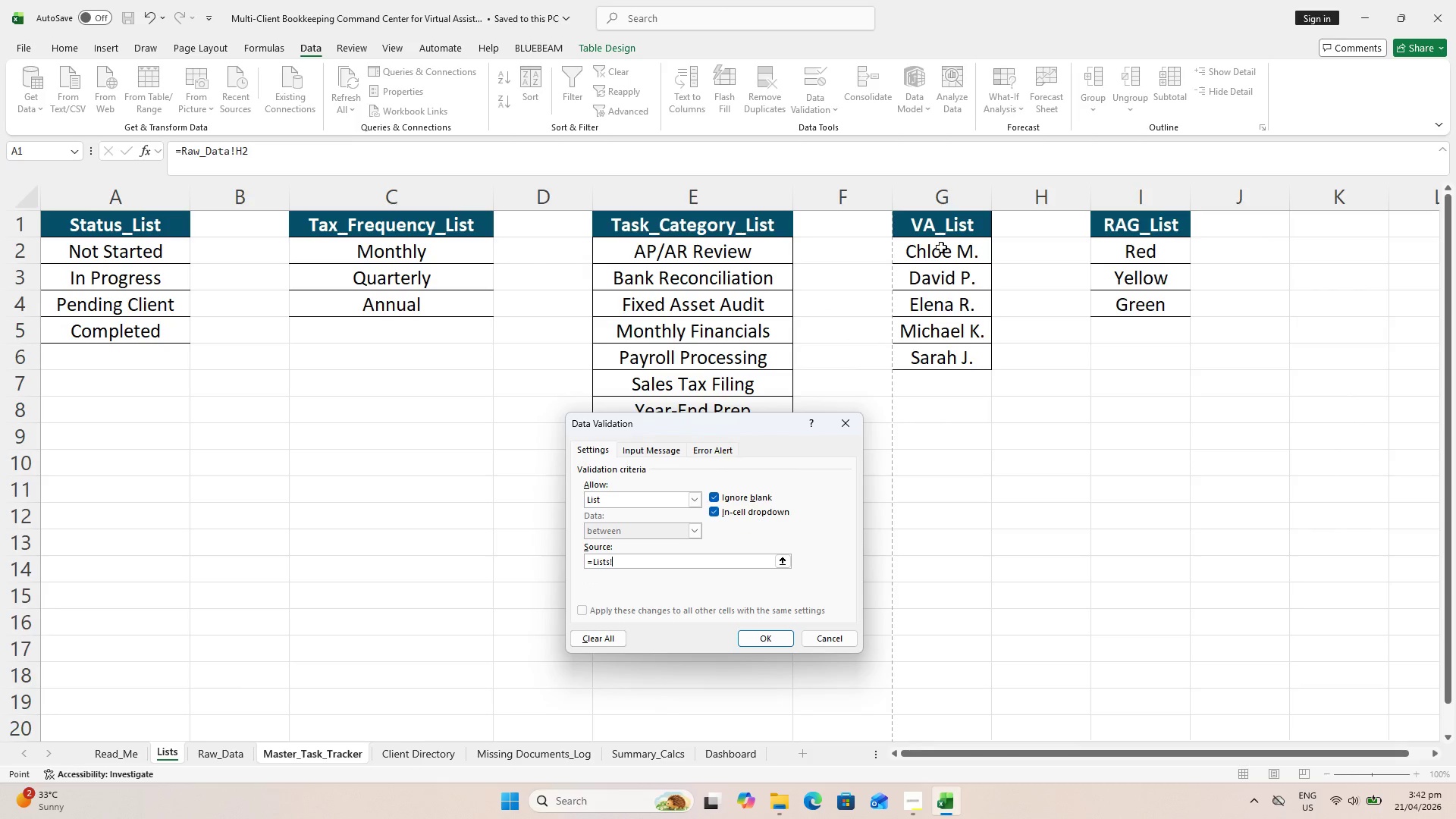 
scroll: coordinate [941, 268], scroll_direction: up, amount: 2.0
 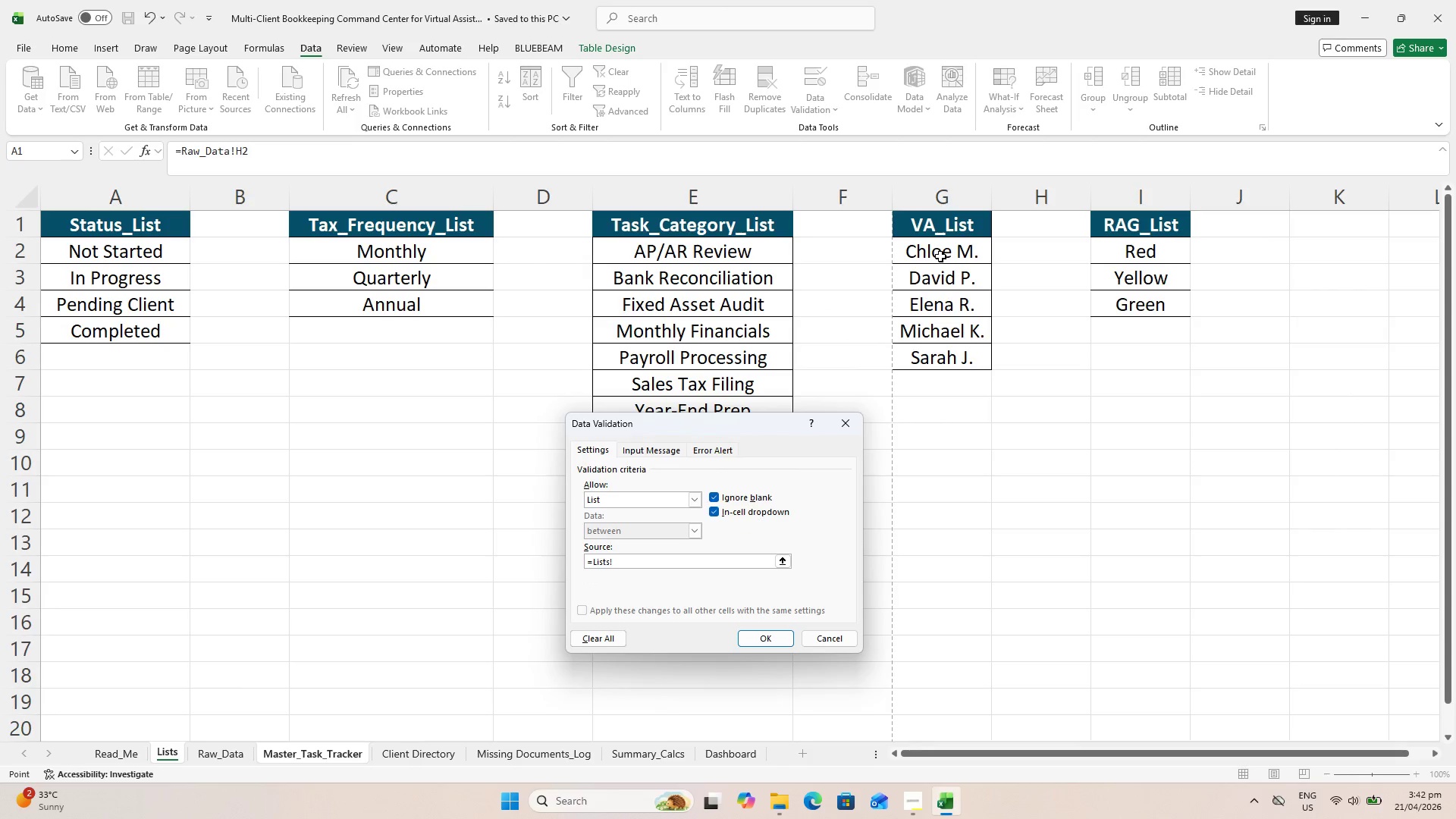 
left_click_drag(start_coordinate=[940, 255], to_coordinate=[942, 361])
 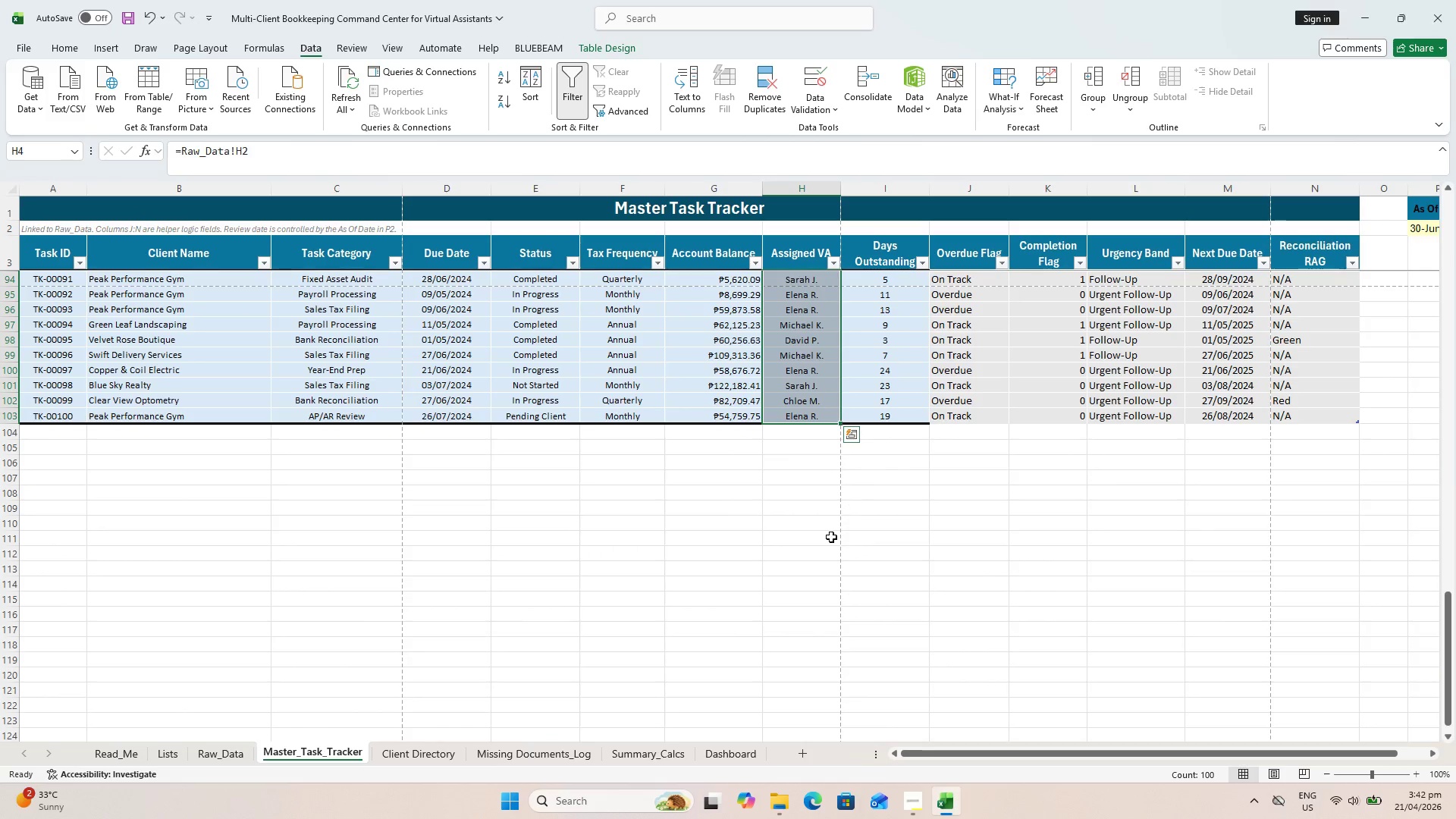 
left_click([797, 366])
 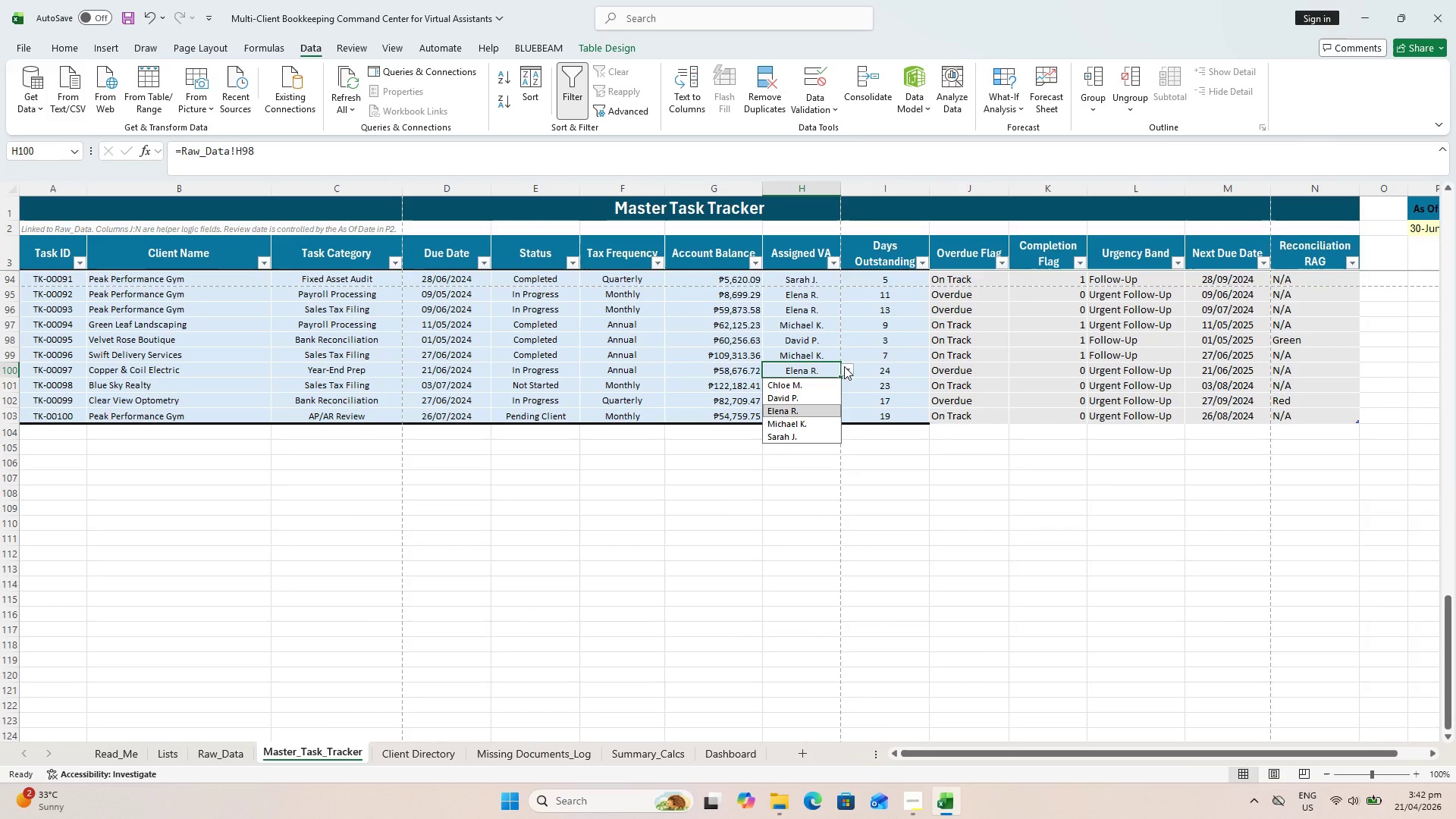 
left_click([844, 366])
 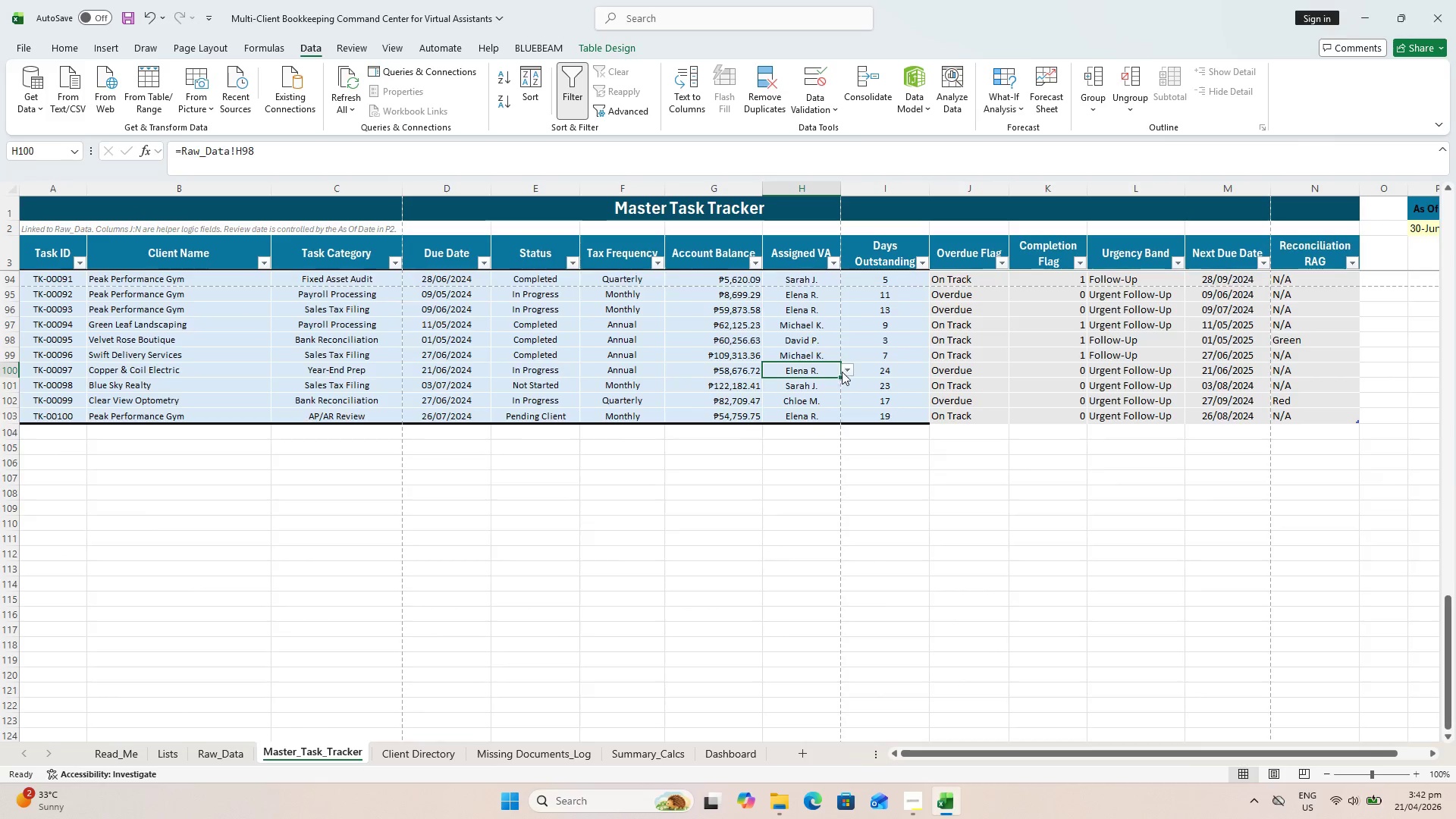 
left_click([817, 278])
 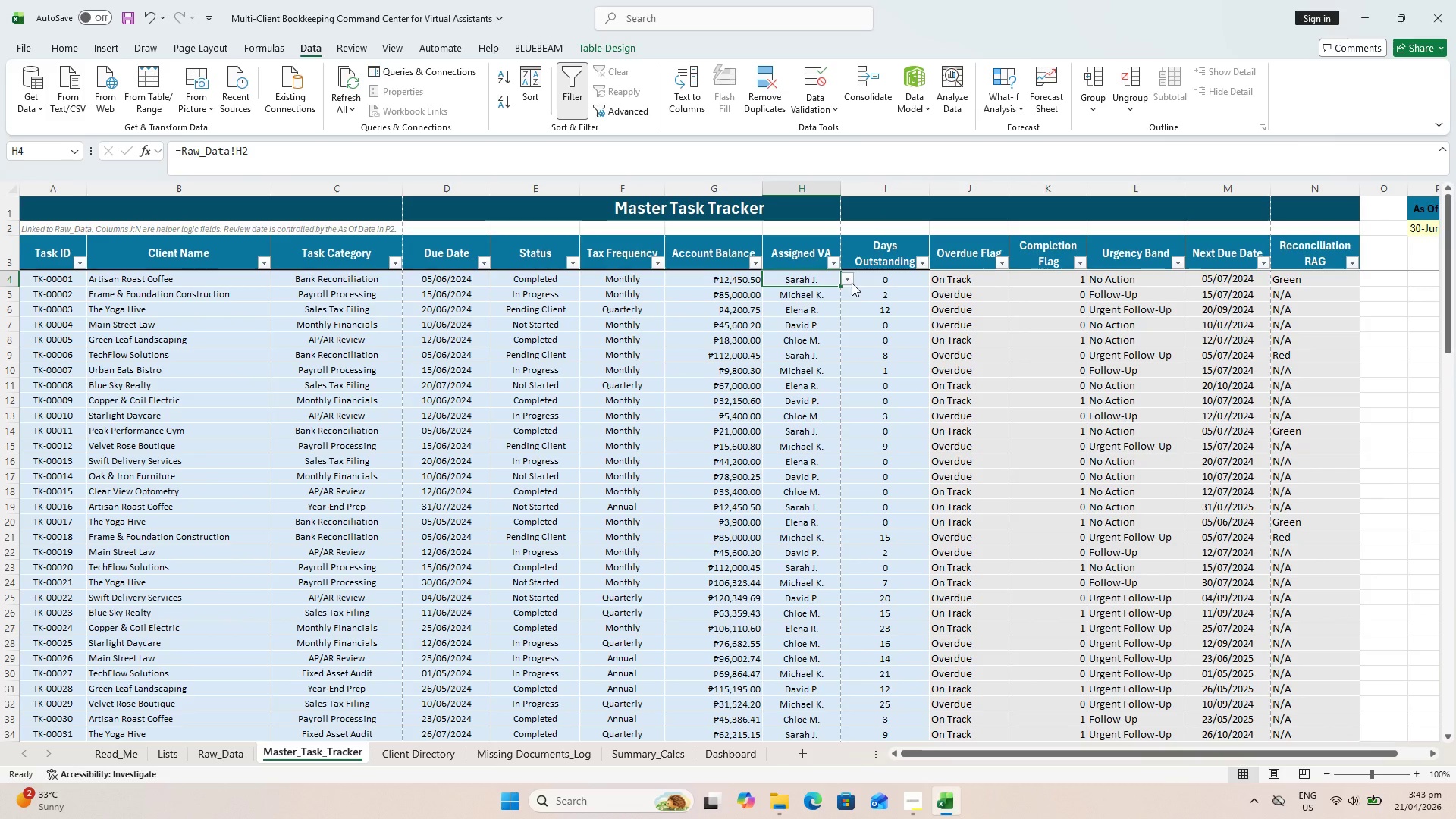 
scroll: coordinate [817, 295], scroll_direction: up, amount: 39.0
 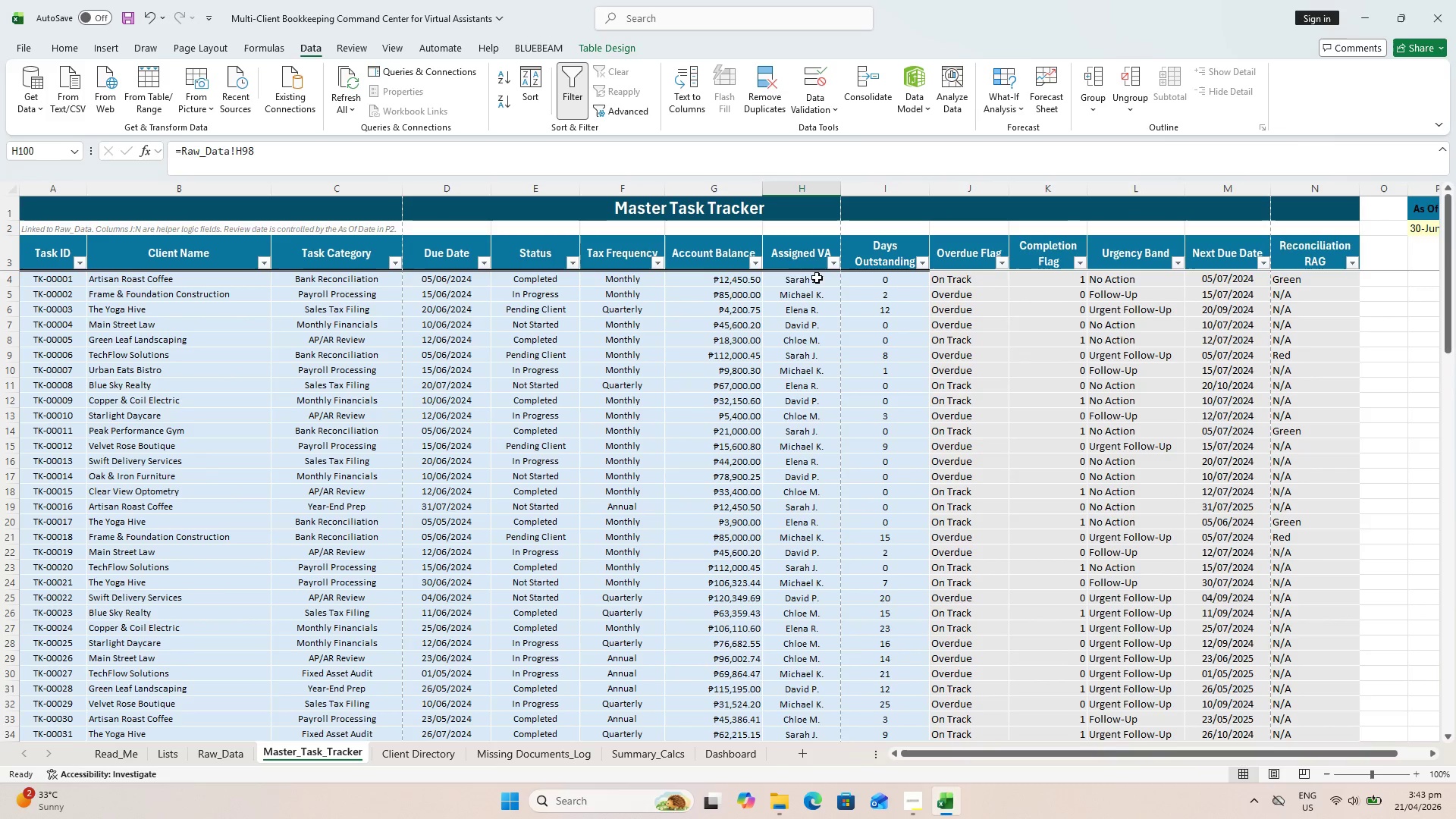 
left_click([851, 282])
 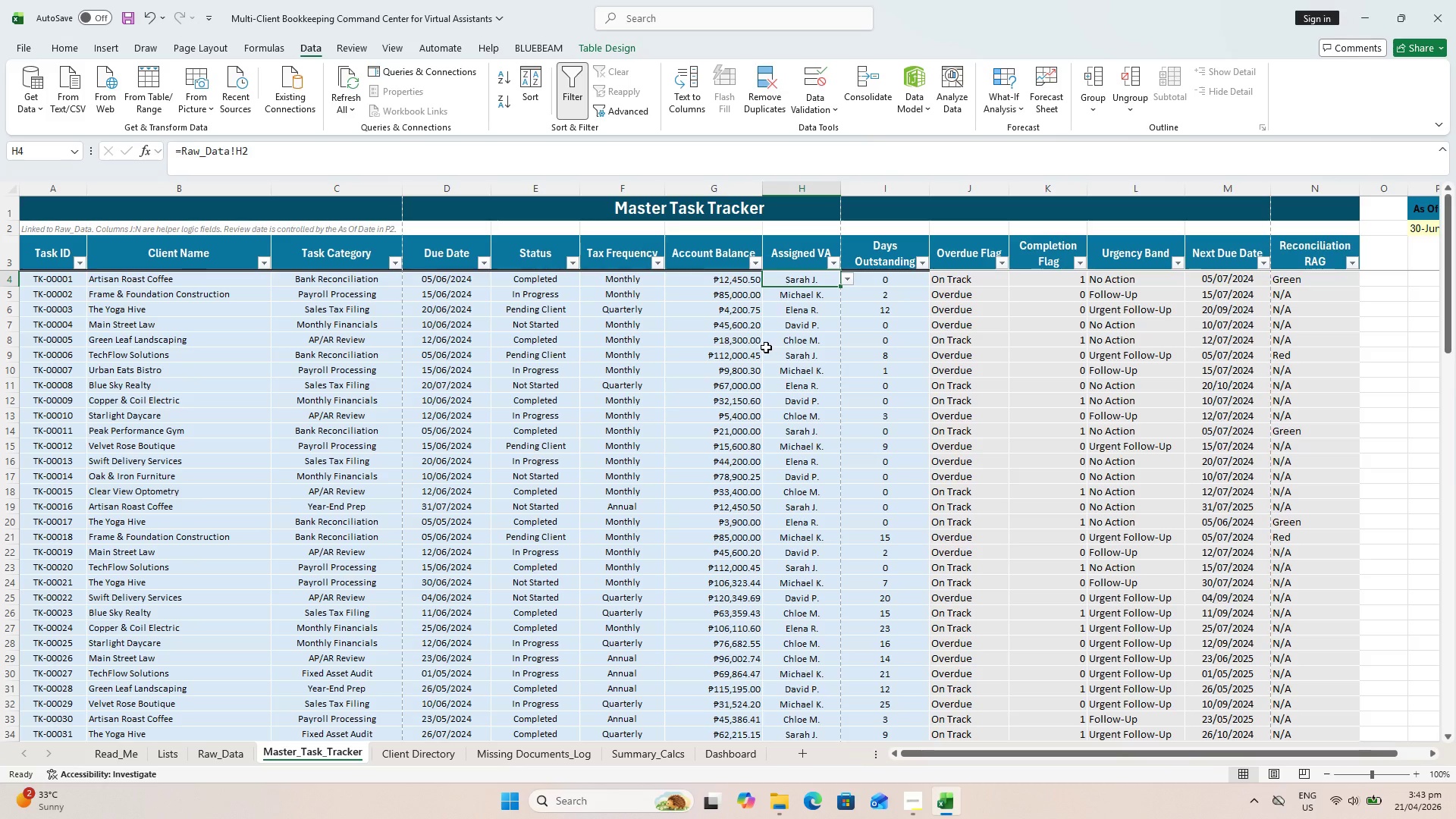 
key(Control+ControlLeft)
 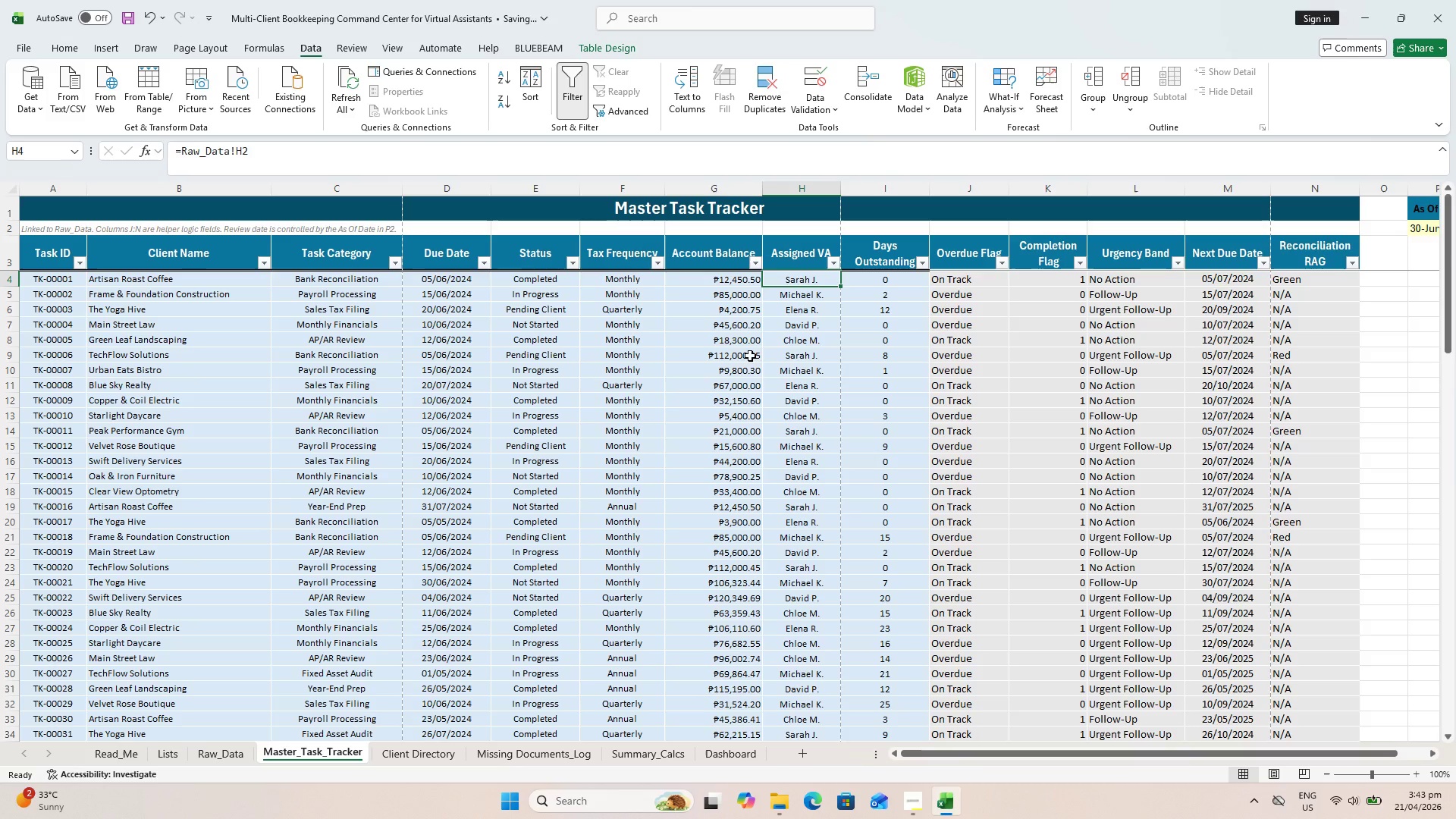 
key(Control+S)
 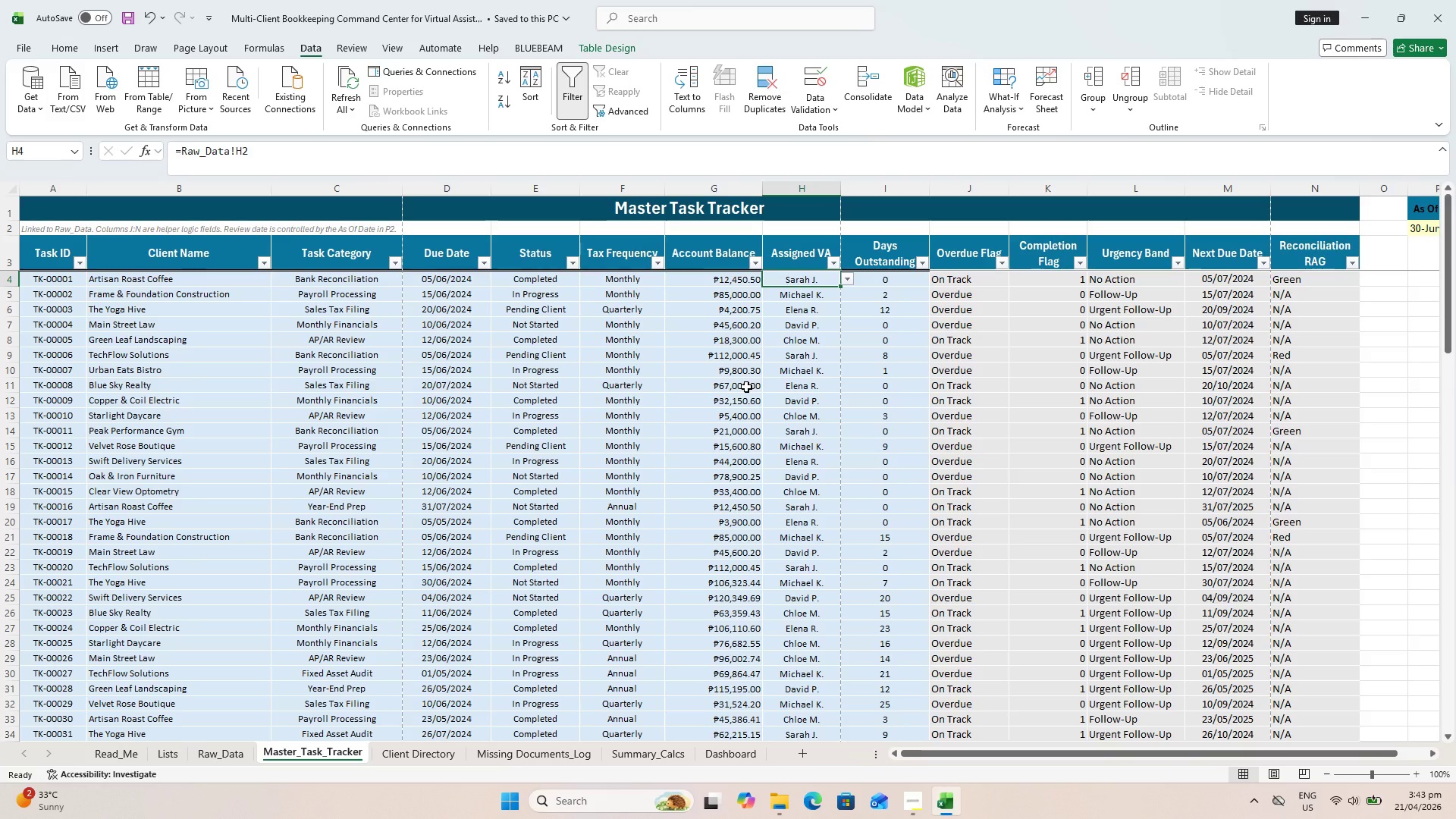 
wait(13.44)
 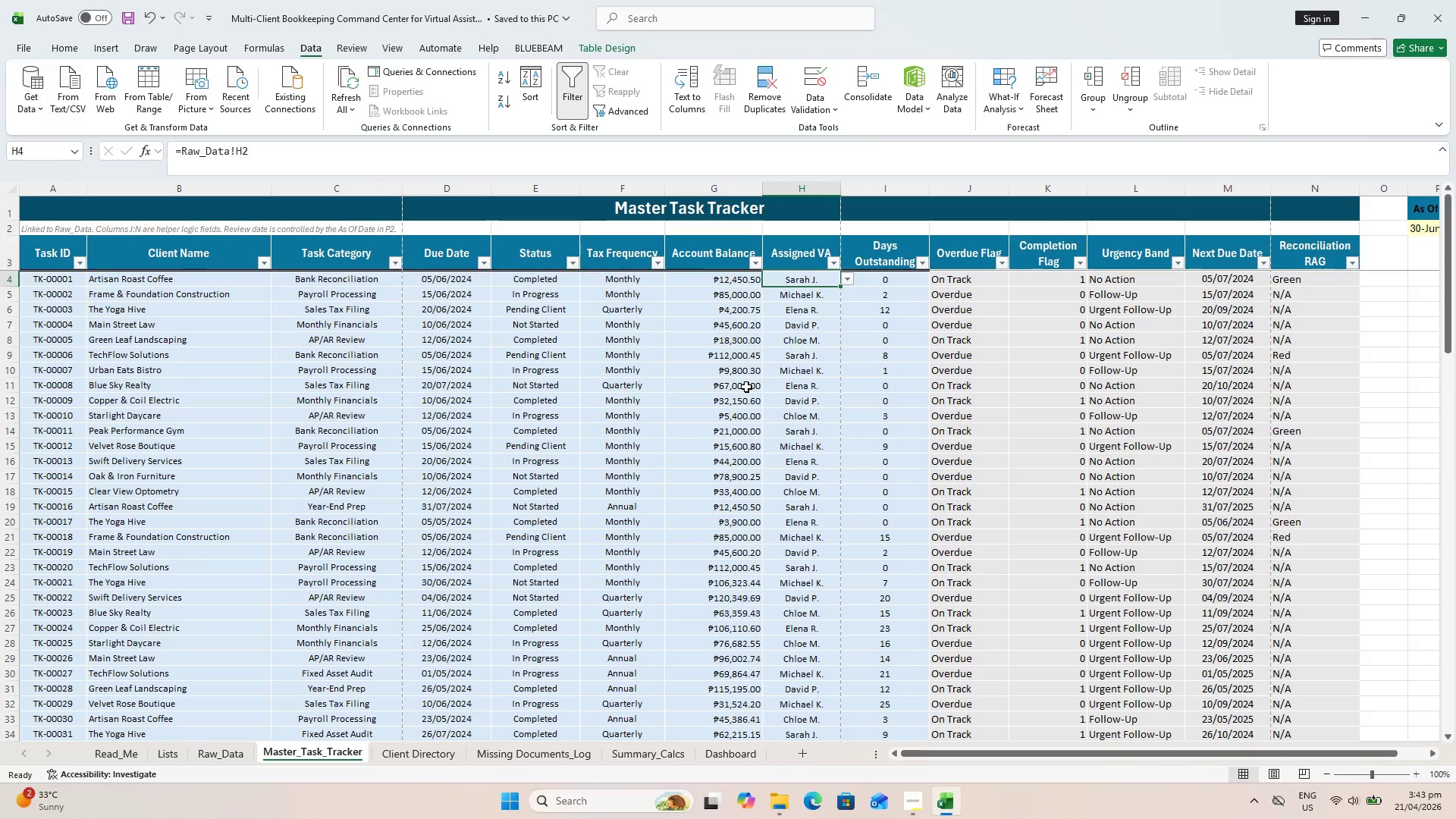 
key(Control+S)
 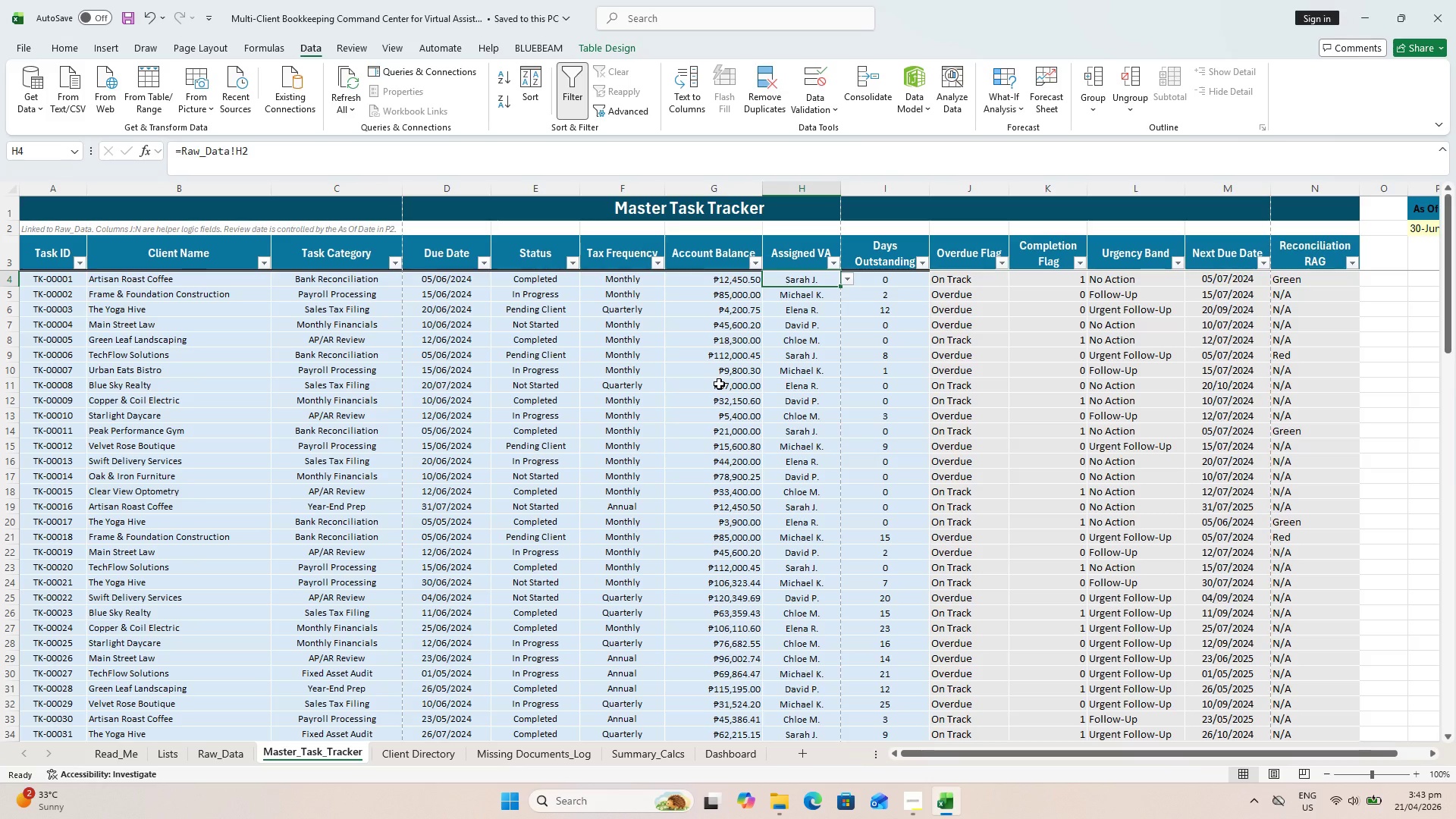 
wait(20.3)
 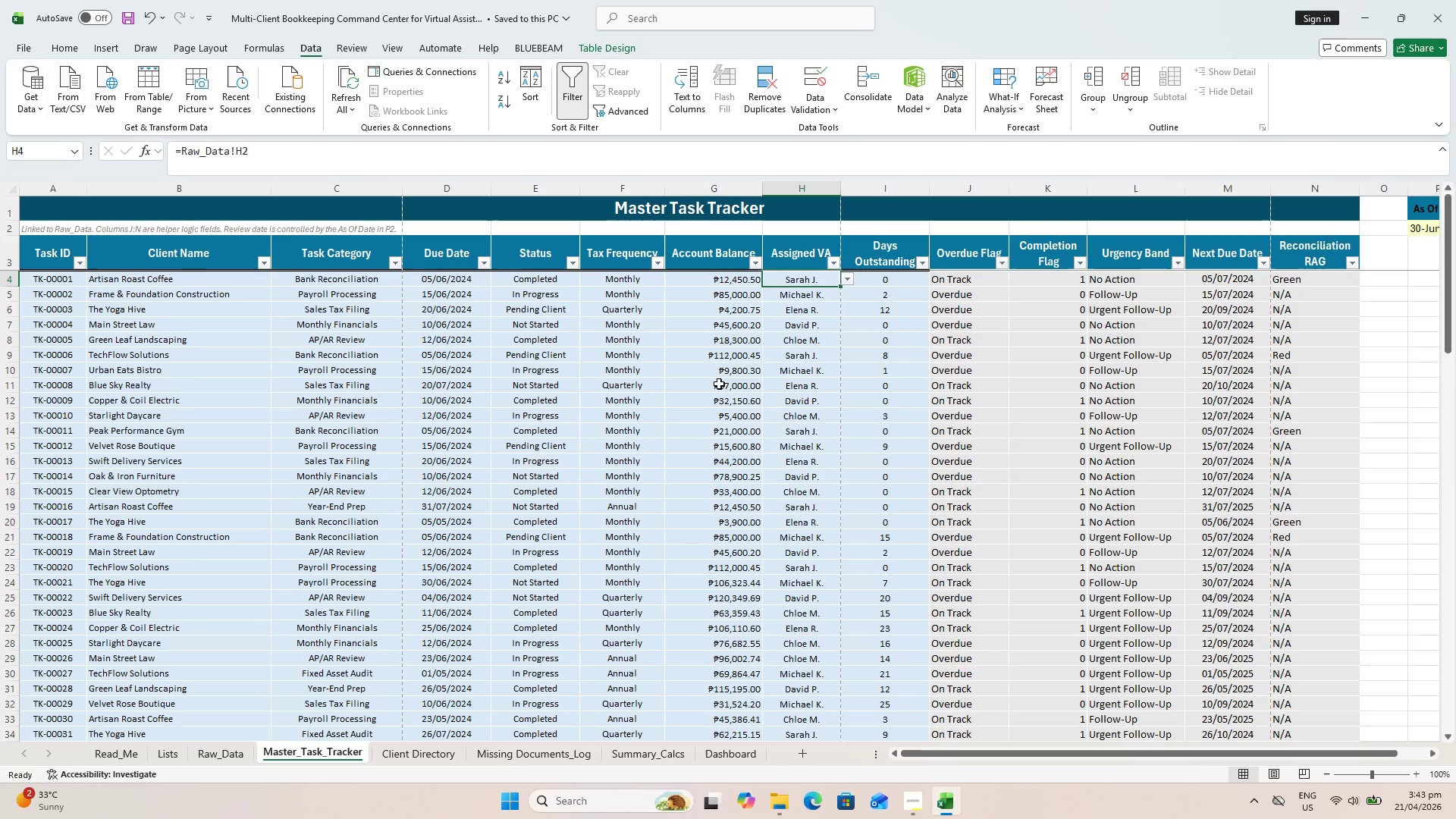 
key(Control+S)
 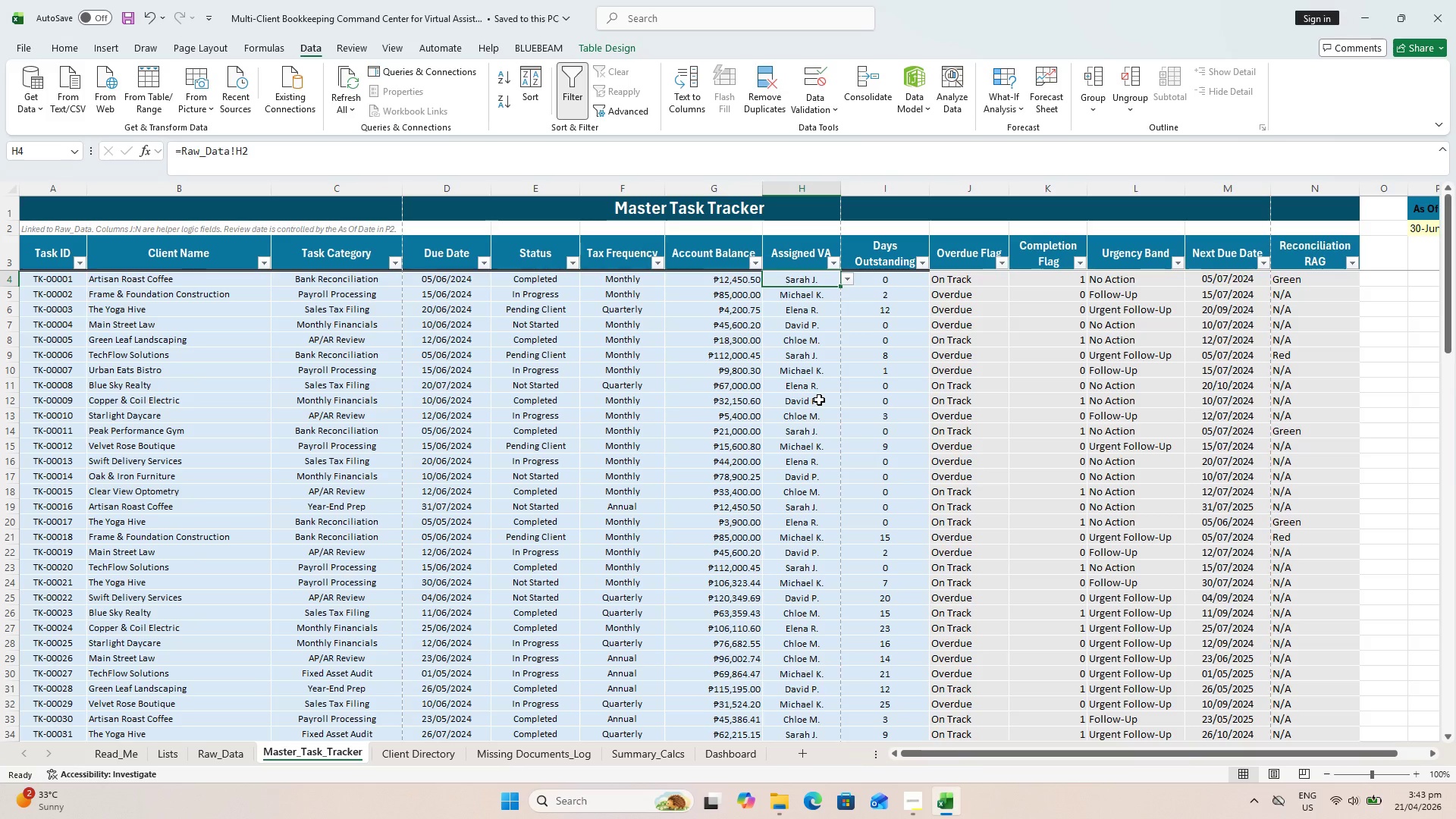 
left_click([850, 276])
 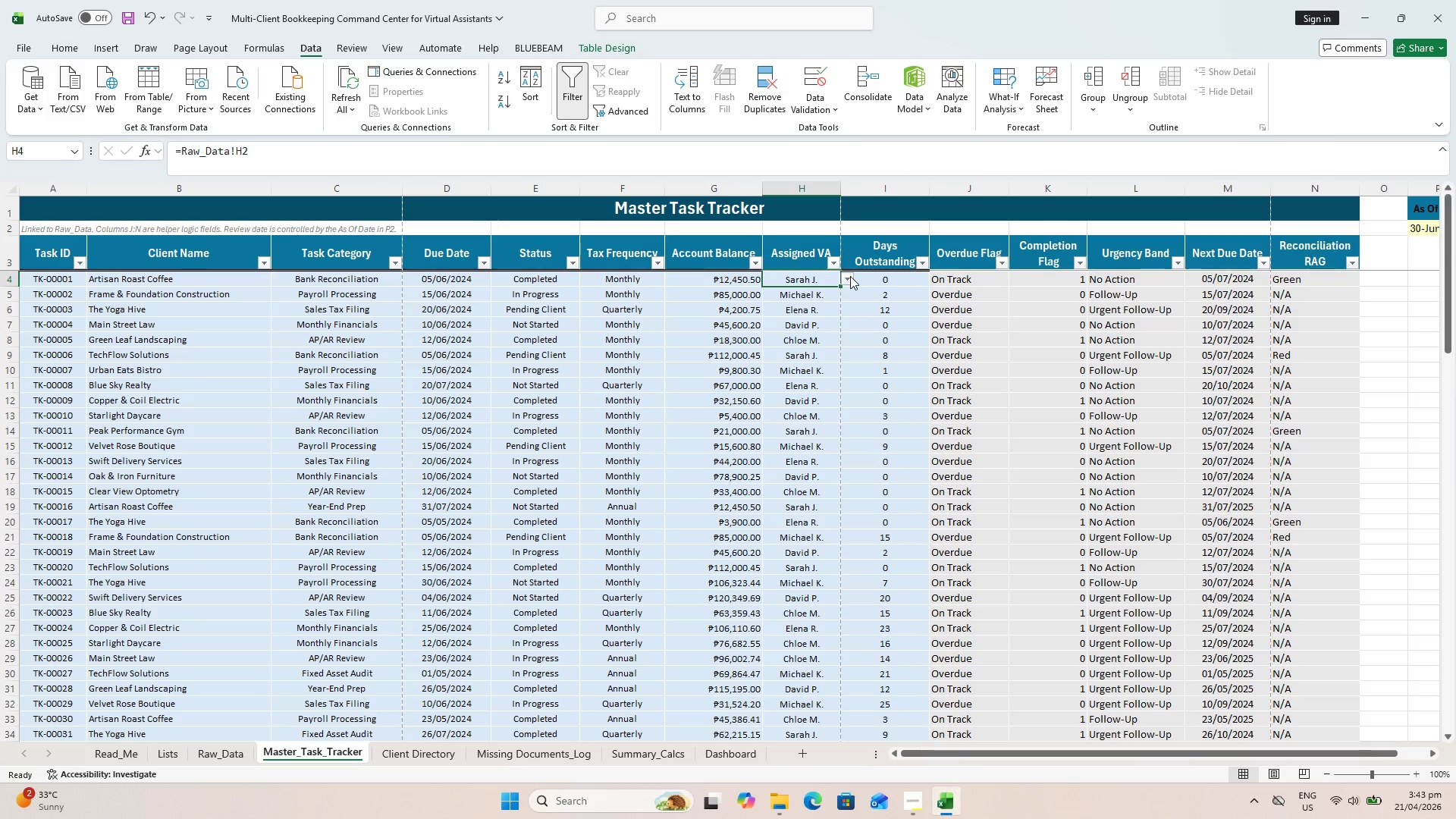 
double_click([850, 276])
 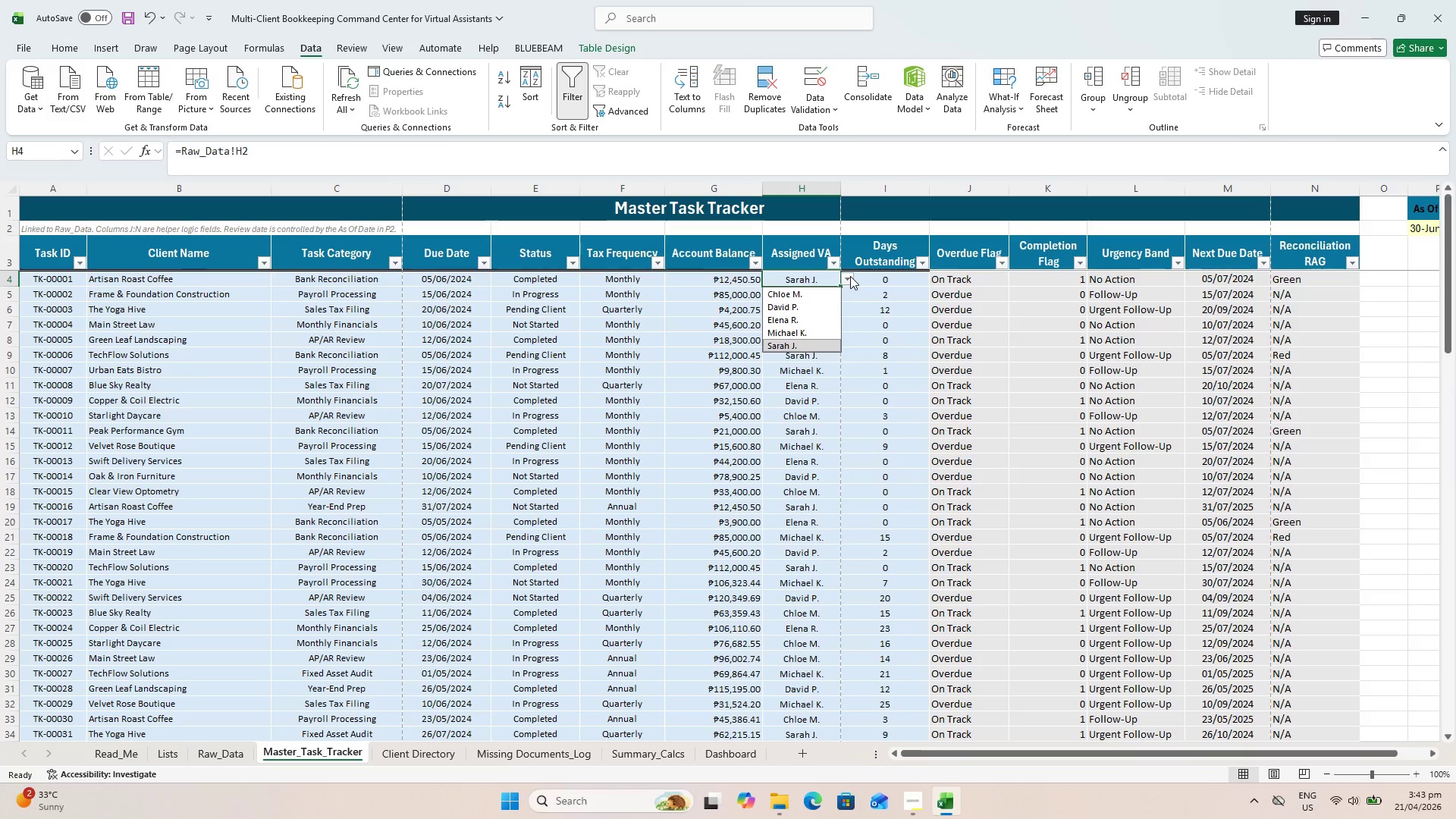 
triple_click([850, 276])
 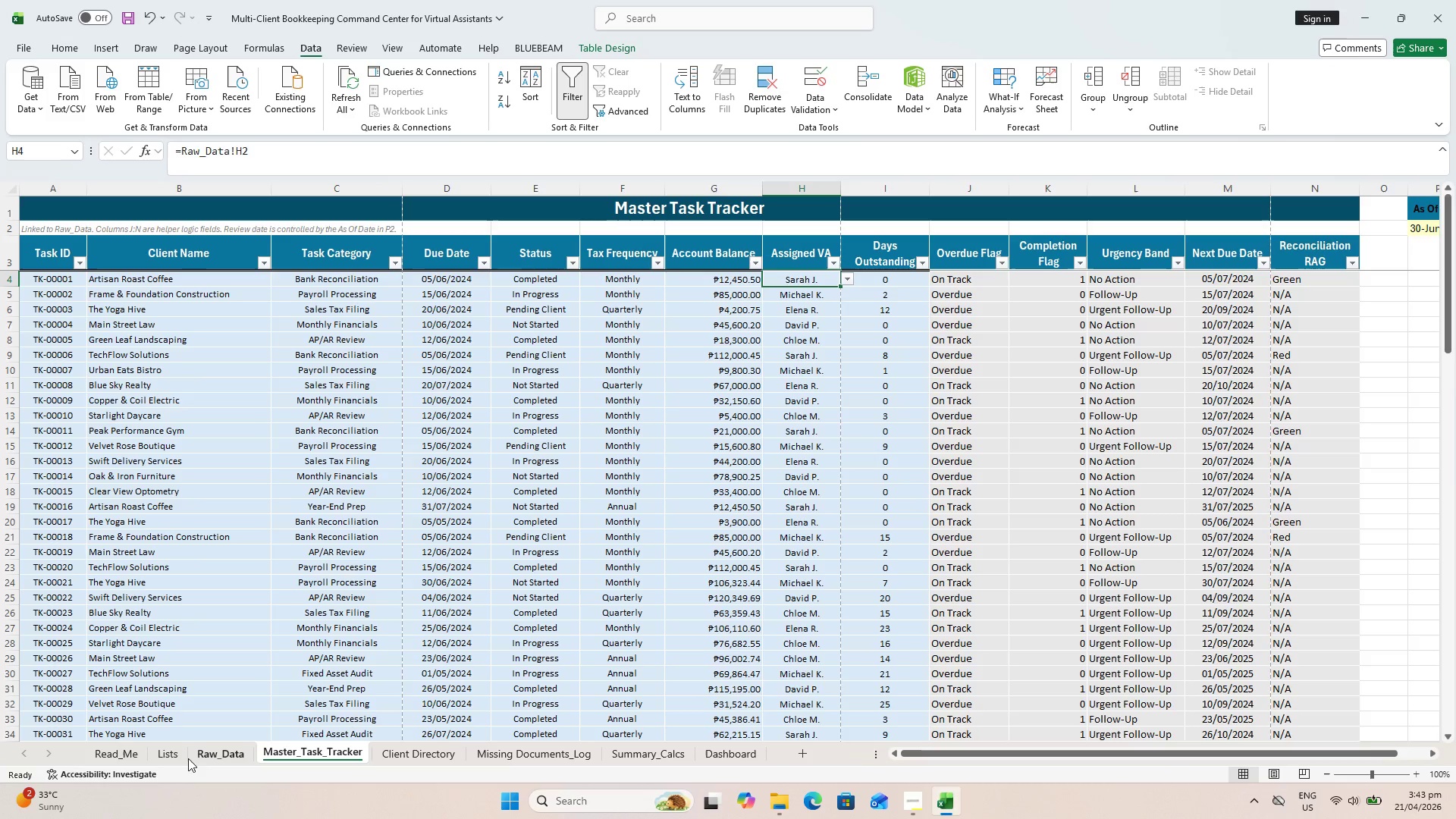 
left_click([157, 758])
 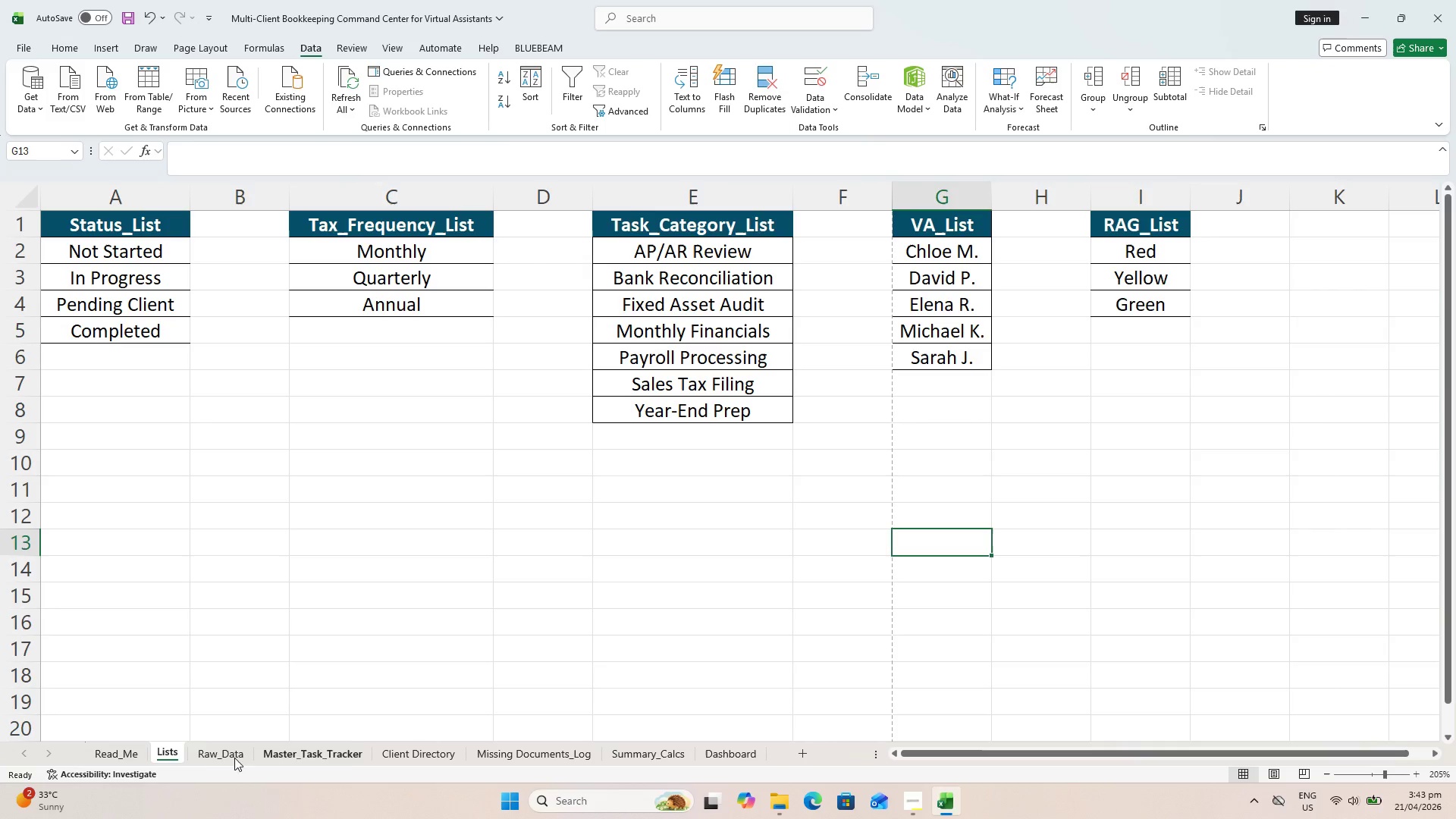 
left_click_drag(start_coordinate=[313, 750], to_coordinate=[319, 755])
 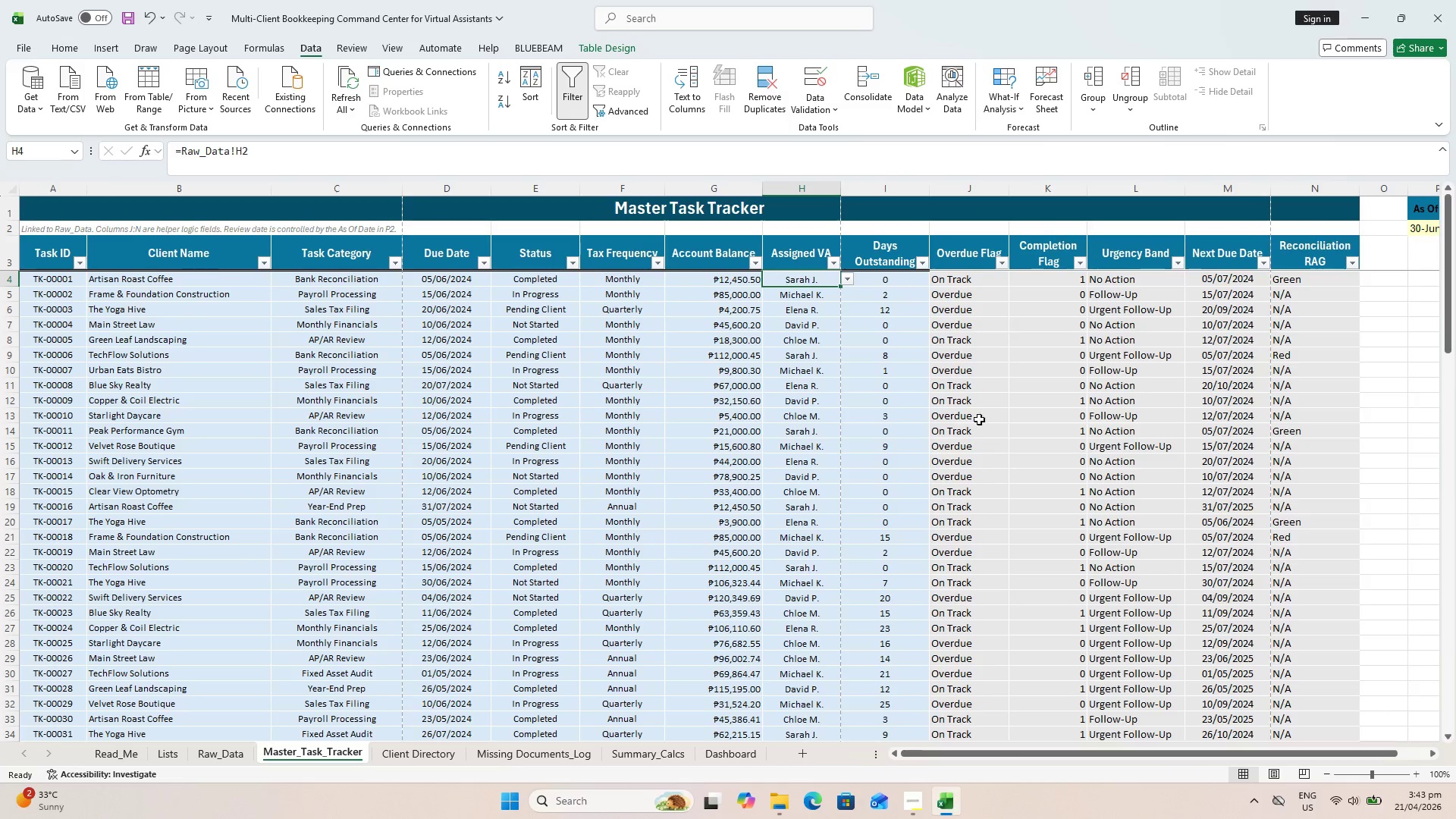 
scroll: coordinate [830, 467], scroll_direction: down, amount: 25.0
 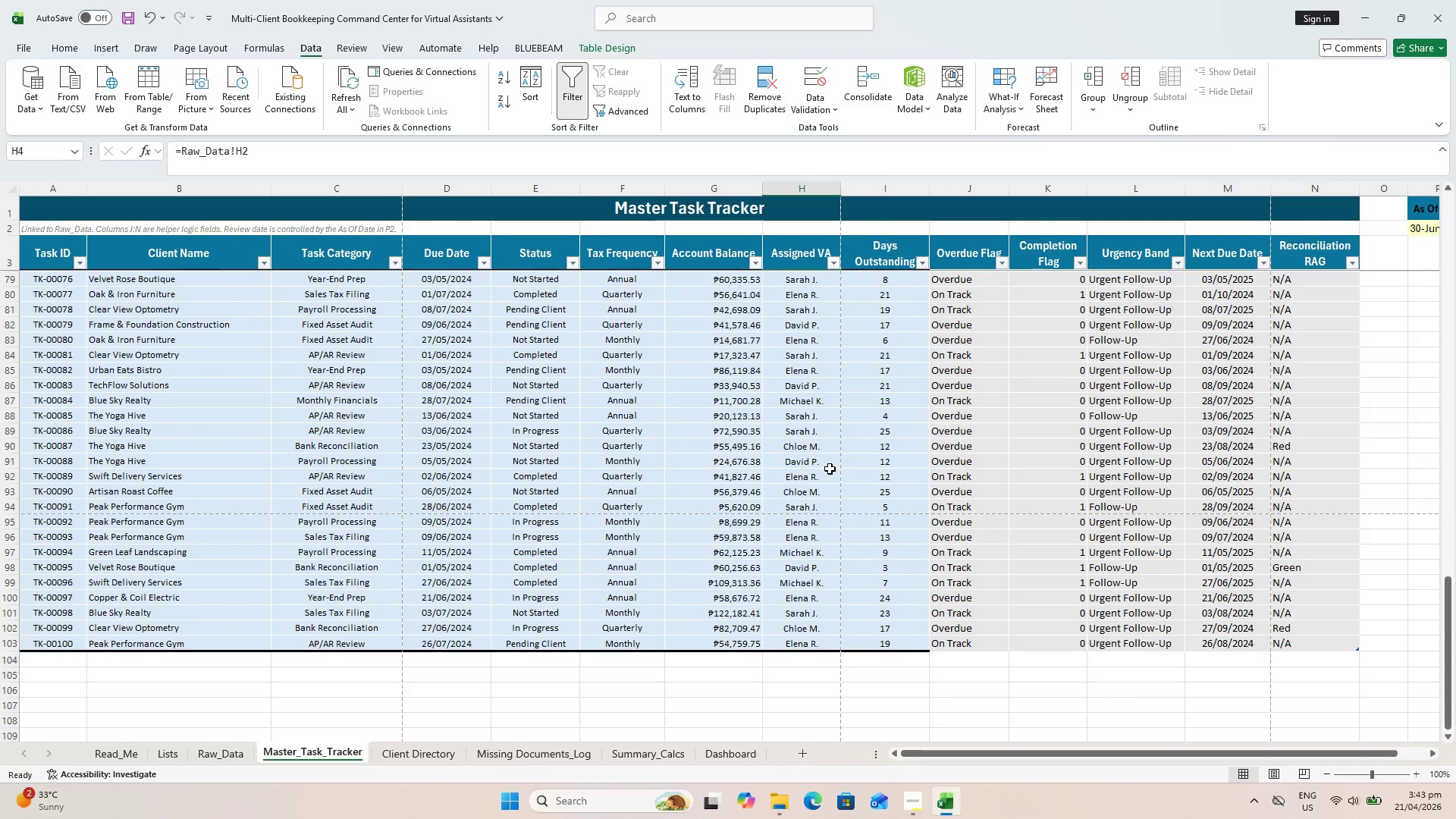 
scroll: coordinate [842, 444], scroll_direction: up, amount: 16.0
 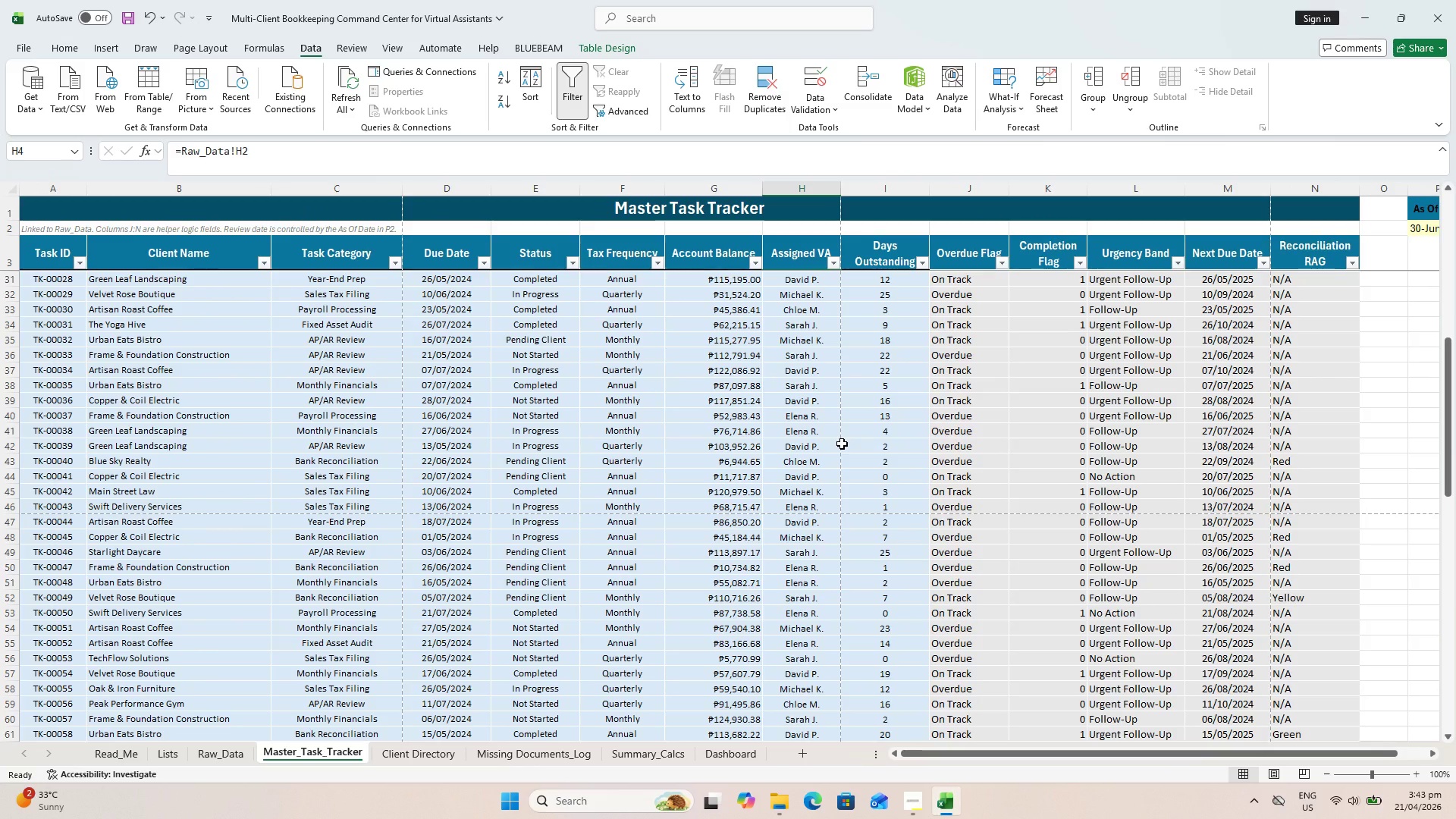 
key(Control+ControlLeft)
 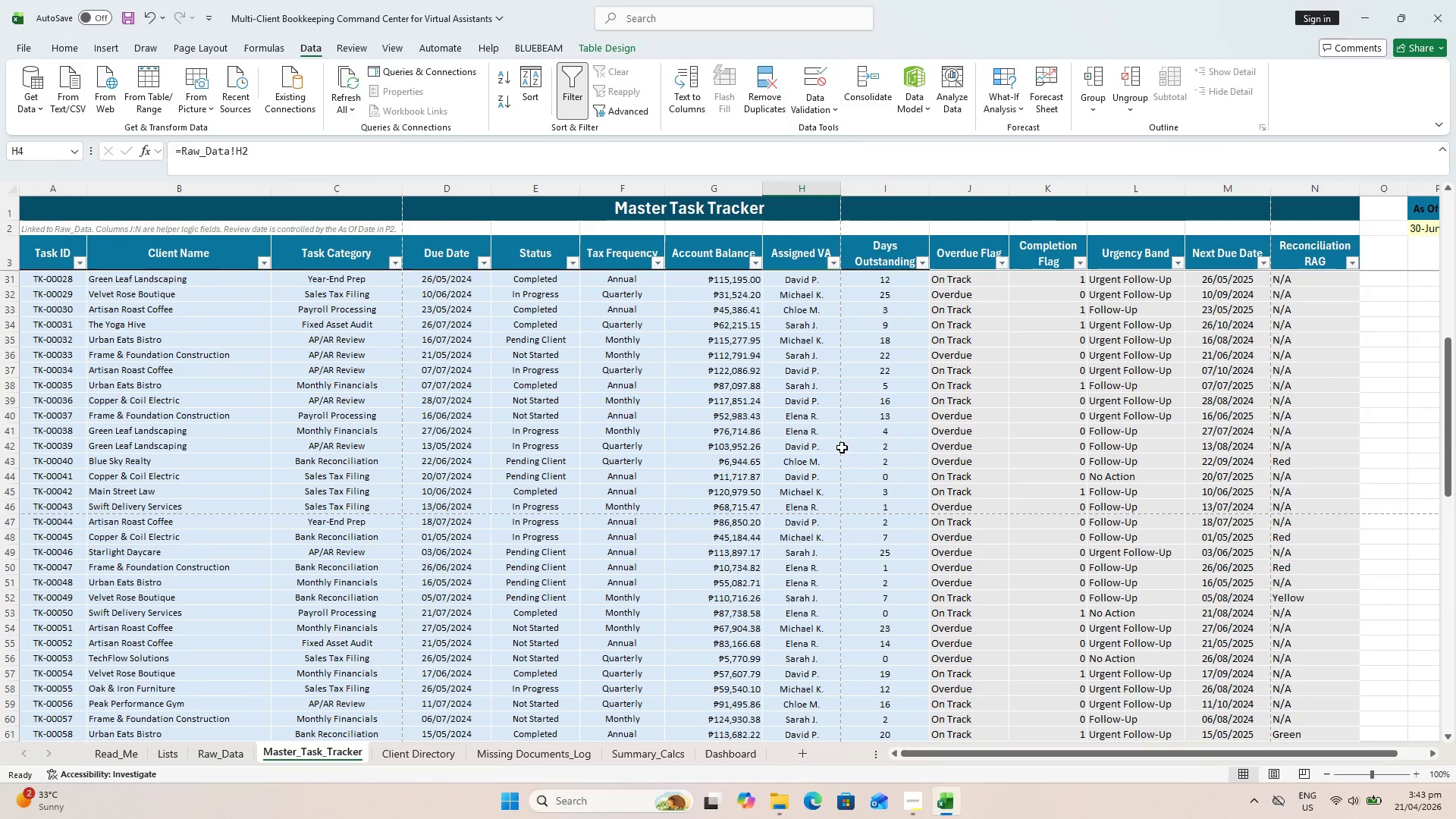 
key(Control+S)
 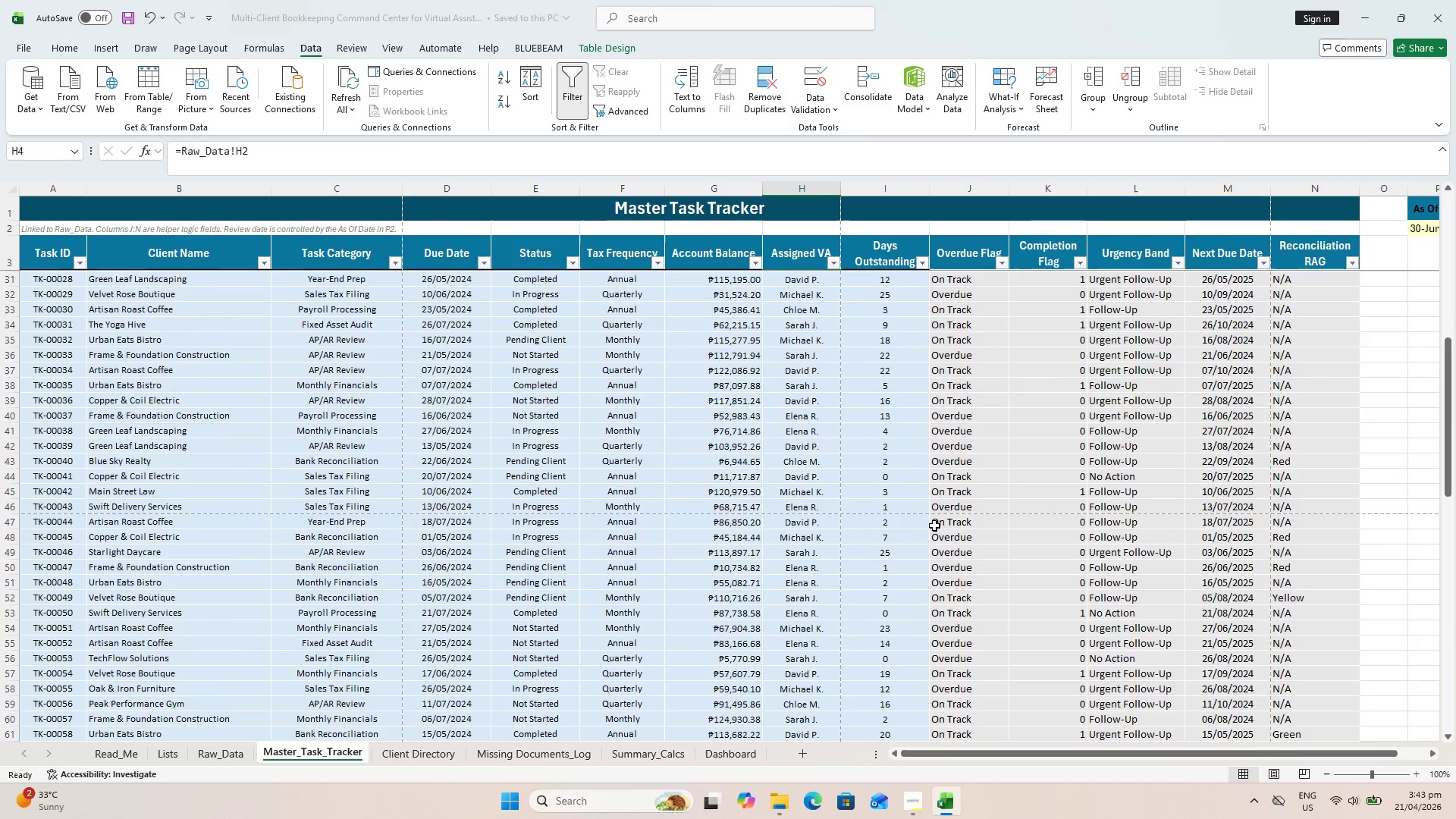 
scroll: coordinate [984, 535], scroll_direction: down, amount: 18.0
 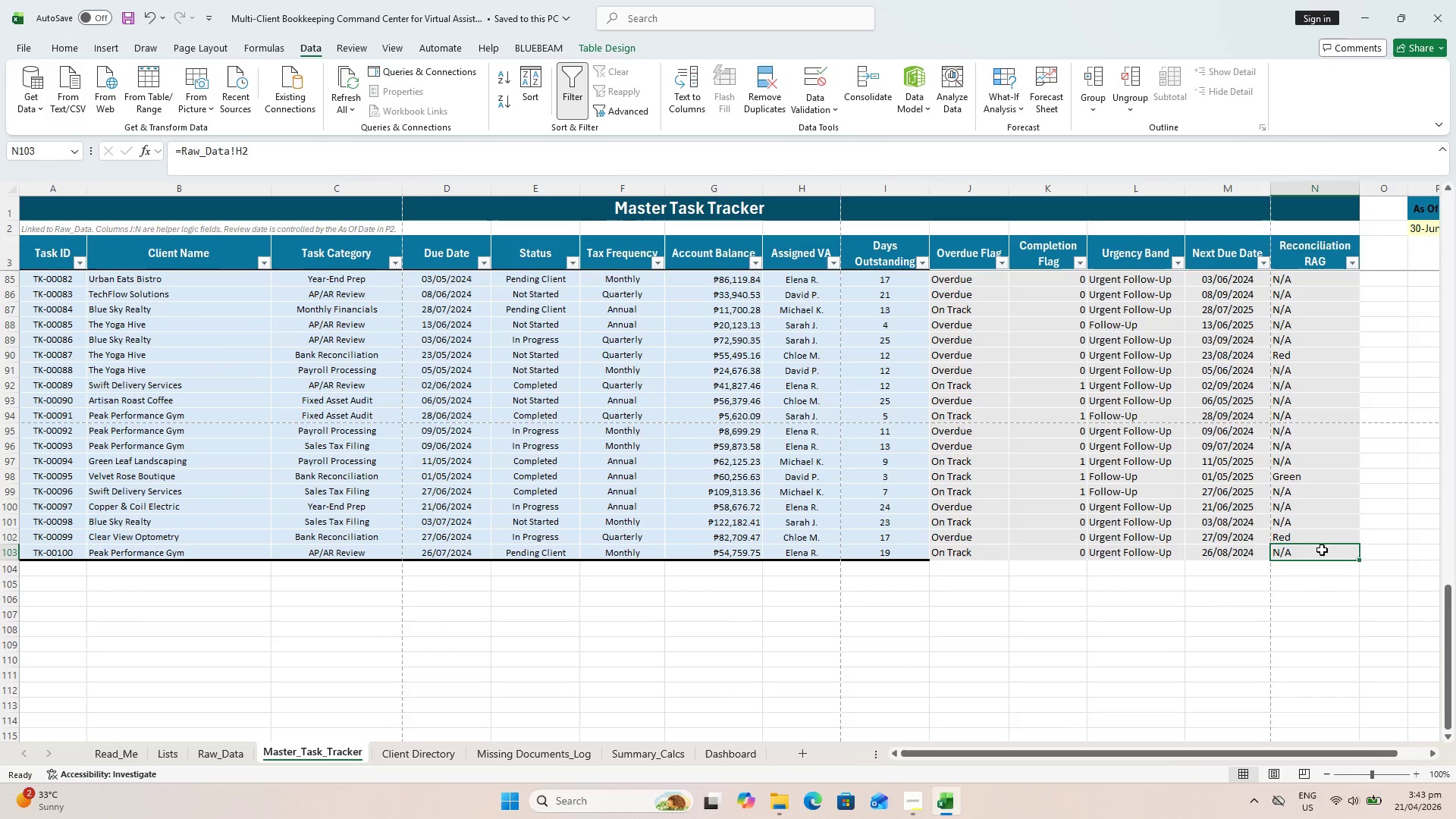 
hold_key(key=ShiftLeft, duration=2.17)
 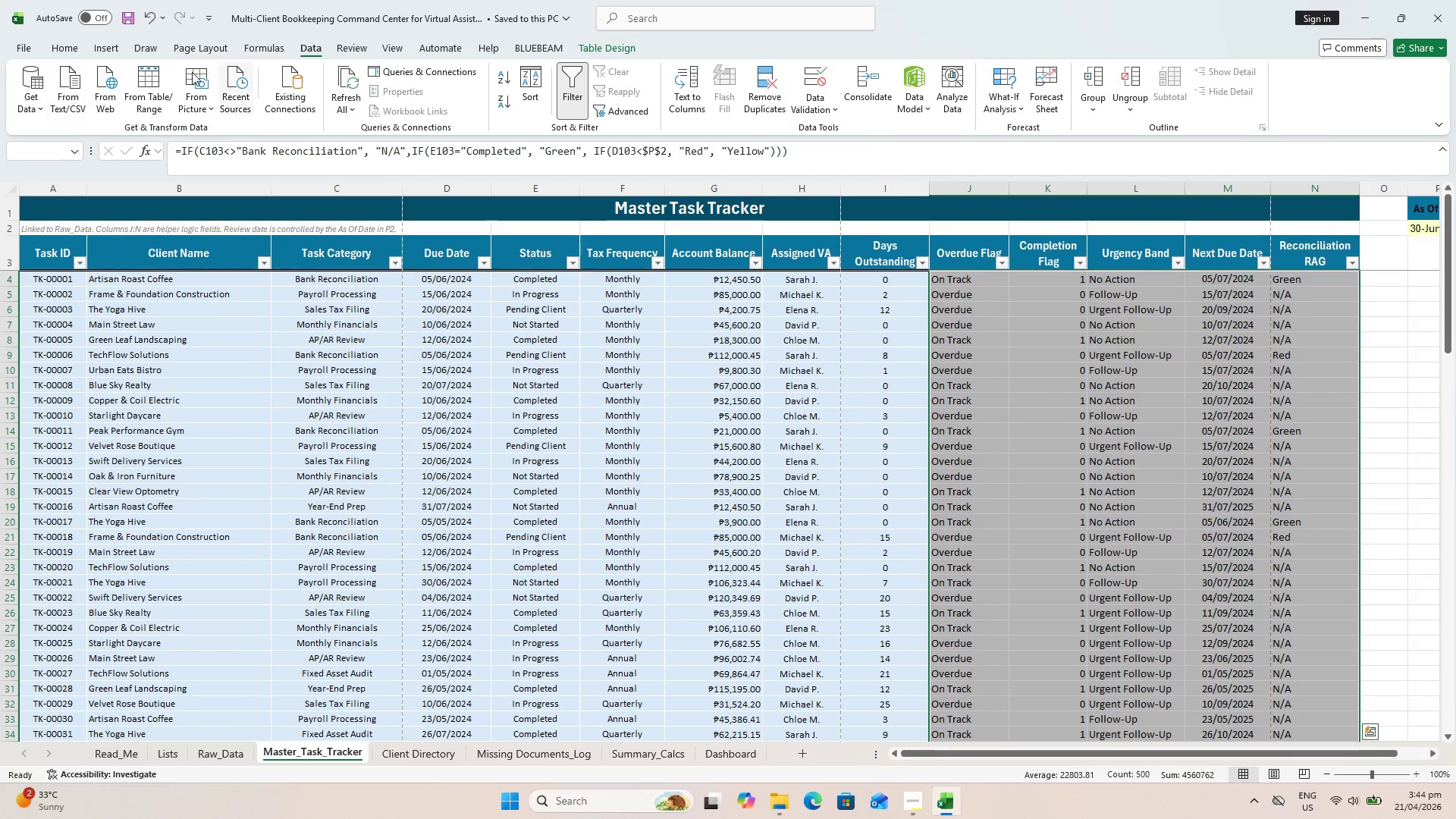 
scroll: coordinate [1271, 531], scroll_direction: up, amount: 42.0
 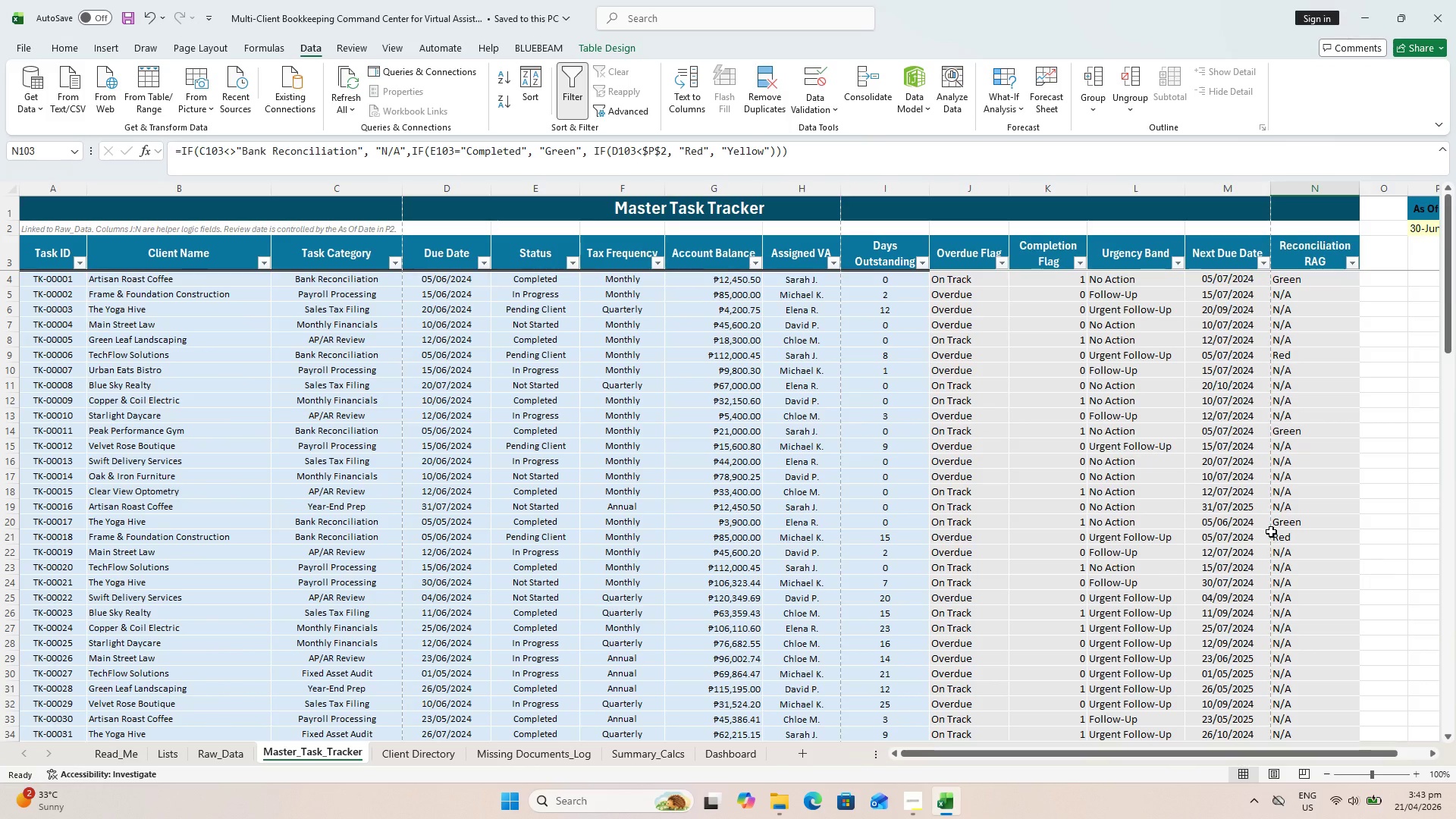 
left_click([977, 268])
 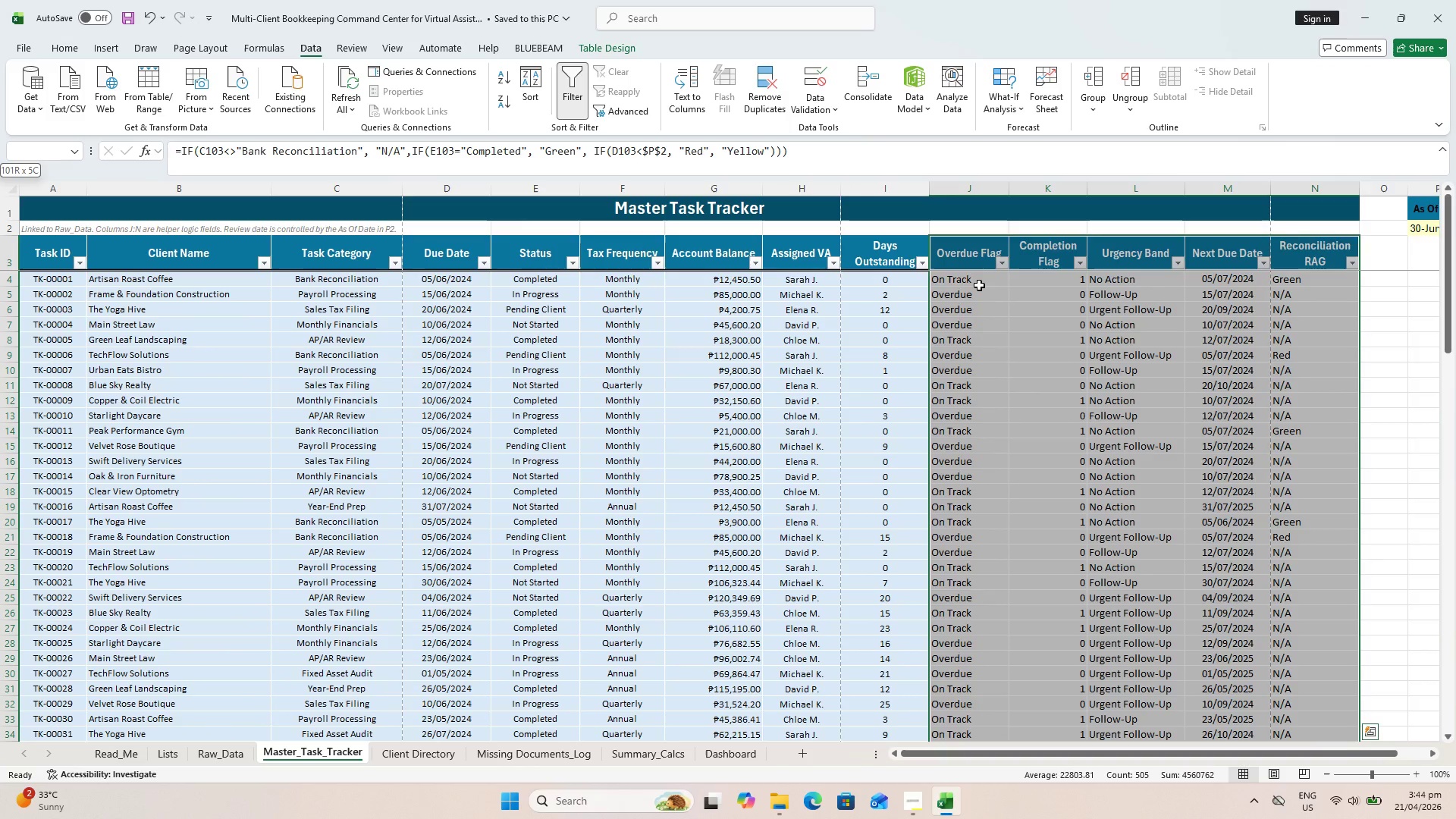 
left_click([979, 285])
 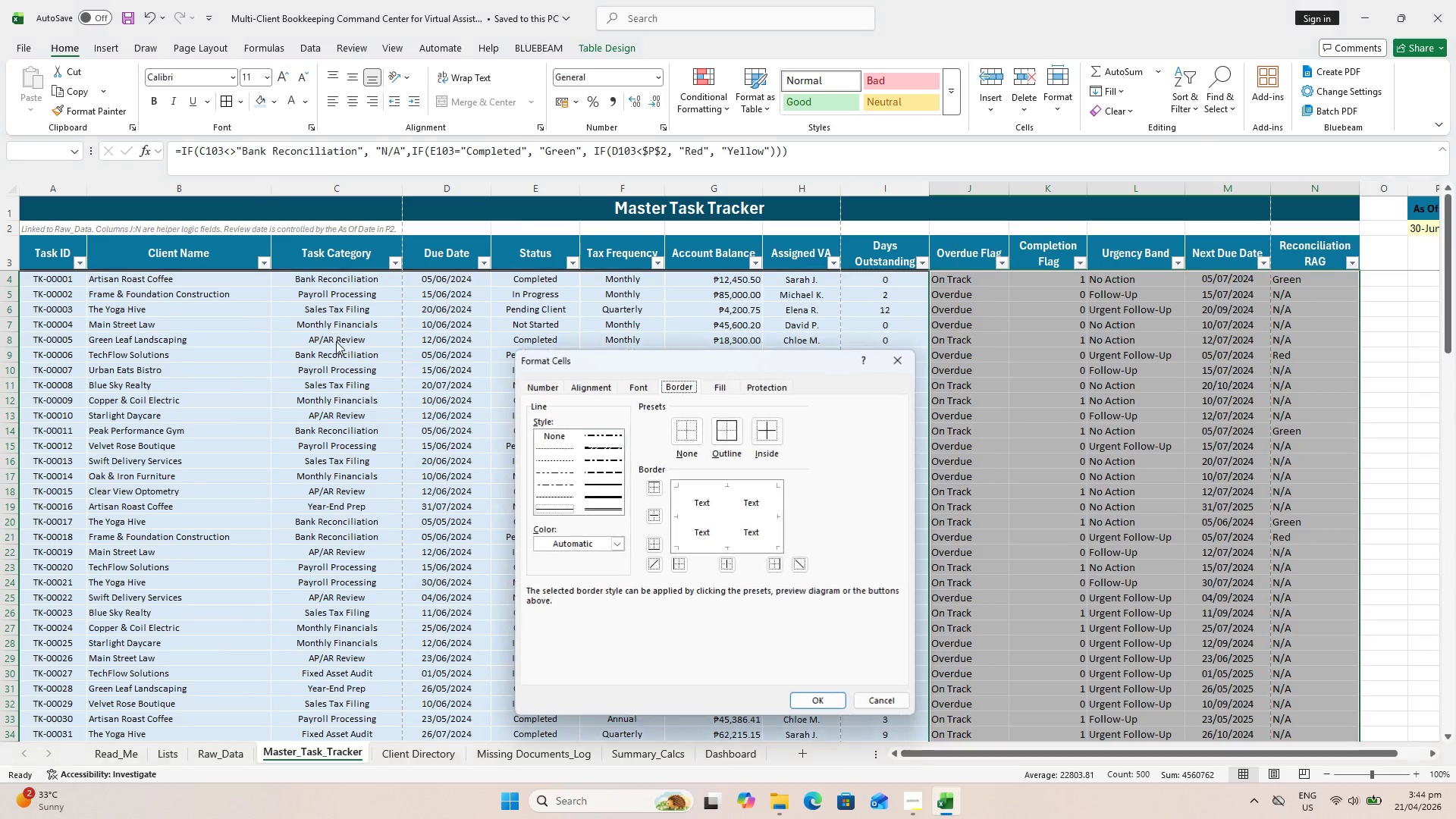 
left_click([595, 495])
 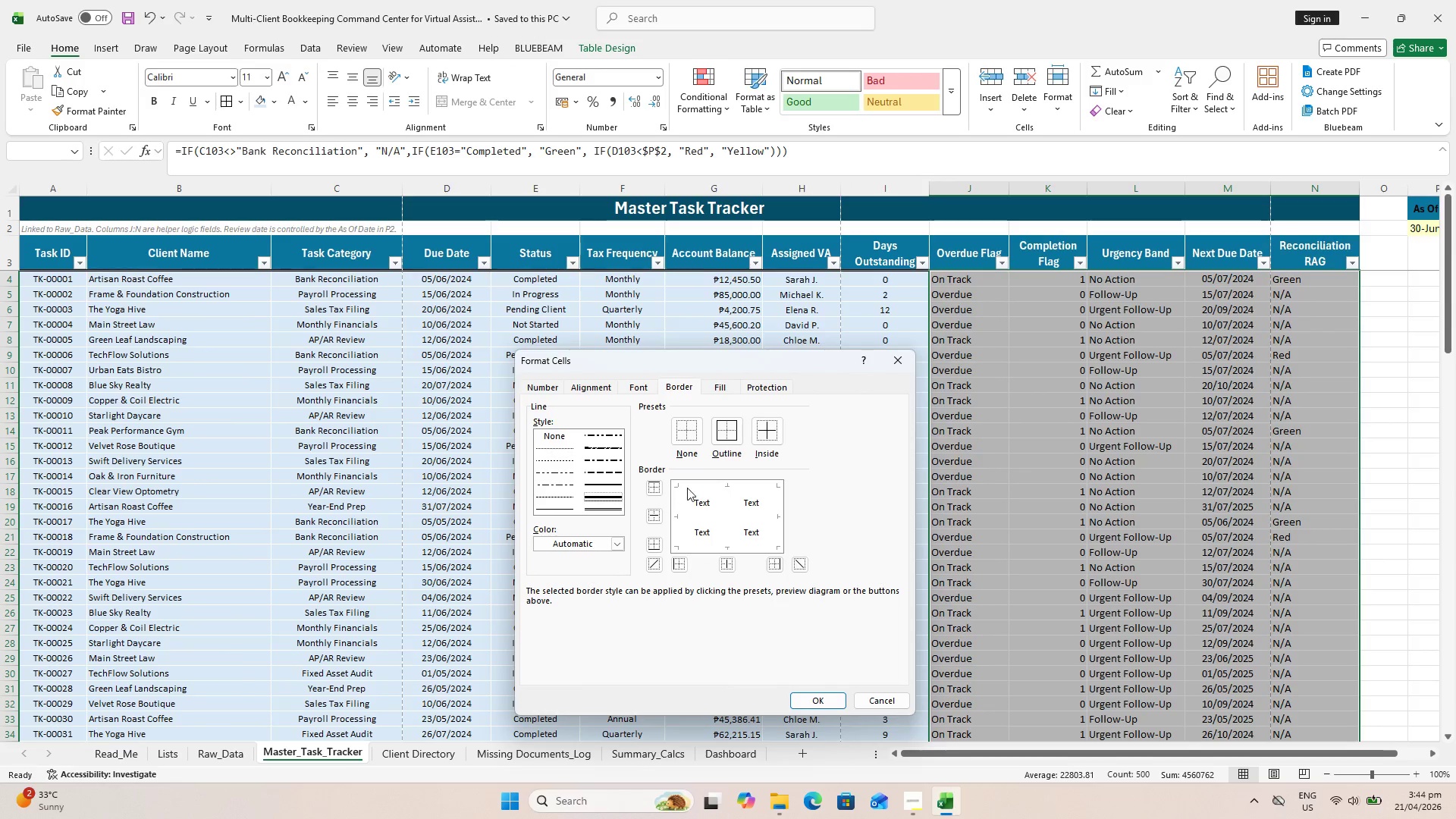 
left_click([692, 488])
 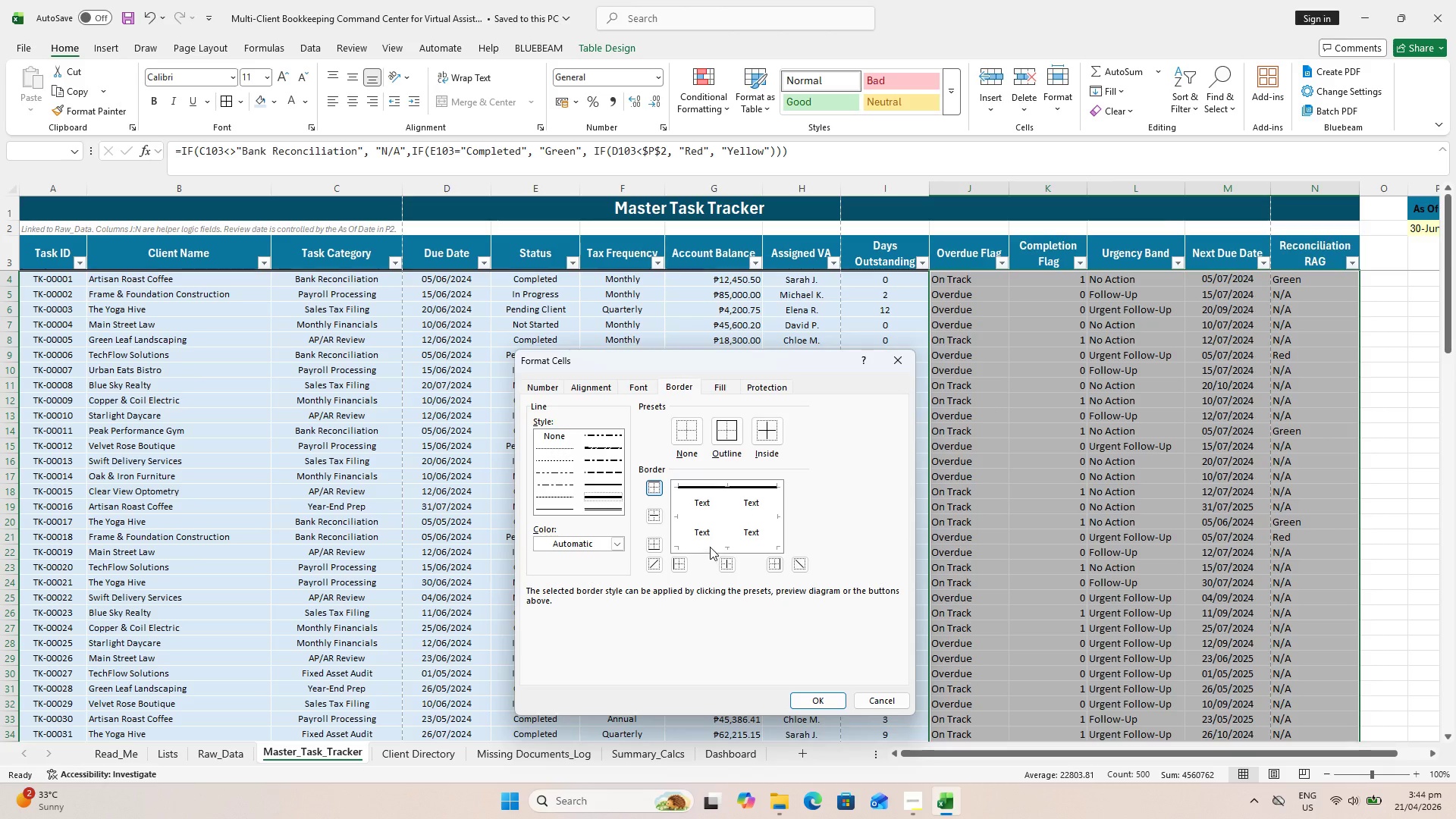 
left_click([710, 547])
 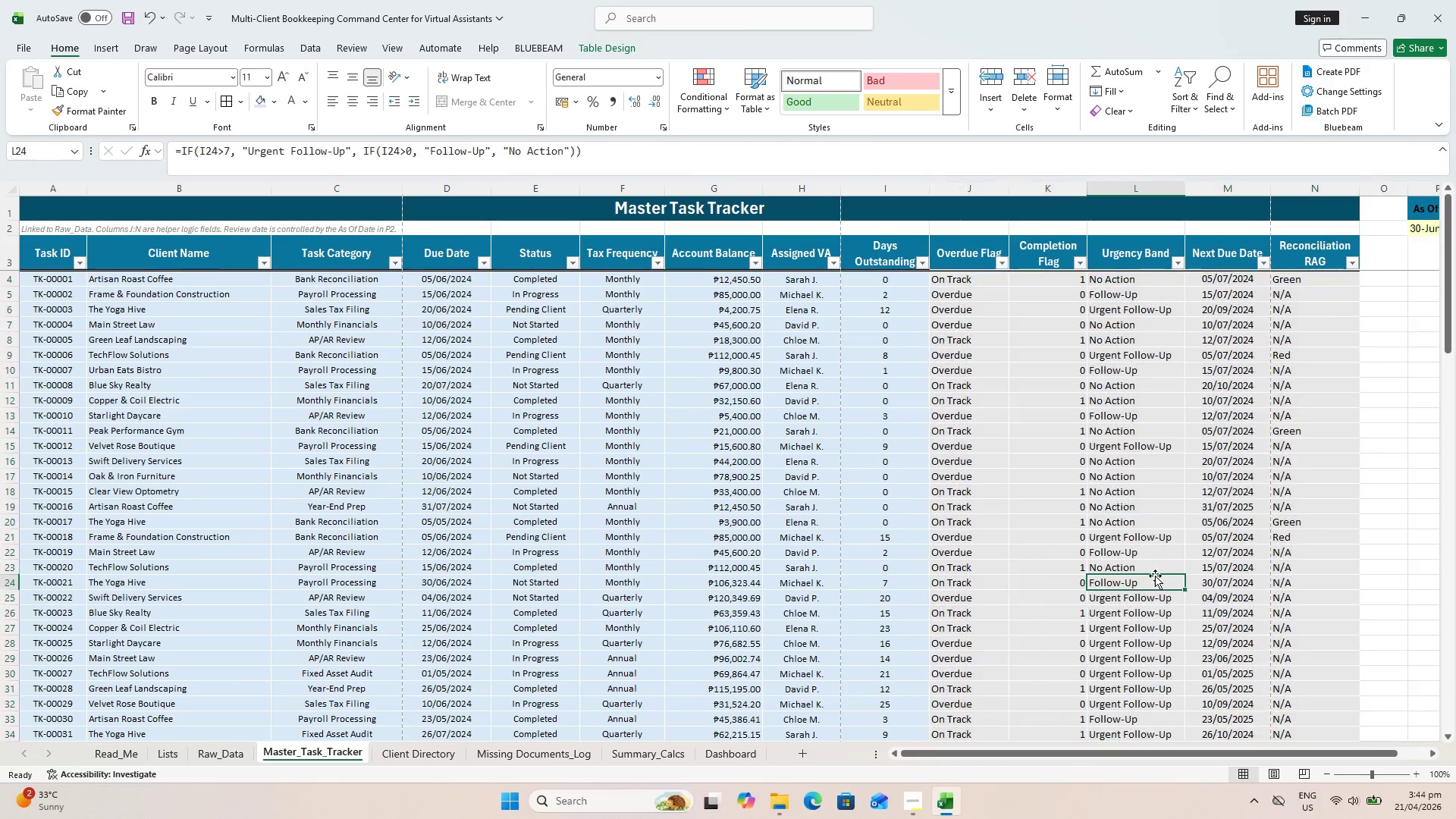 
key(Control+S)
 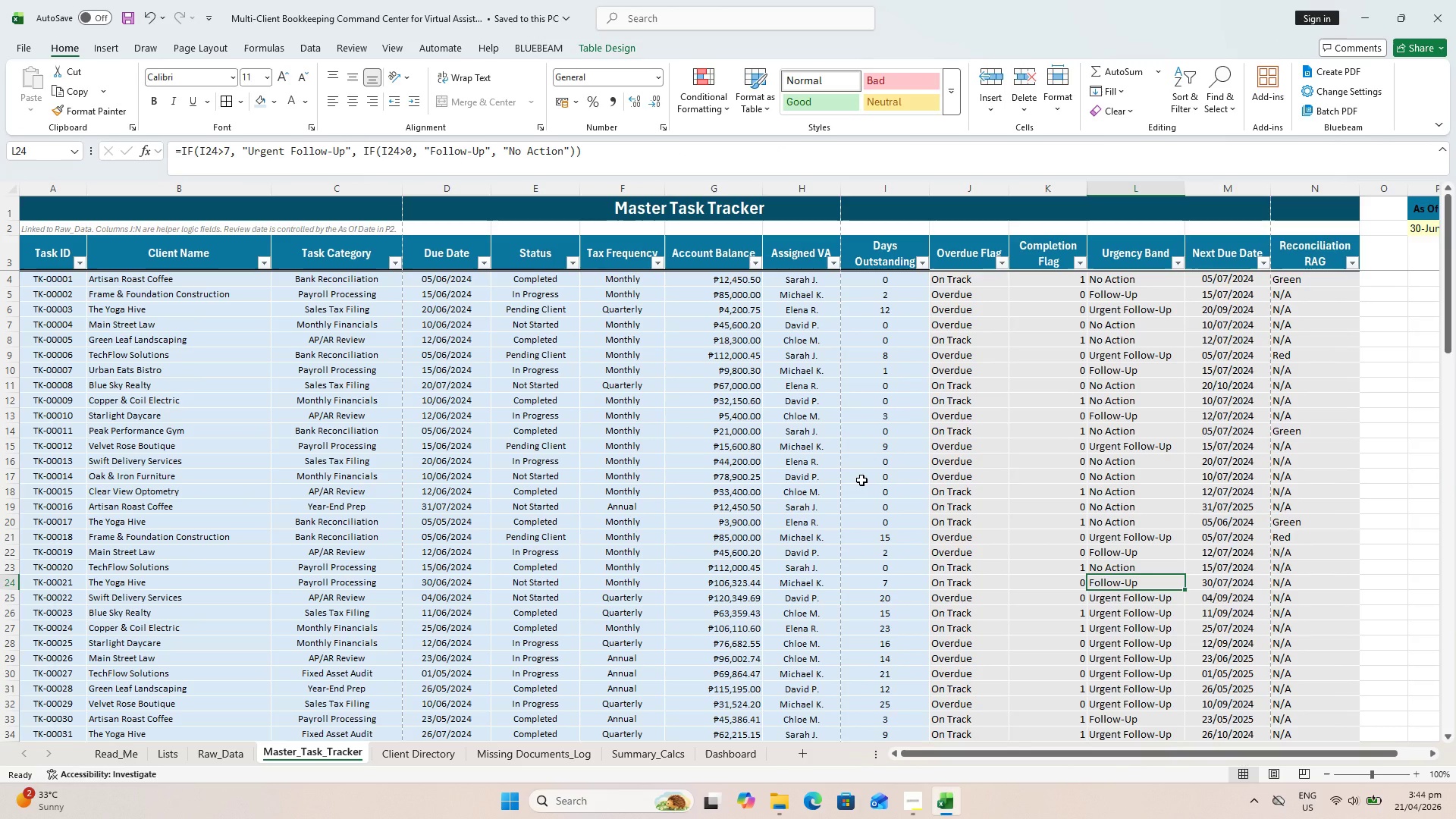 
key(Control+ControlLeft)
 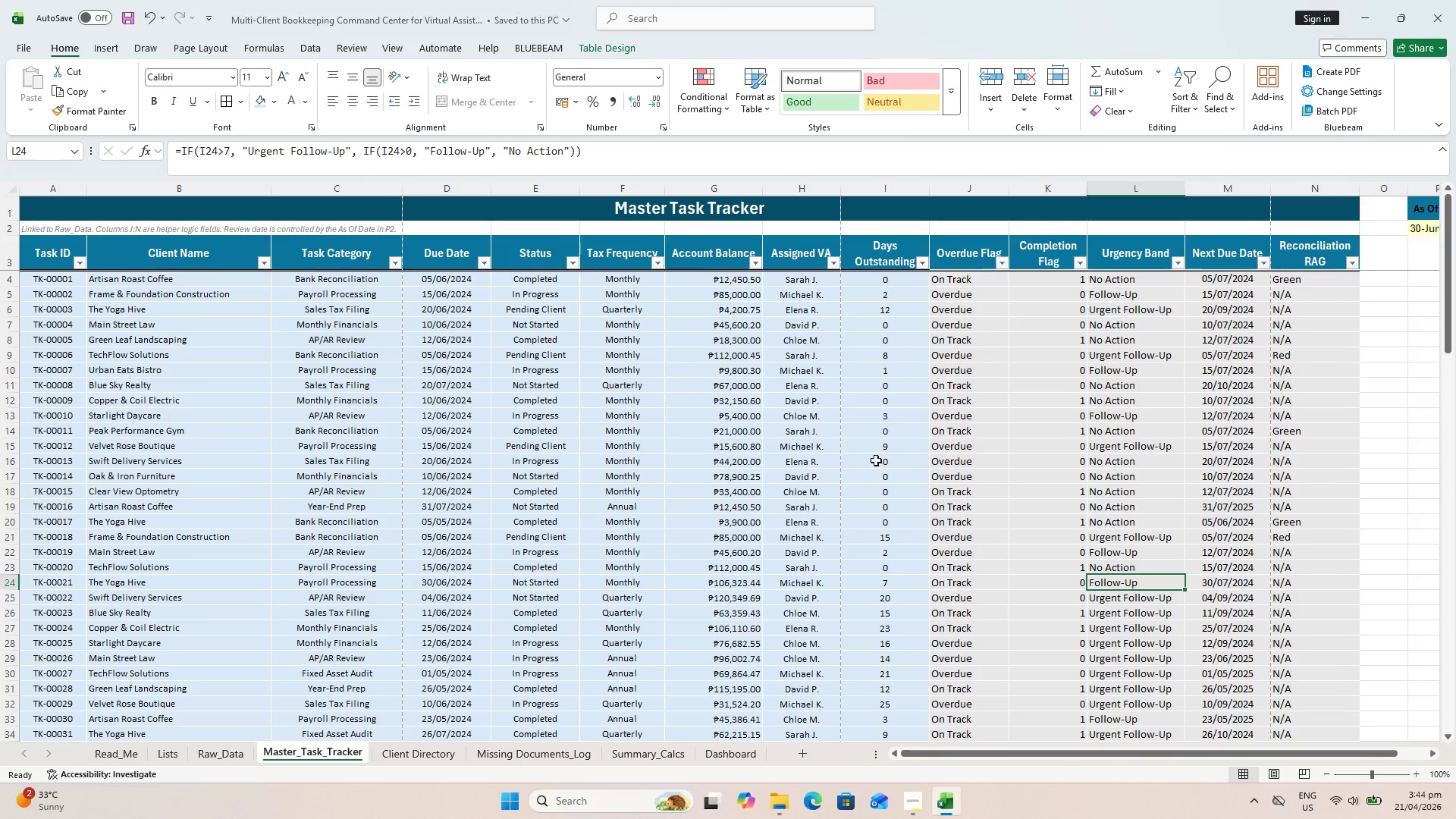 
key(Control+S)
 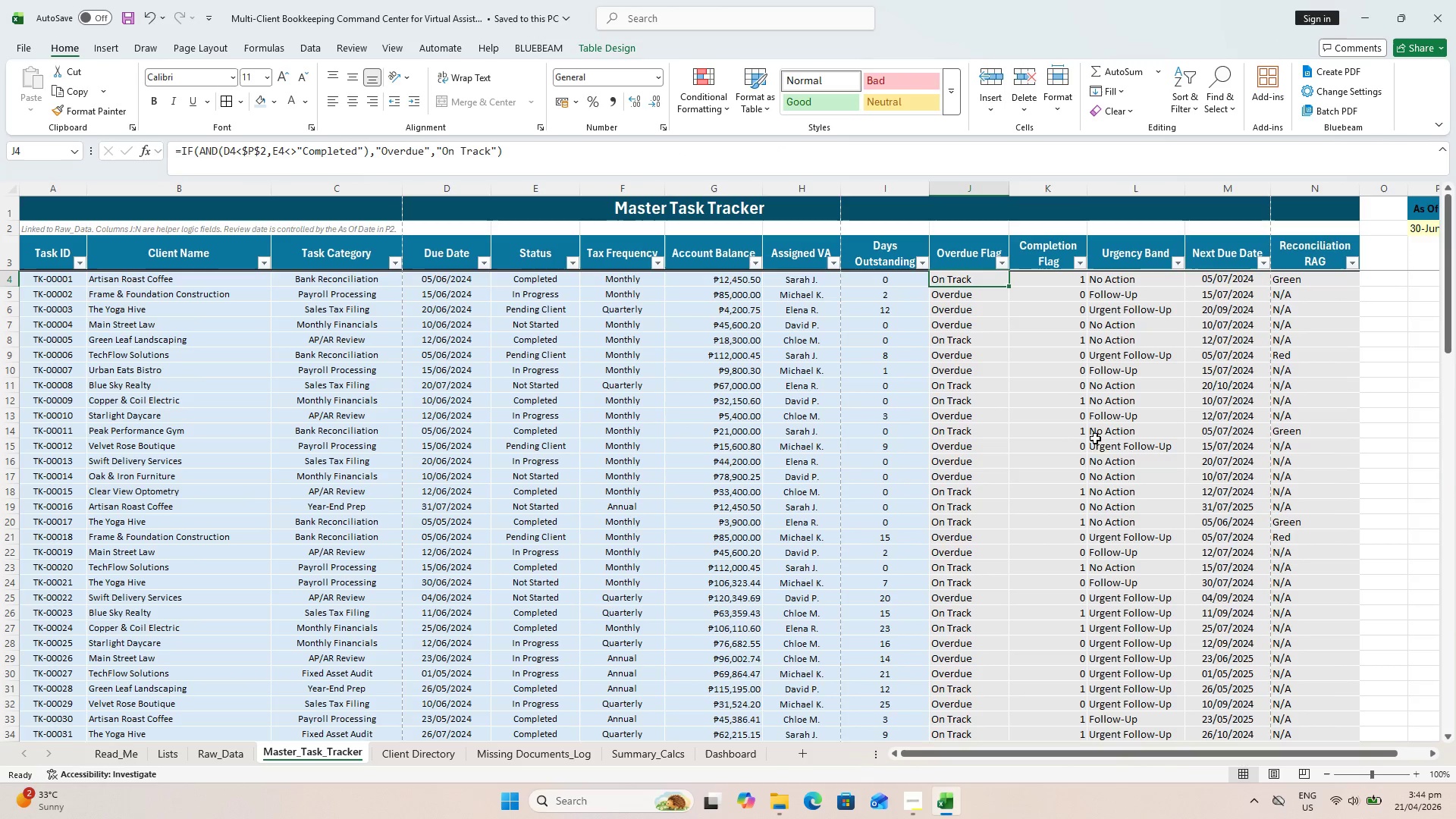 
wait(5.59)
 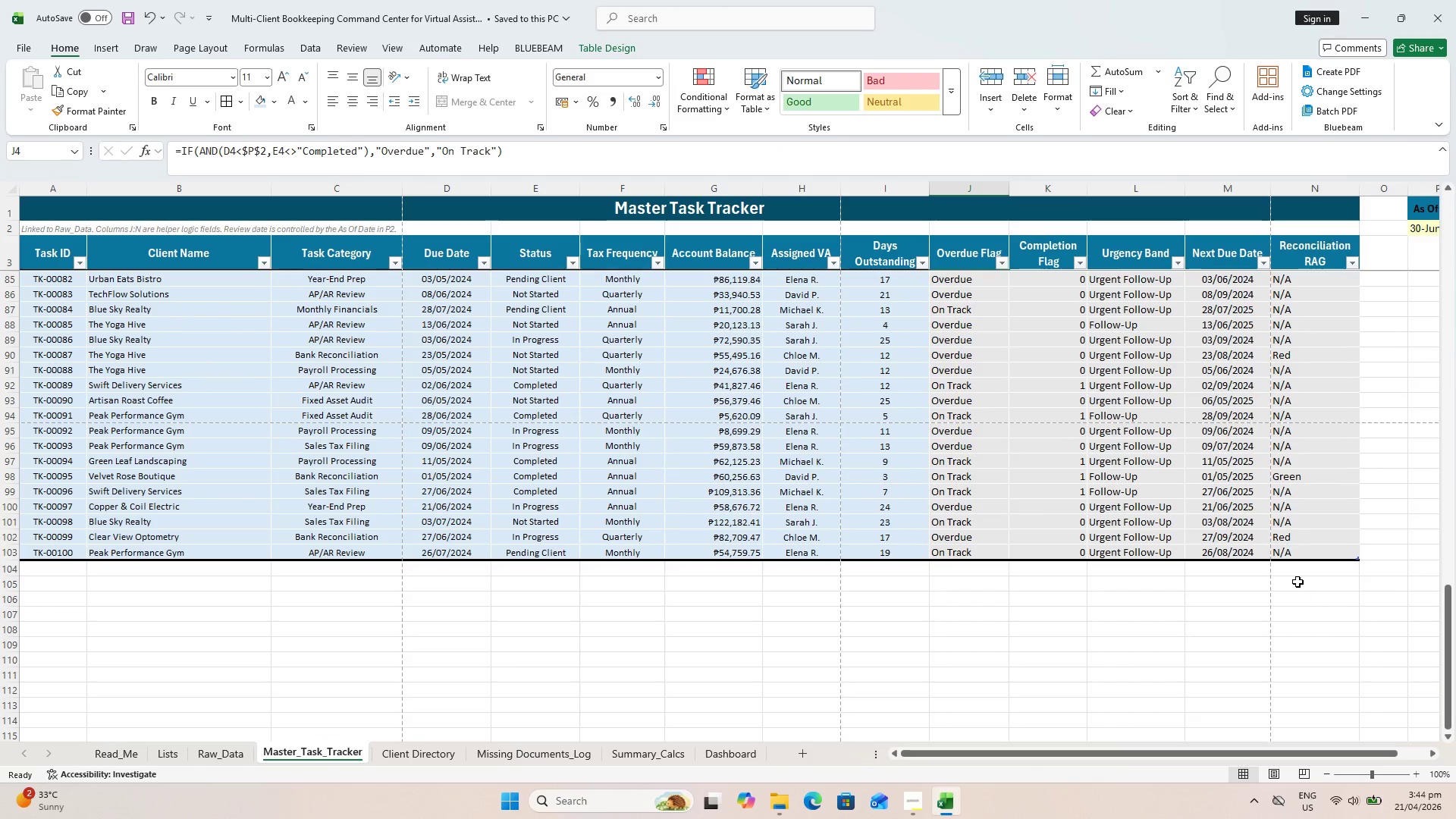 
hold_key(key=ShiftLeft, duration=0.5)
 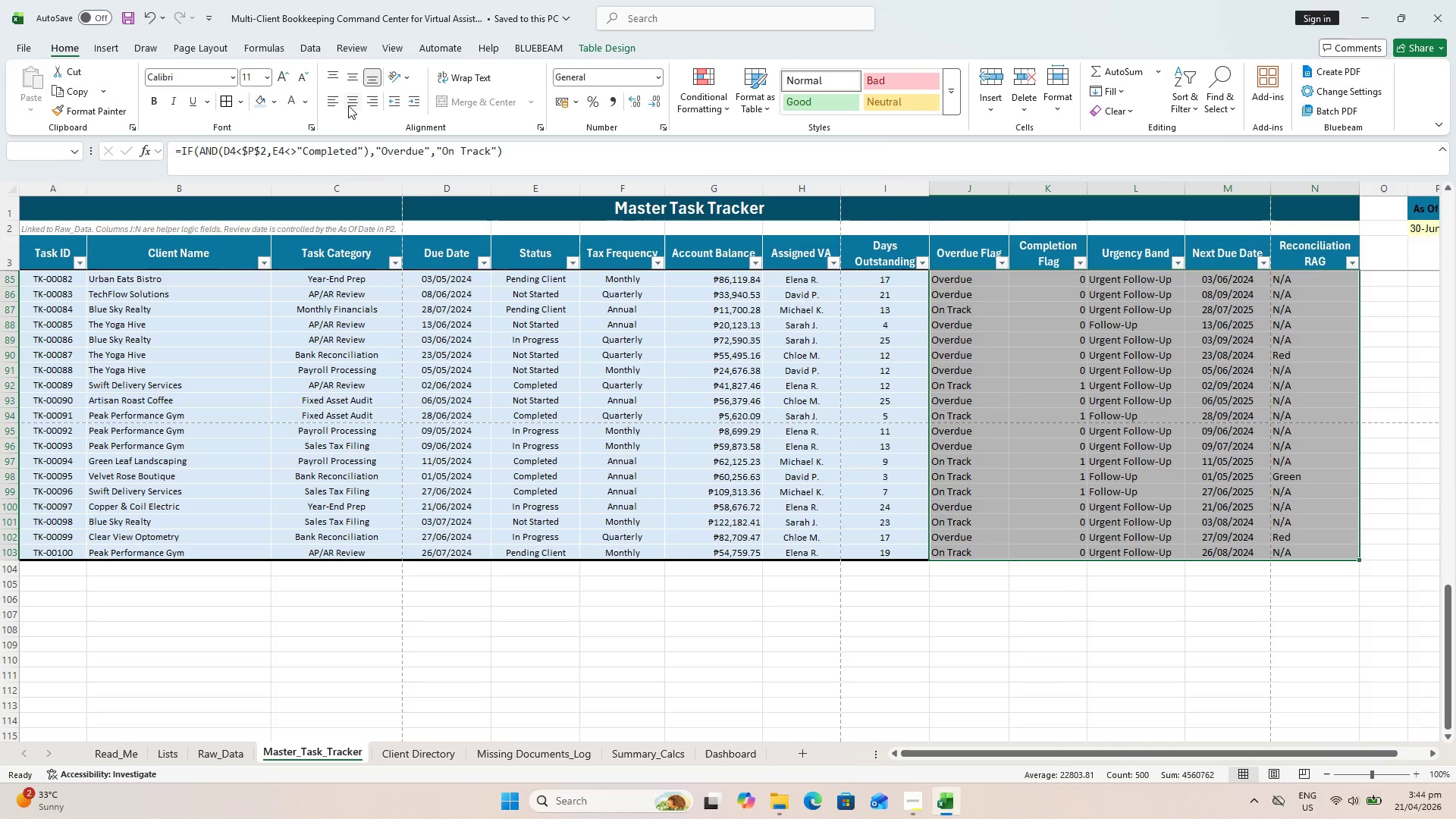 
scroll: coordinate [1299, 597], scroll_direction: down, amount: 27.0
 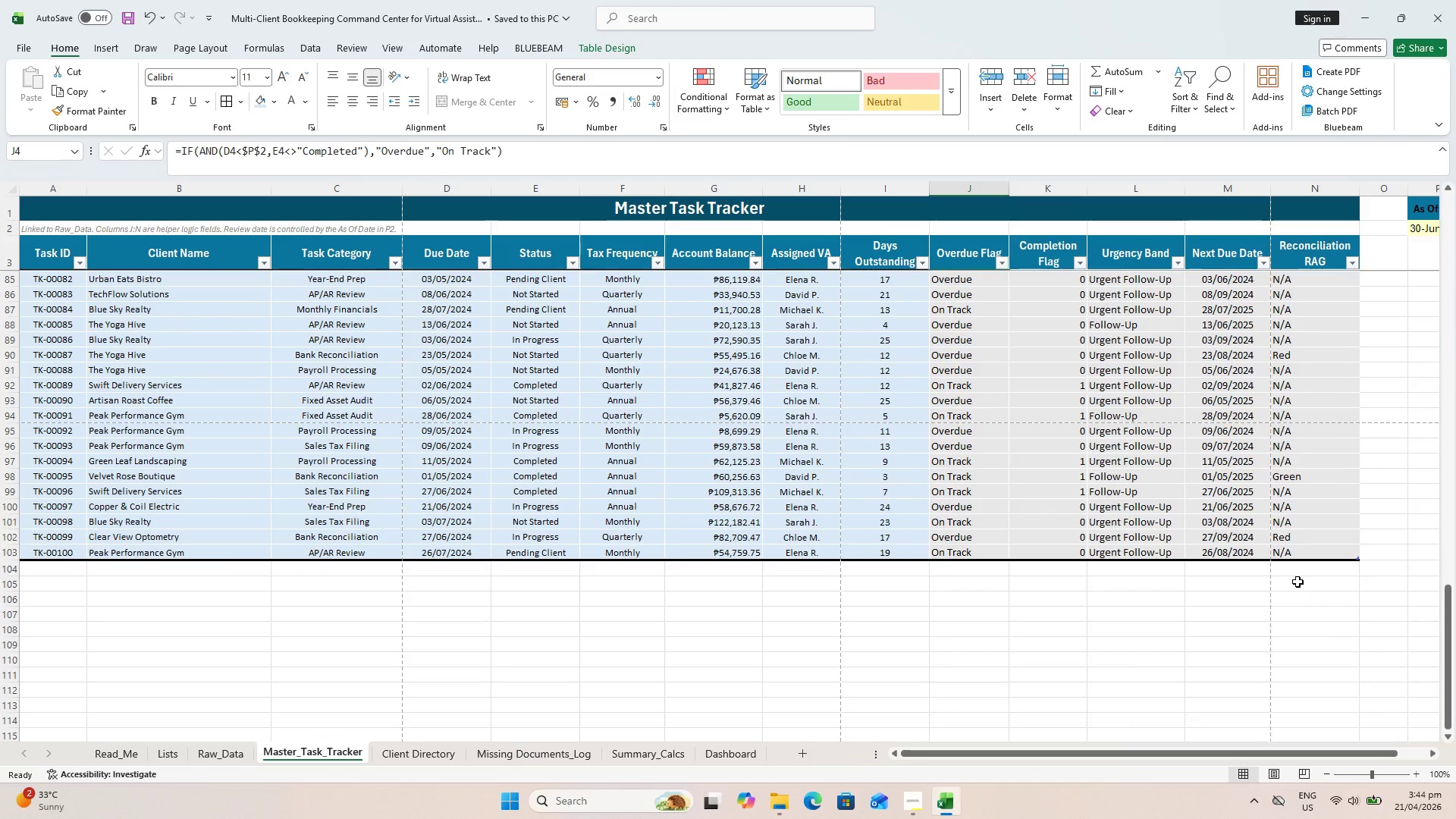 
double_click([356, 77])
 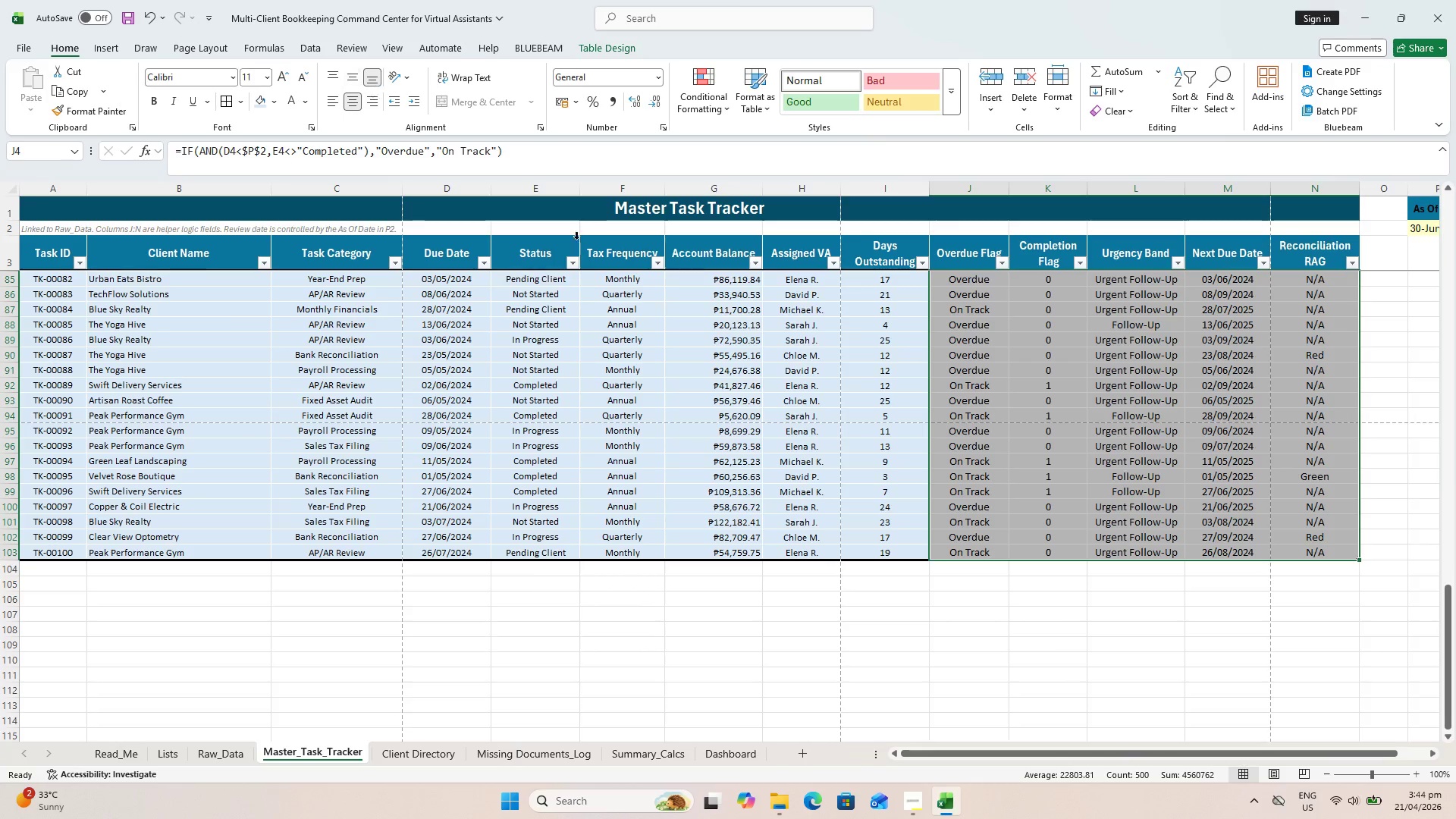 
scroll: coordinate [1233, 496], scroll_direction: up, amount: 41.0
 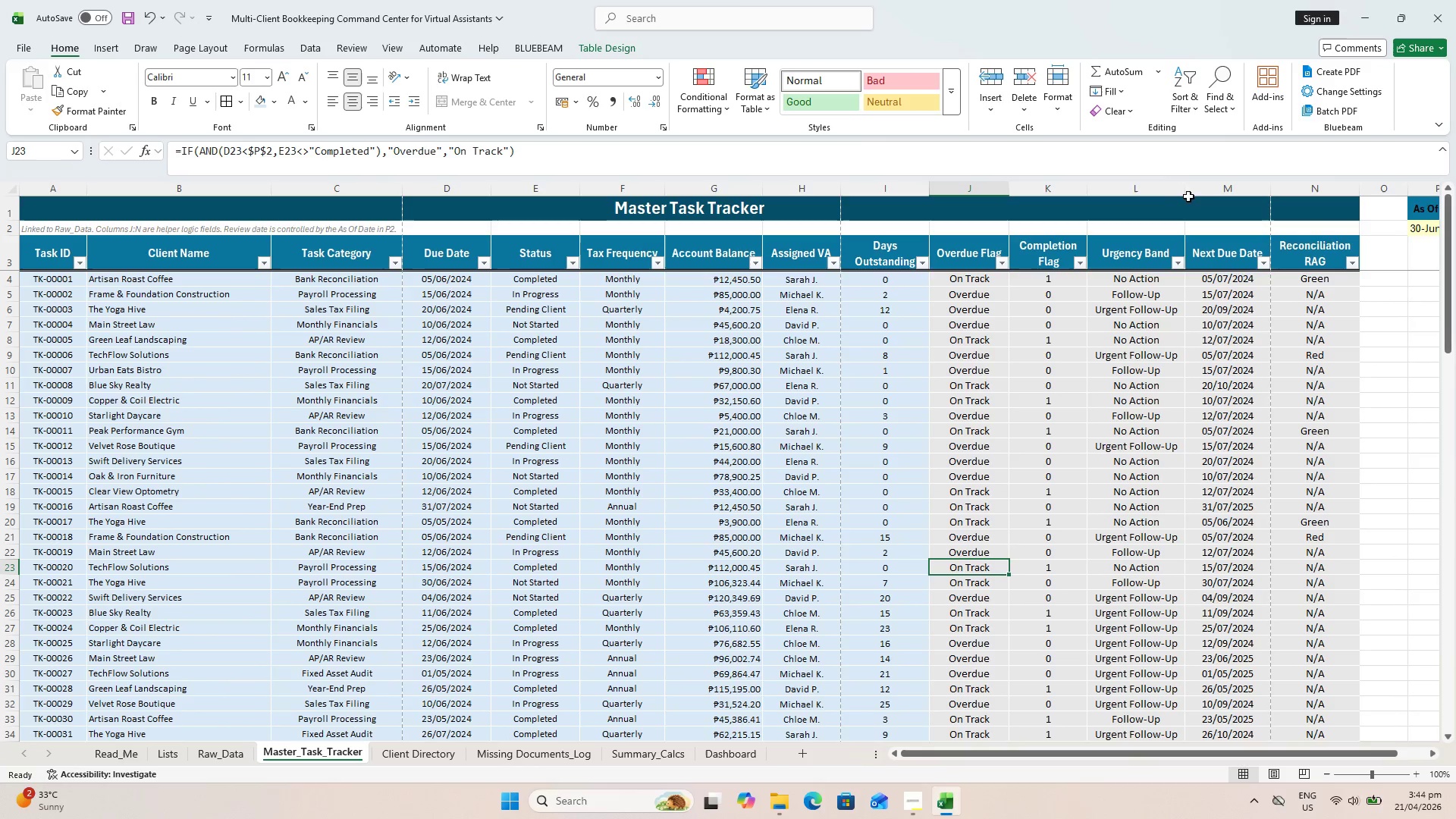 
double_click([1185, 187])
 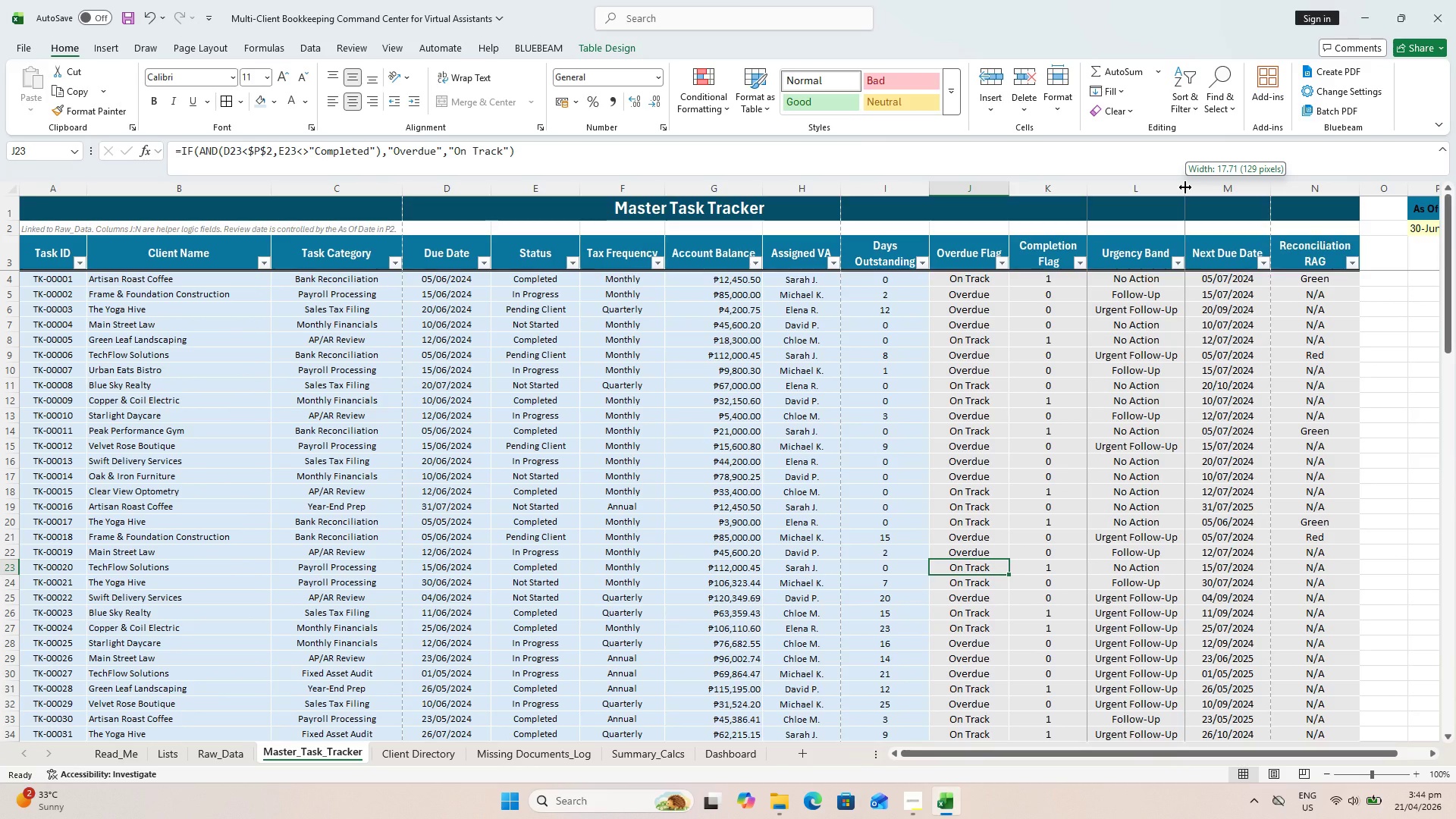 
left_click([1185, 187])
 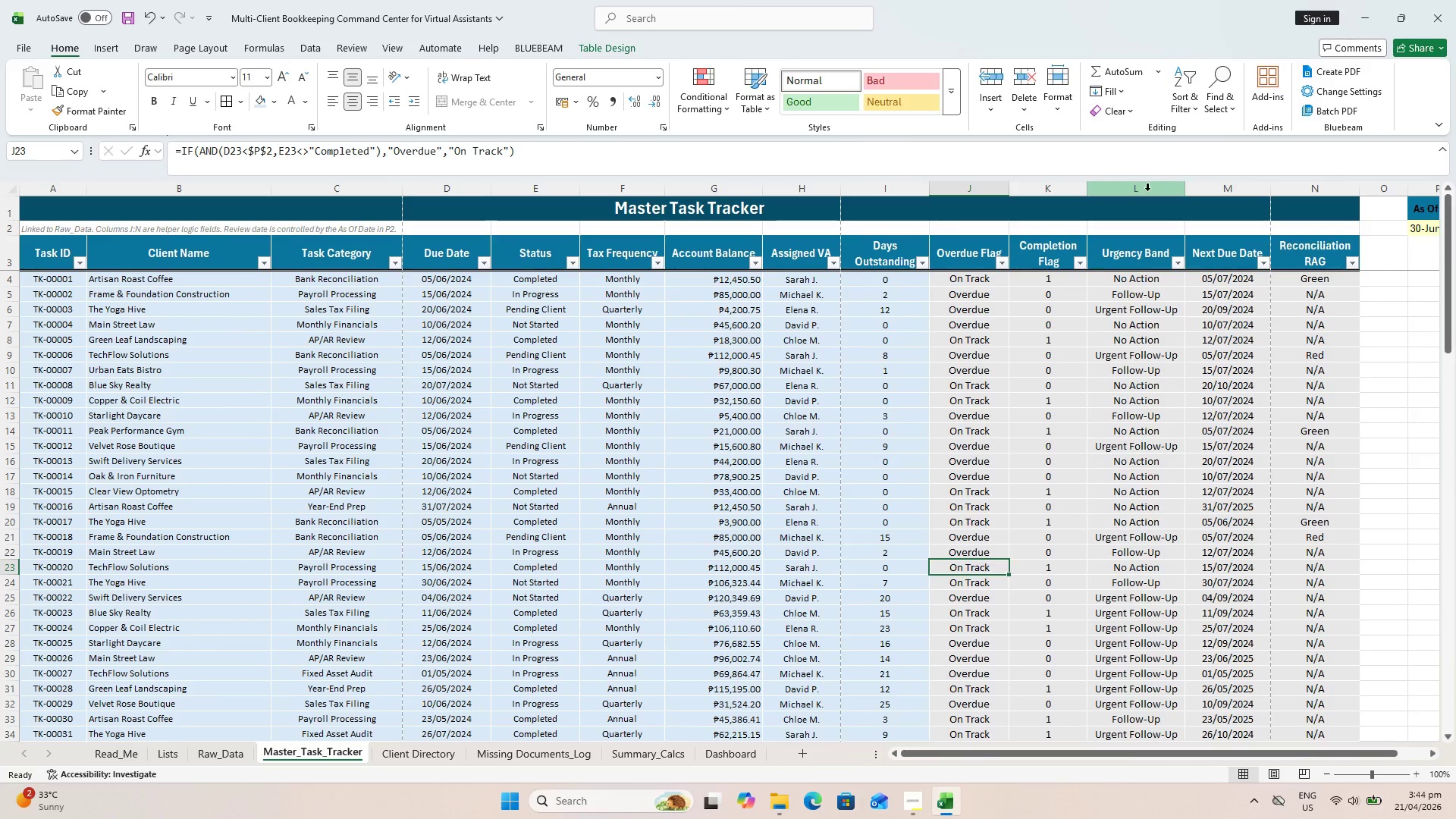 
left_click([1147, 190])
 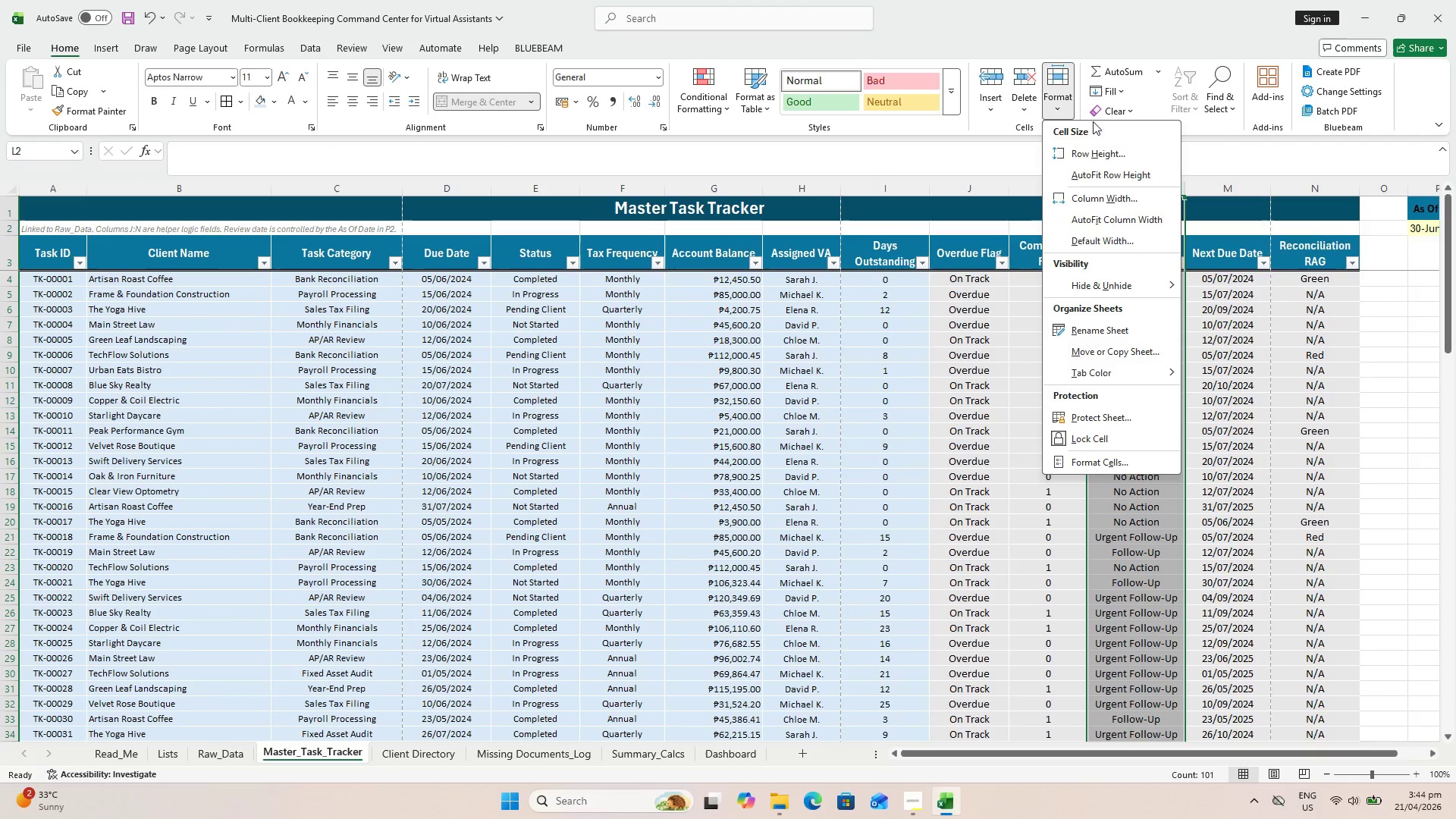 
left_click([1115, 204])
 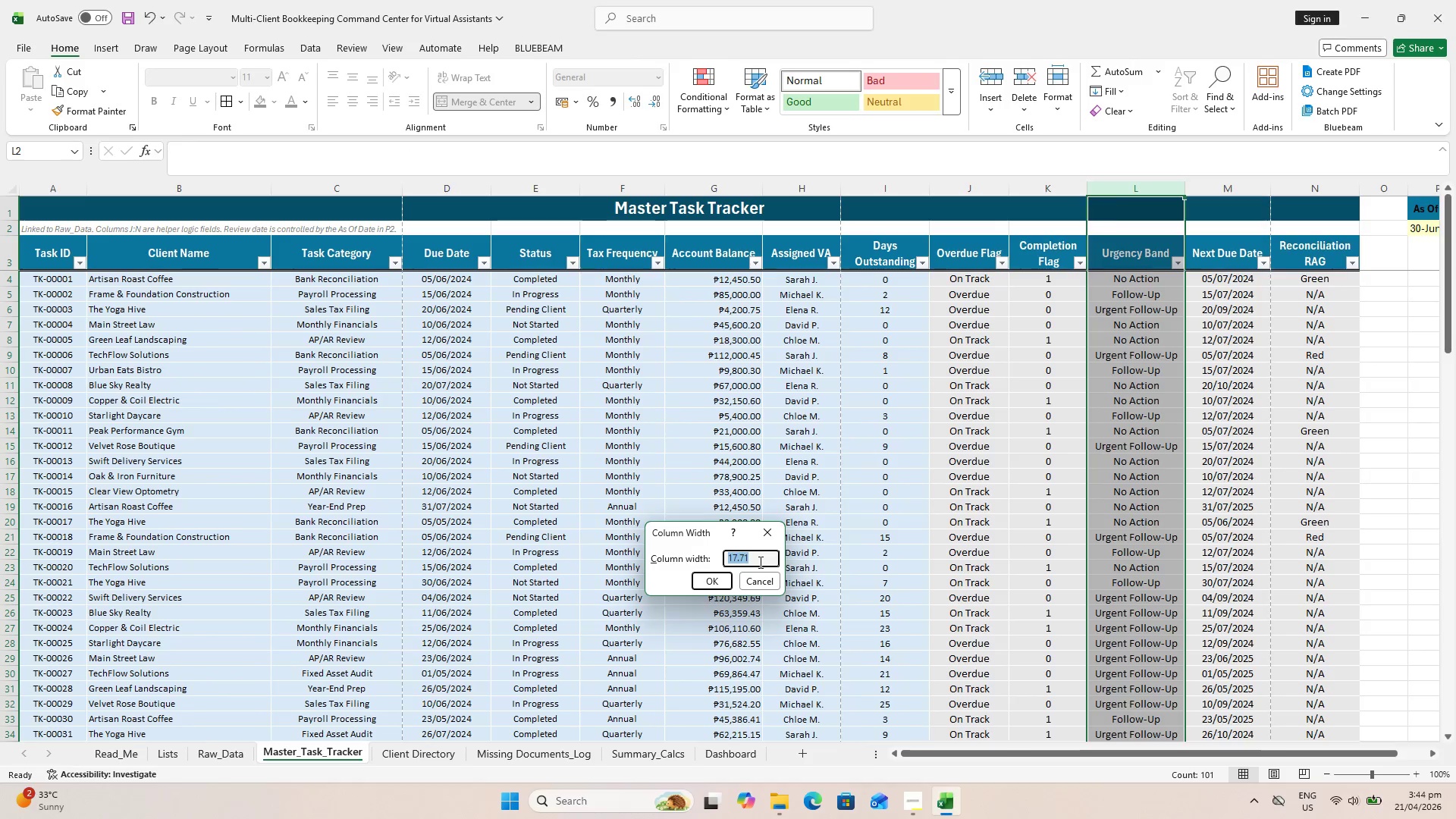 
type(20)
 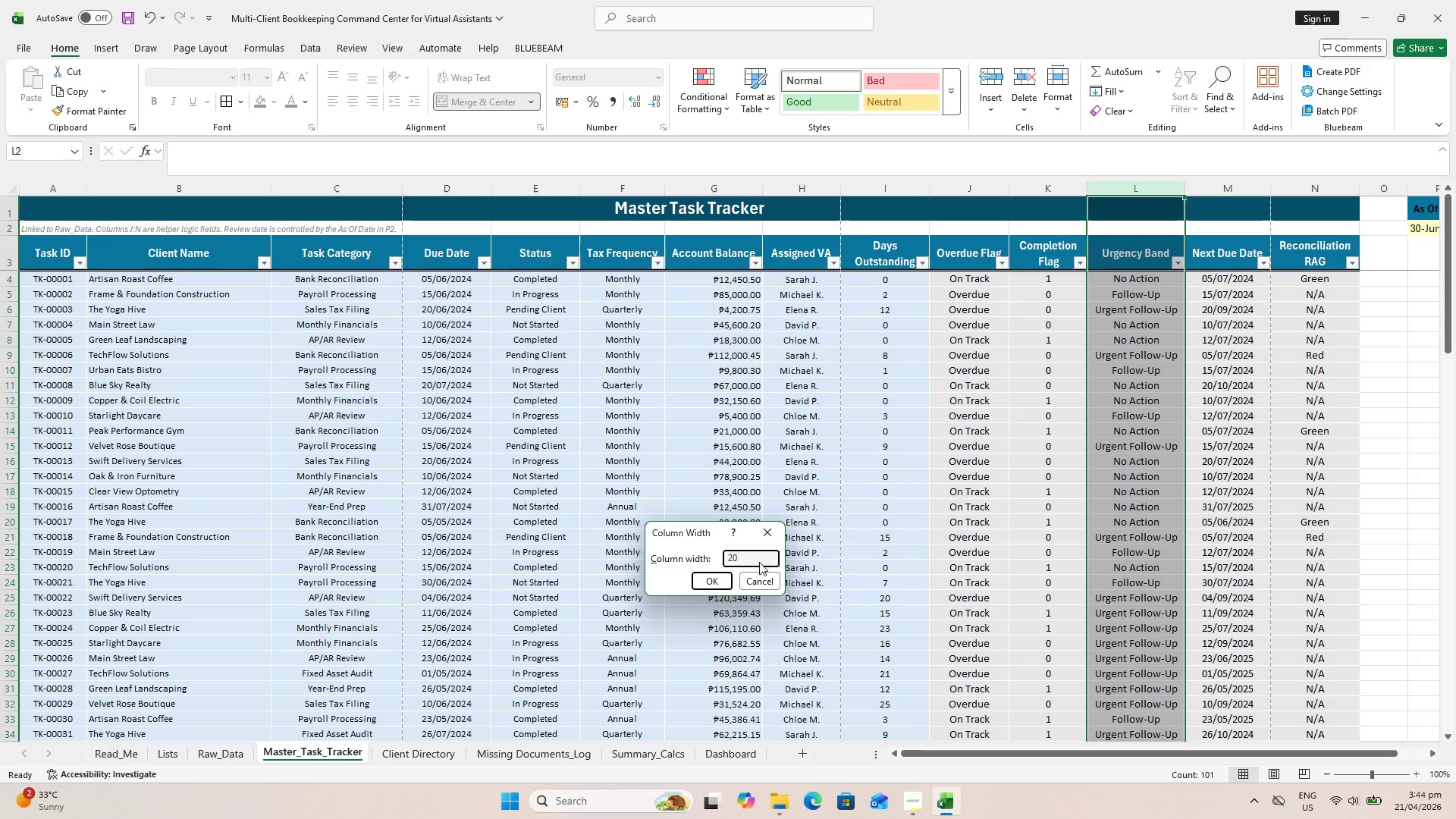 
key(Enter)
 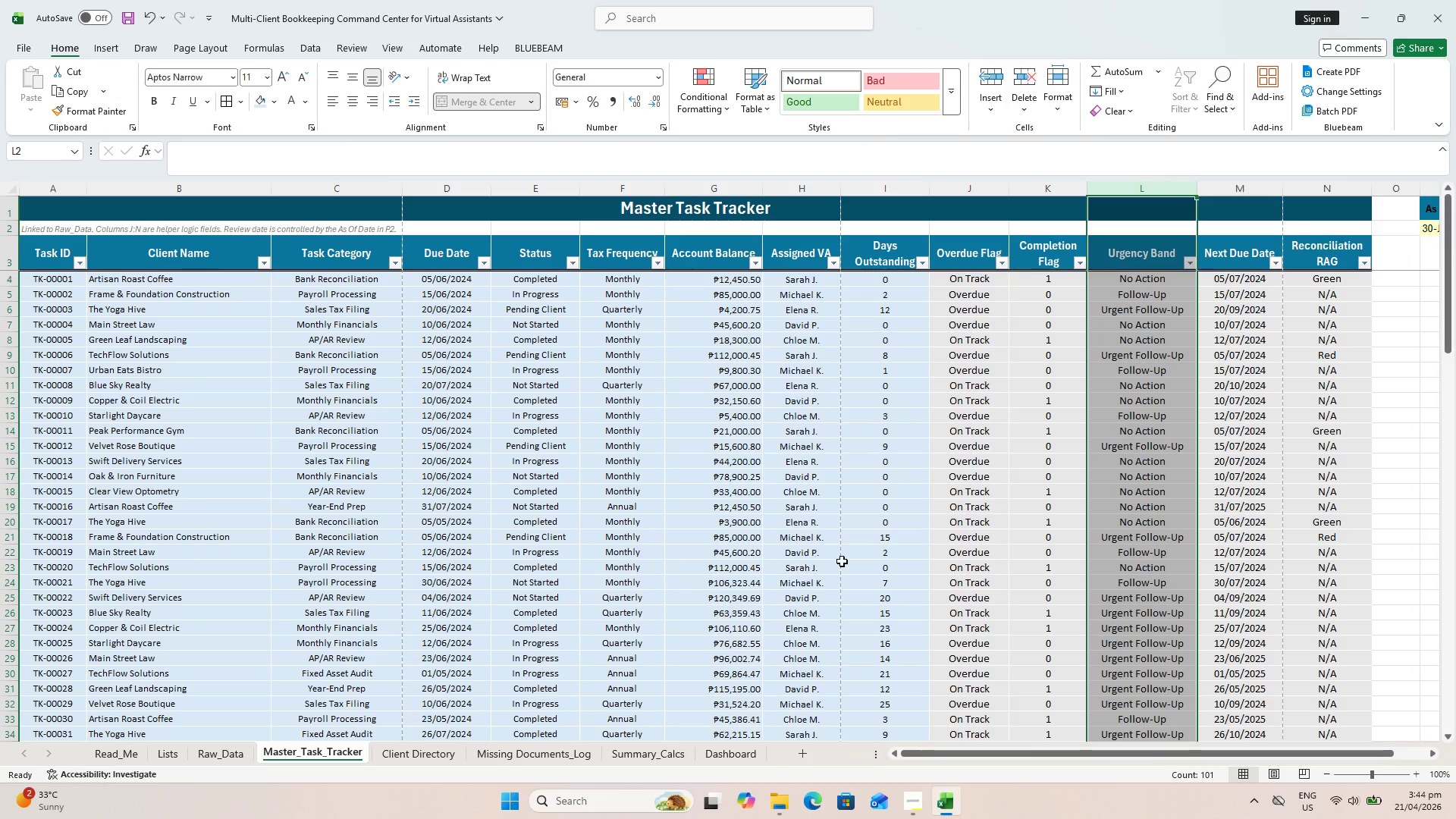 
left_click([903, 516])
 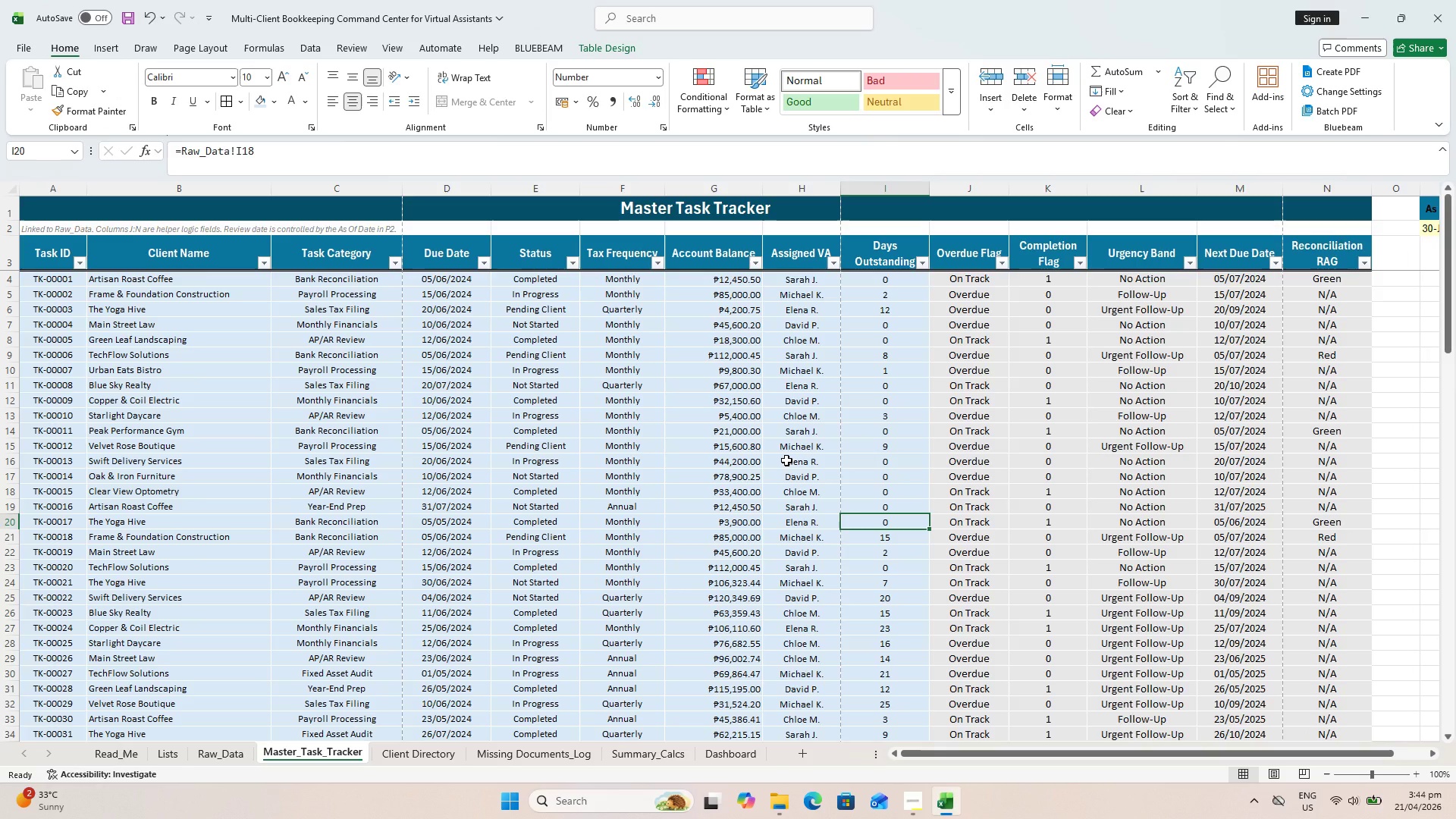 
key(Control+S)
 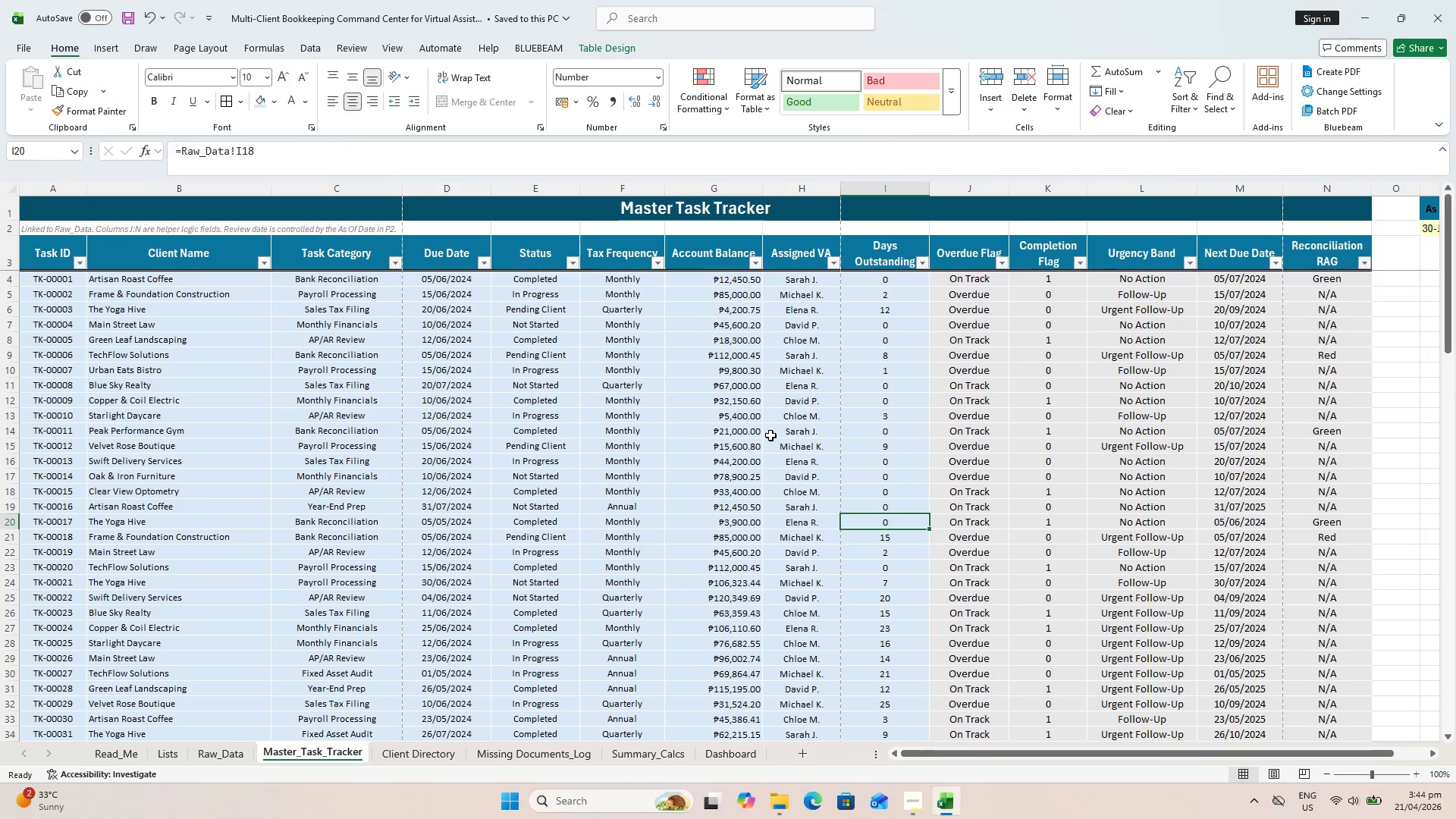 
key(Control+ControlLeft)
 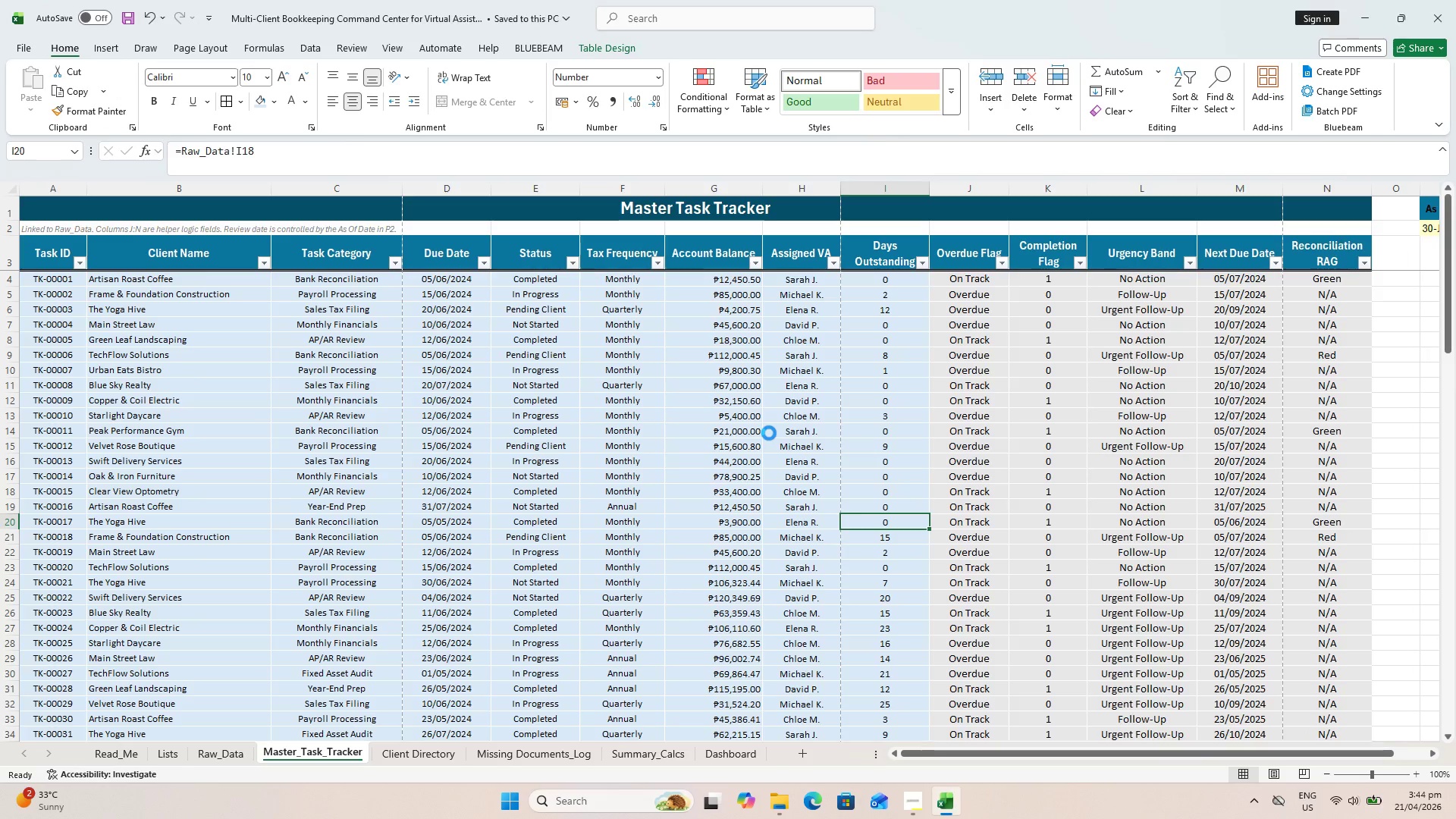 
key(Control+S)
 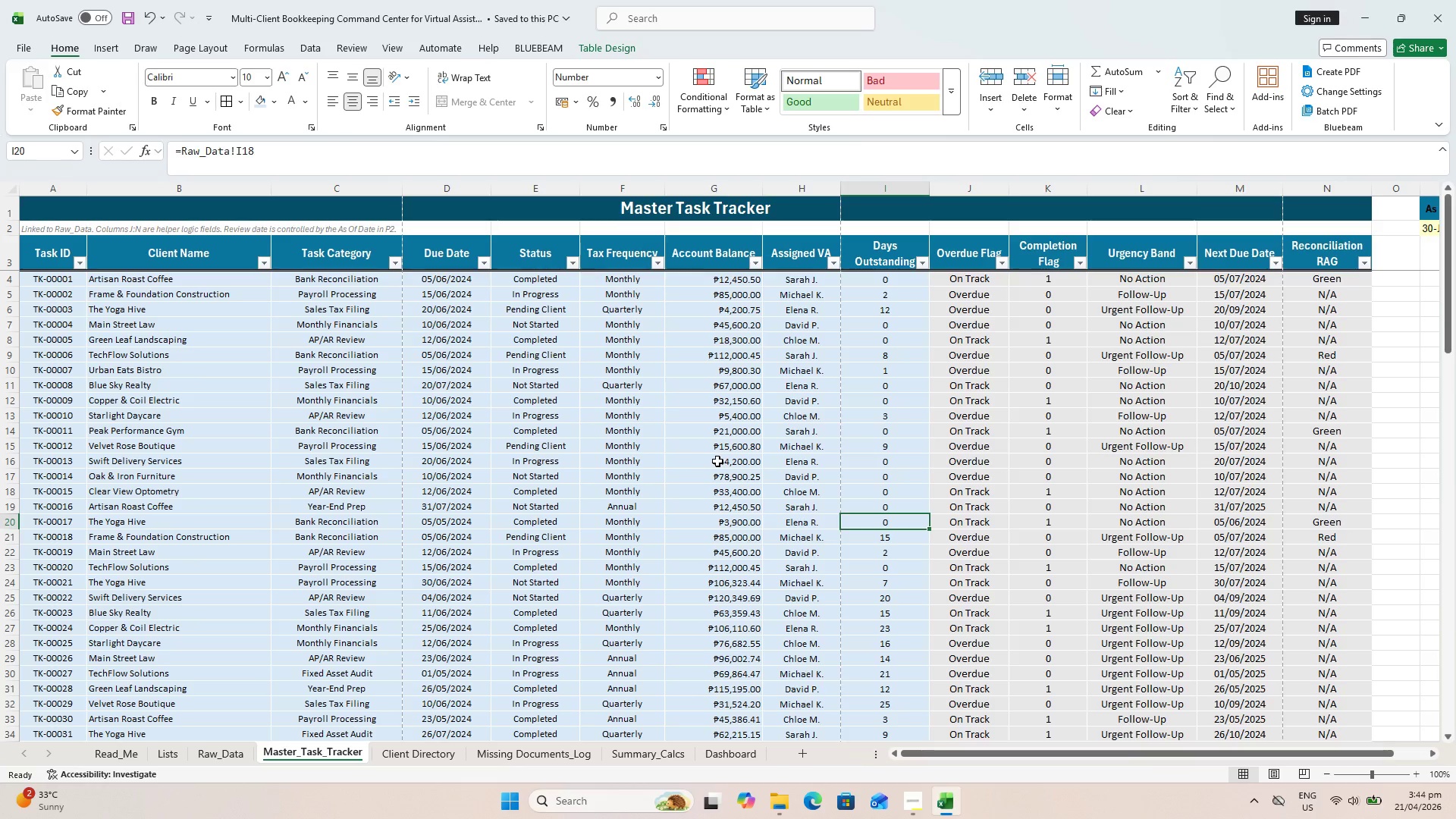 
wait(20.66)
 